 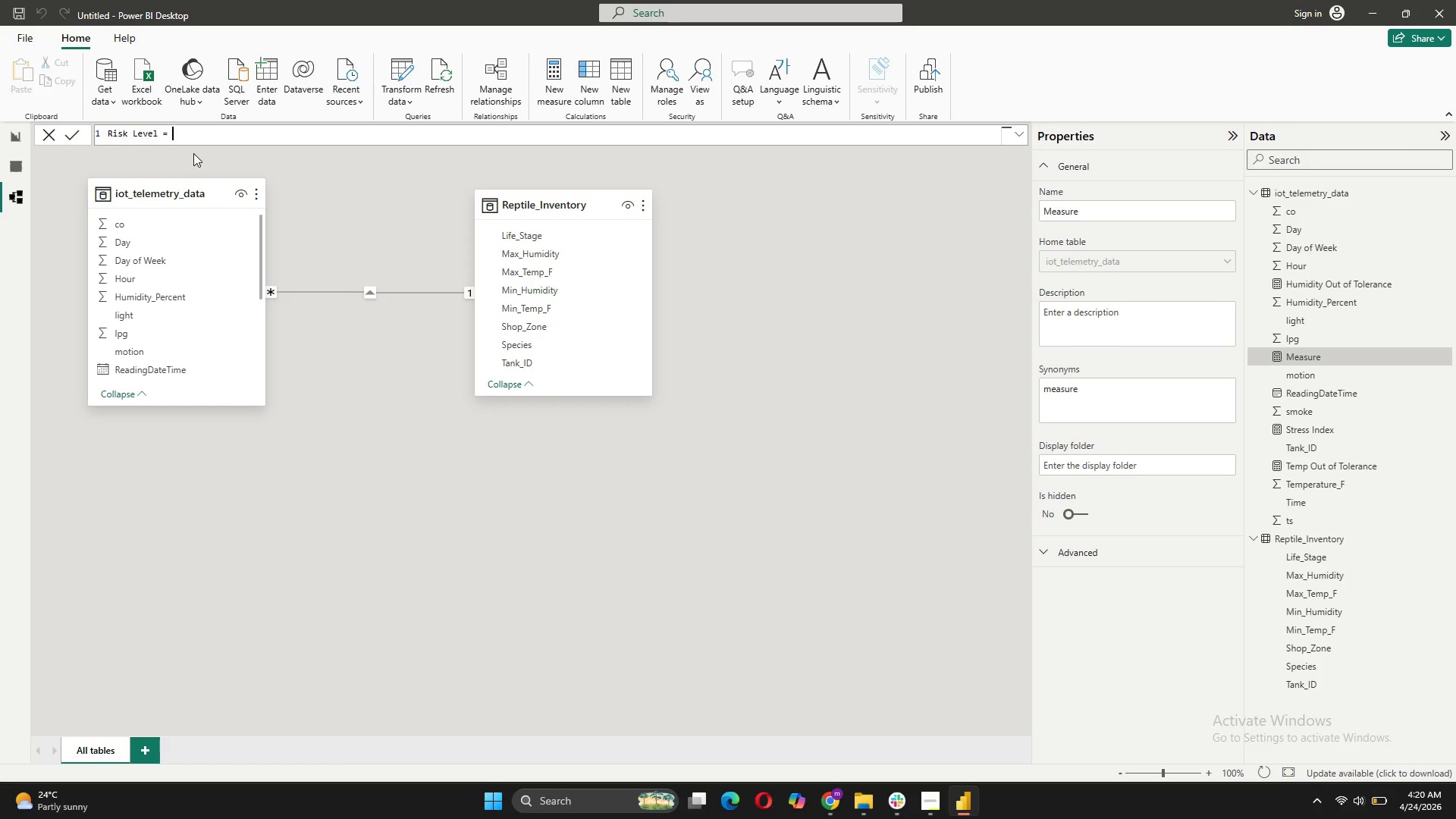 
key(Shift+Enter)
 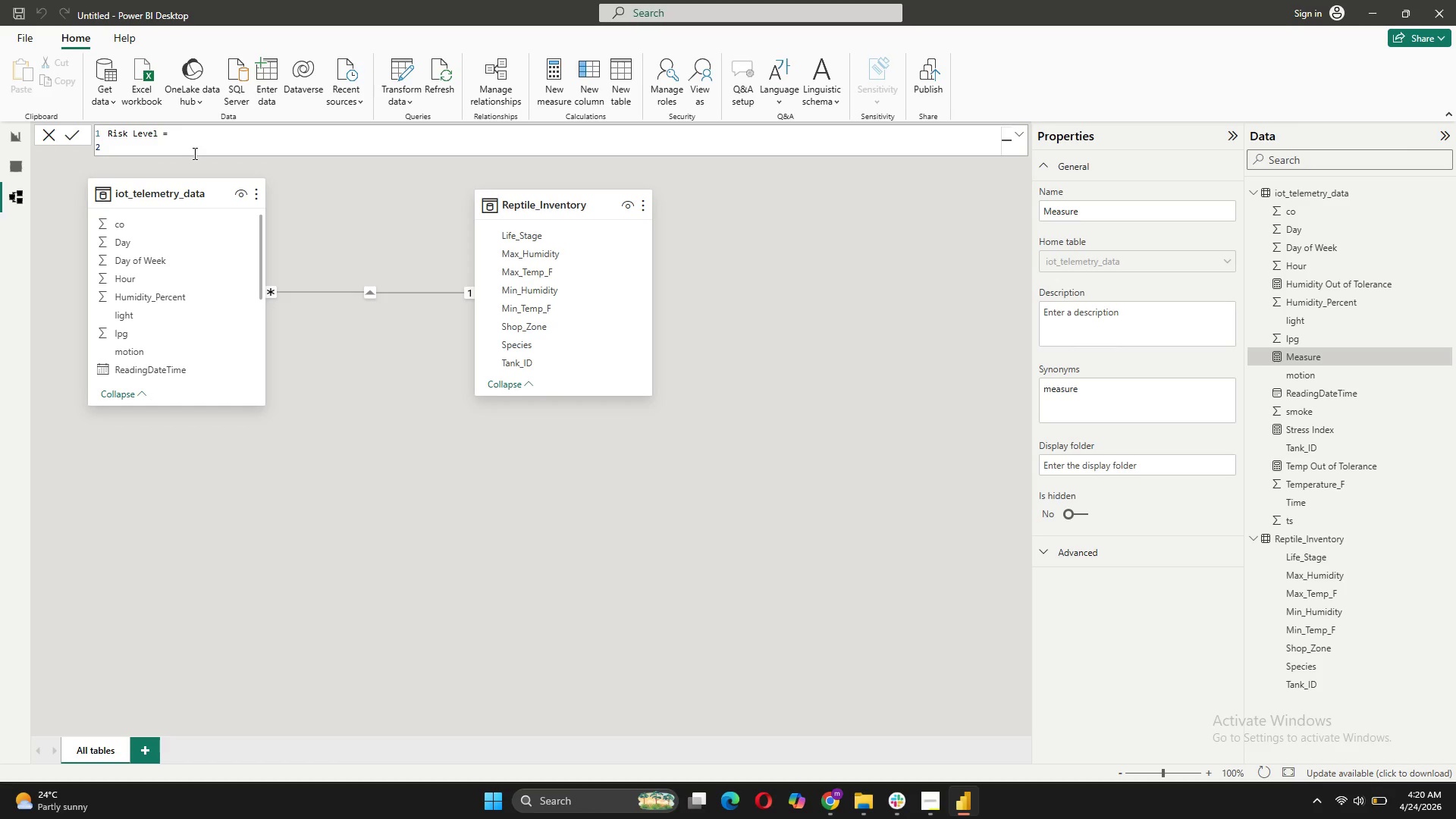 
type(VAR Sr)
key(Backspace)
type(tress = [Stress )
key(Tab)
 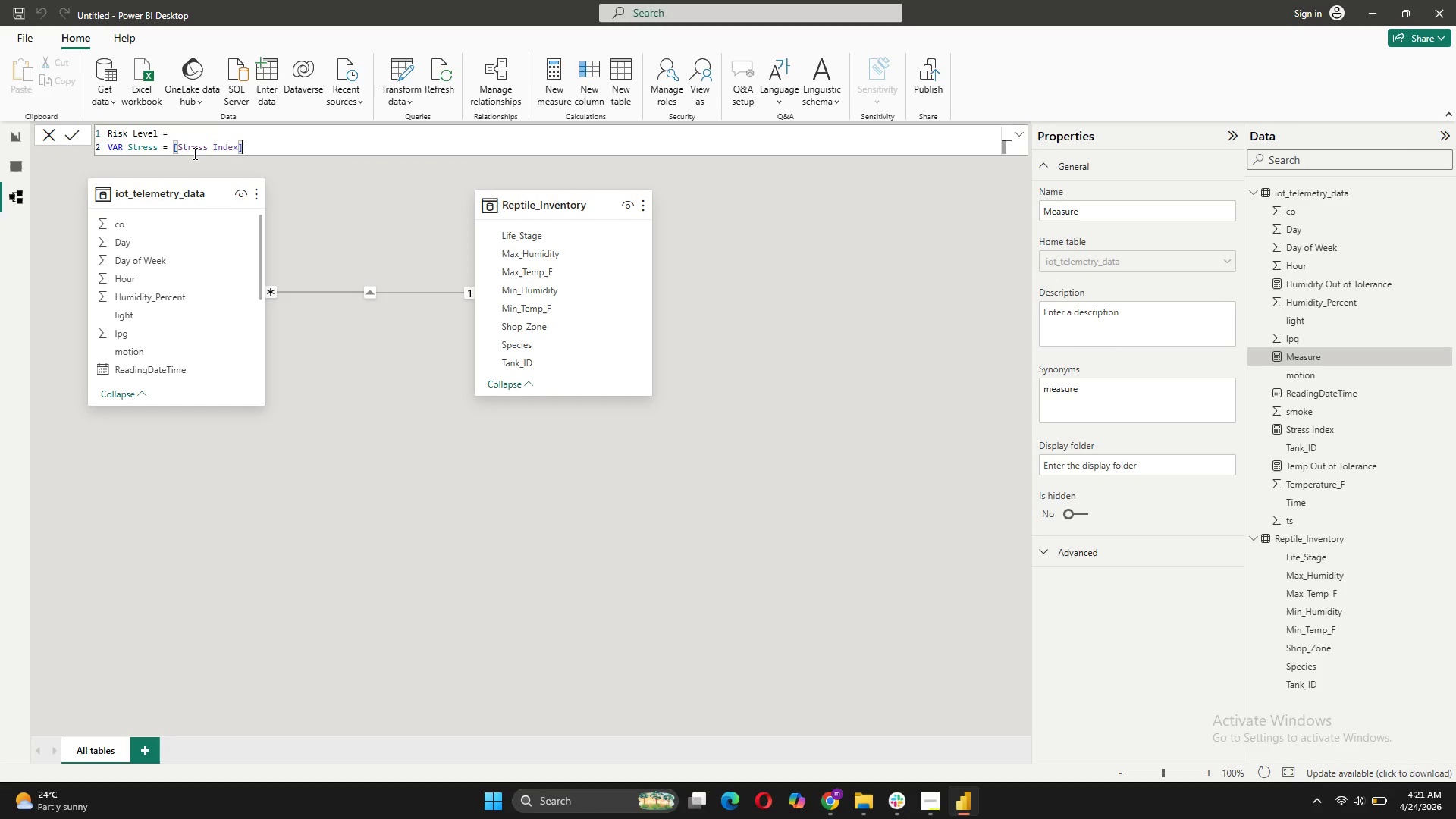 
key(Shift+Enter)
 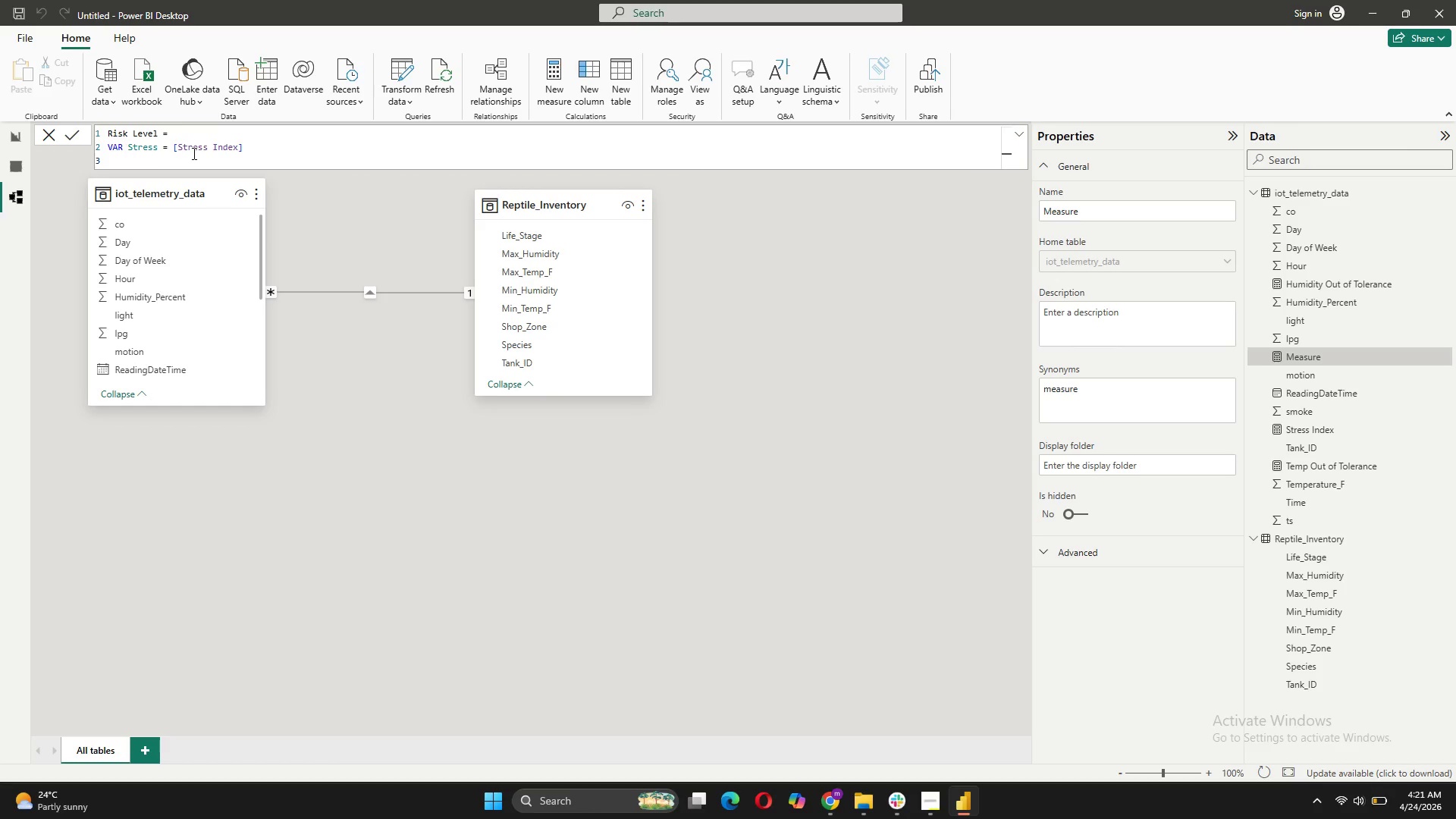 
type(RETURN)
 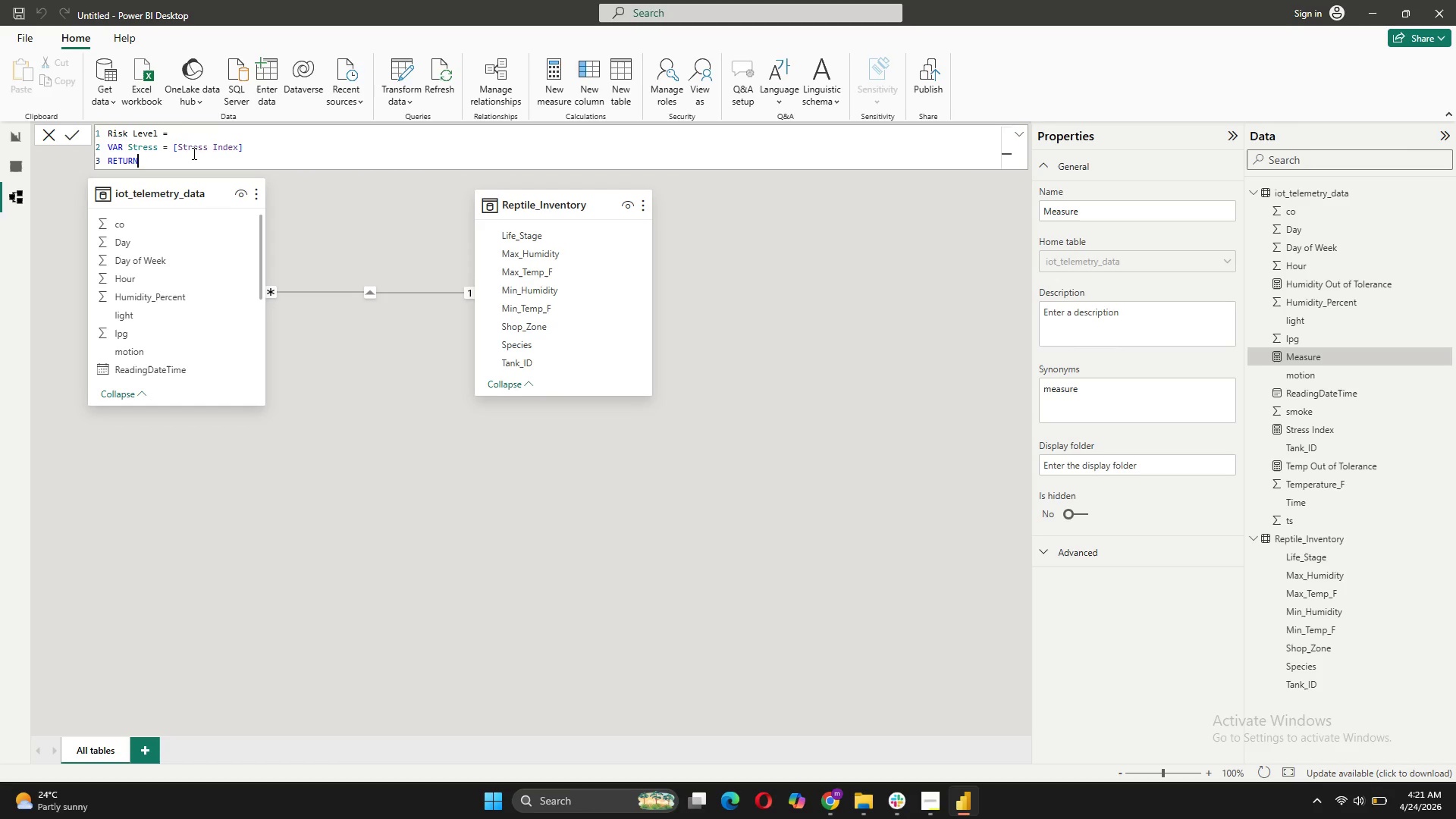 
key(Shift+Enter)
 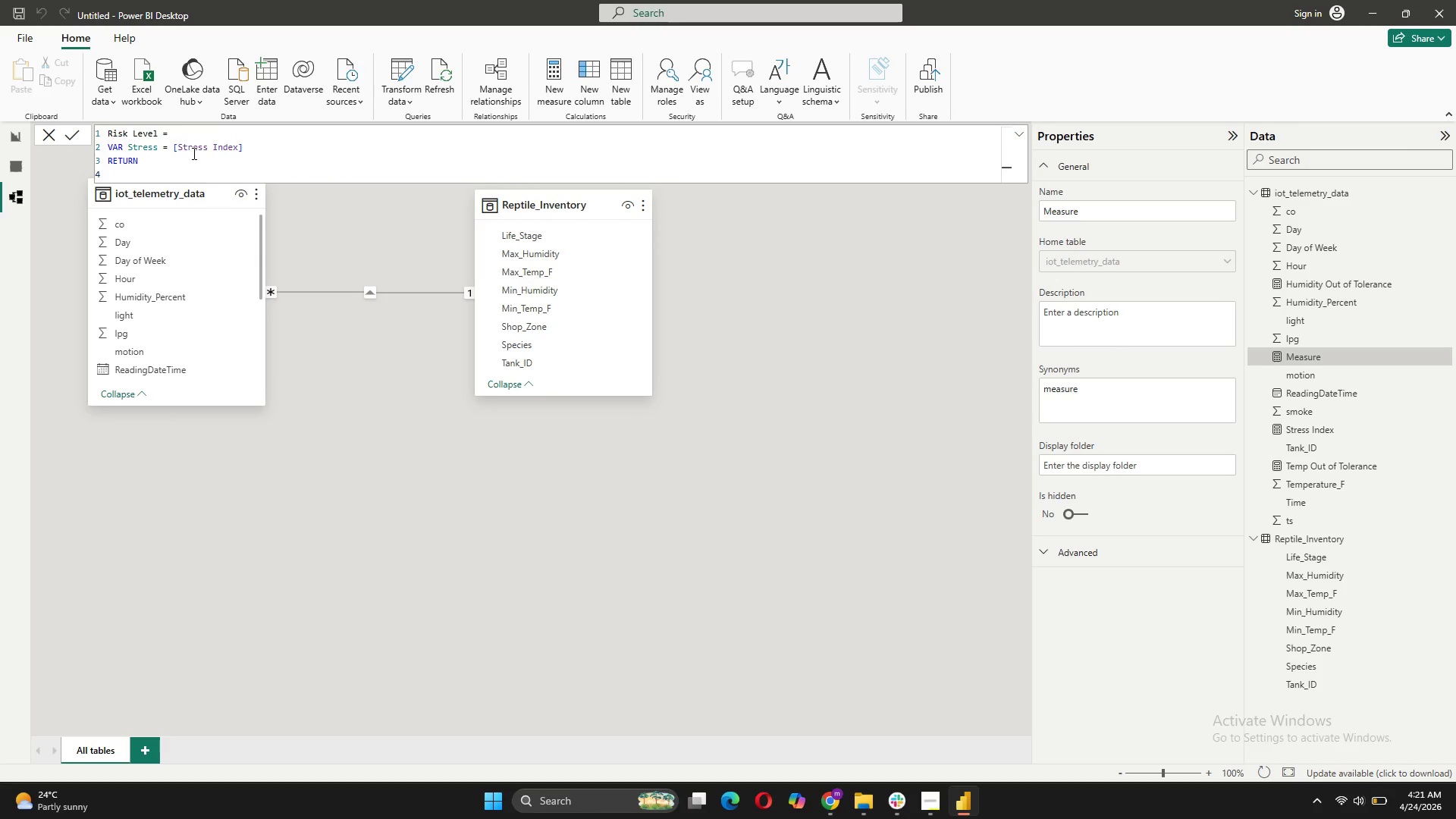 
type(SWITCH())
 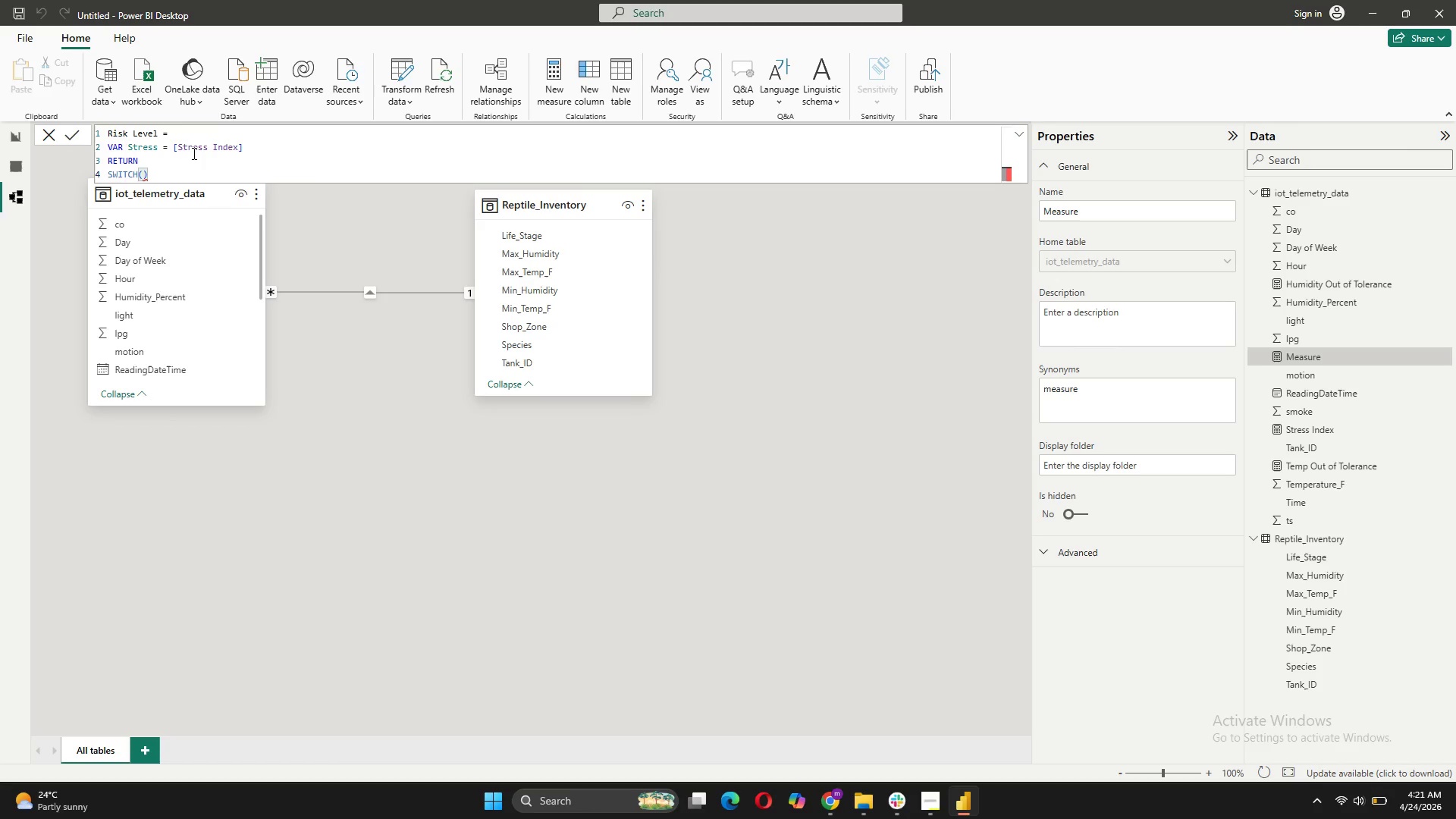 
key(ArrowLeft)
 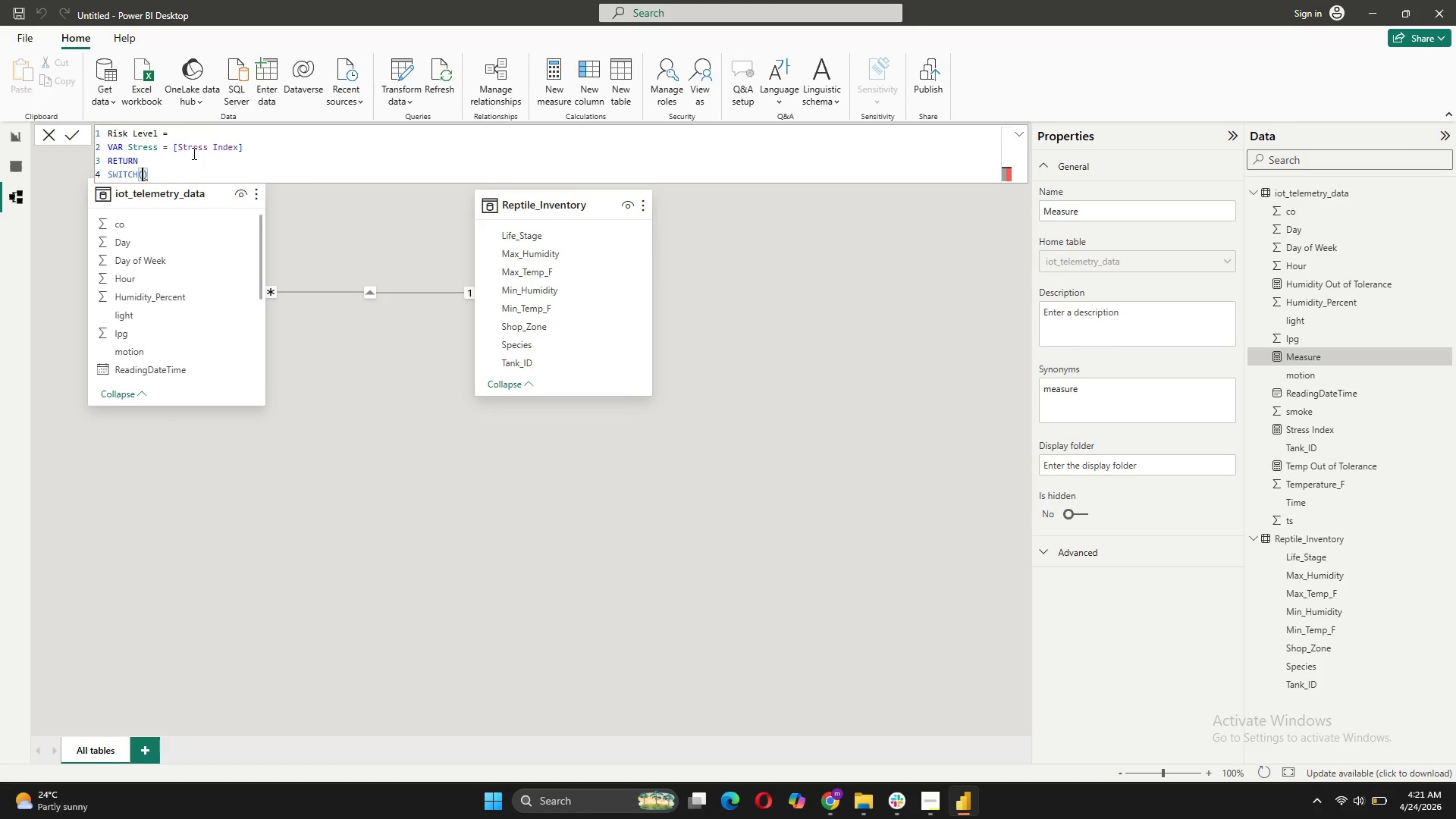 
key(Shift+Enter)
 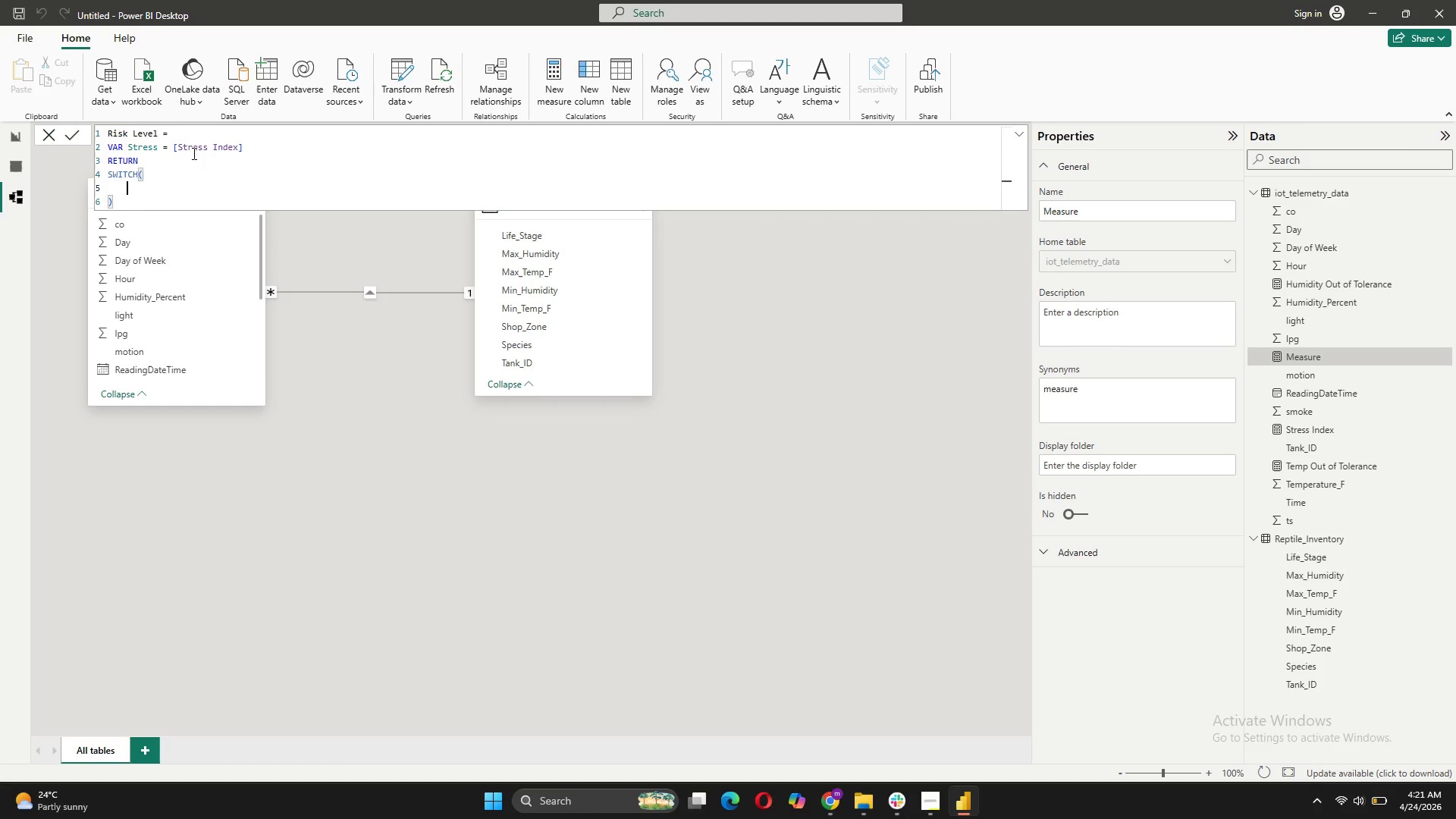 
type(TRUE(),)
 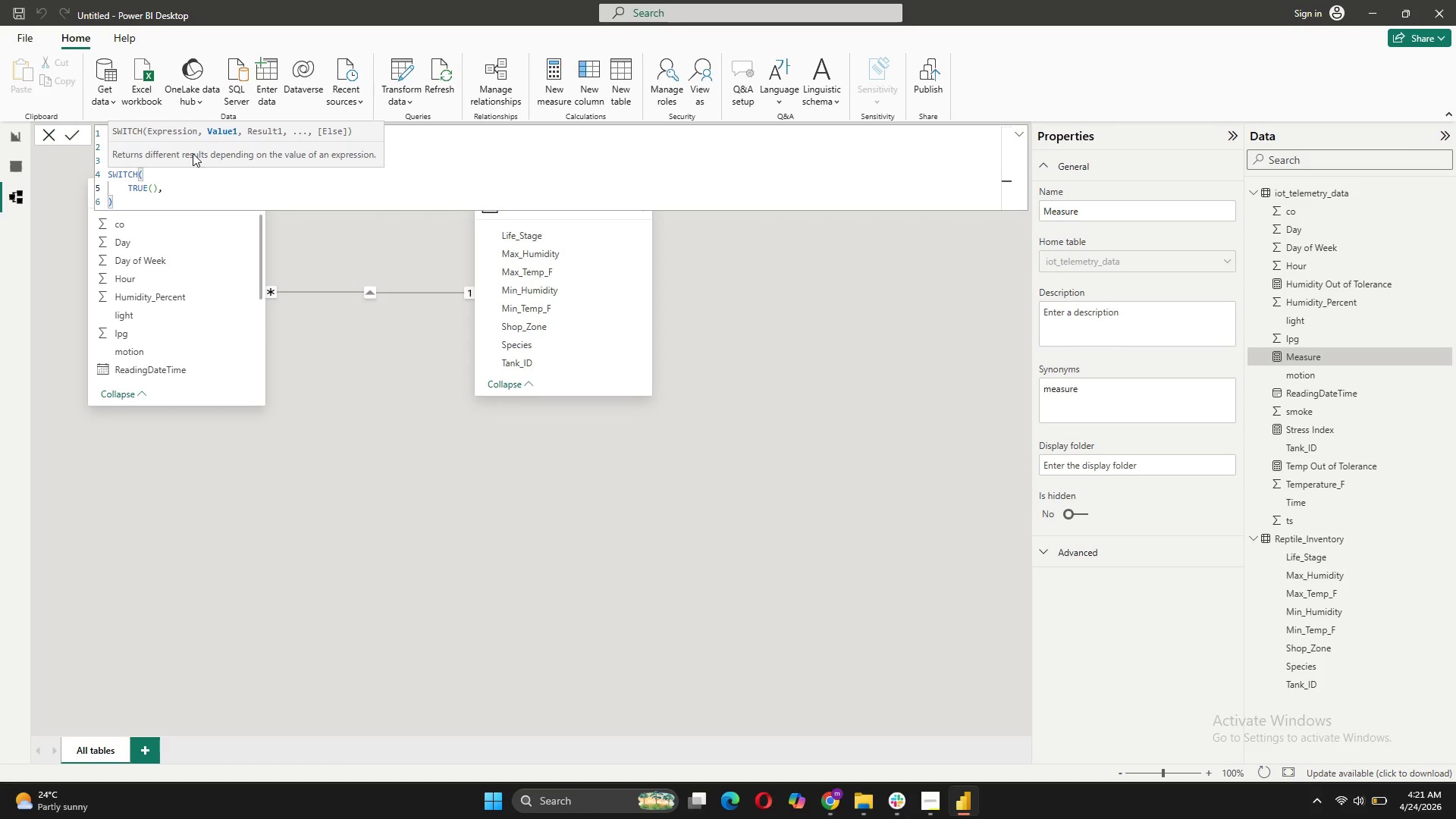 
key(Shift+Enter)
 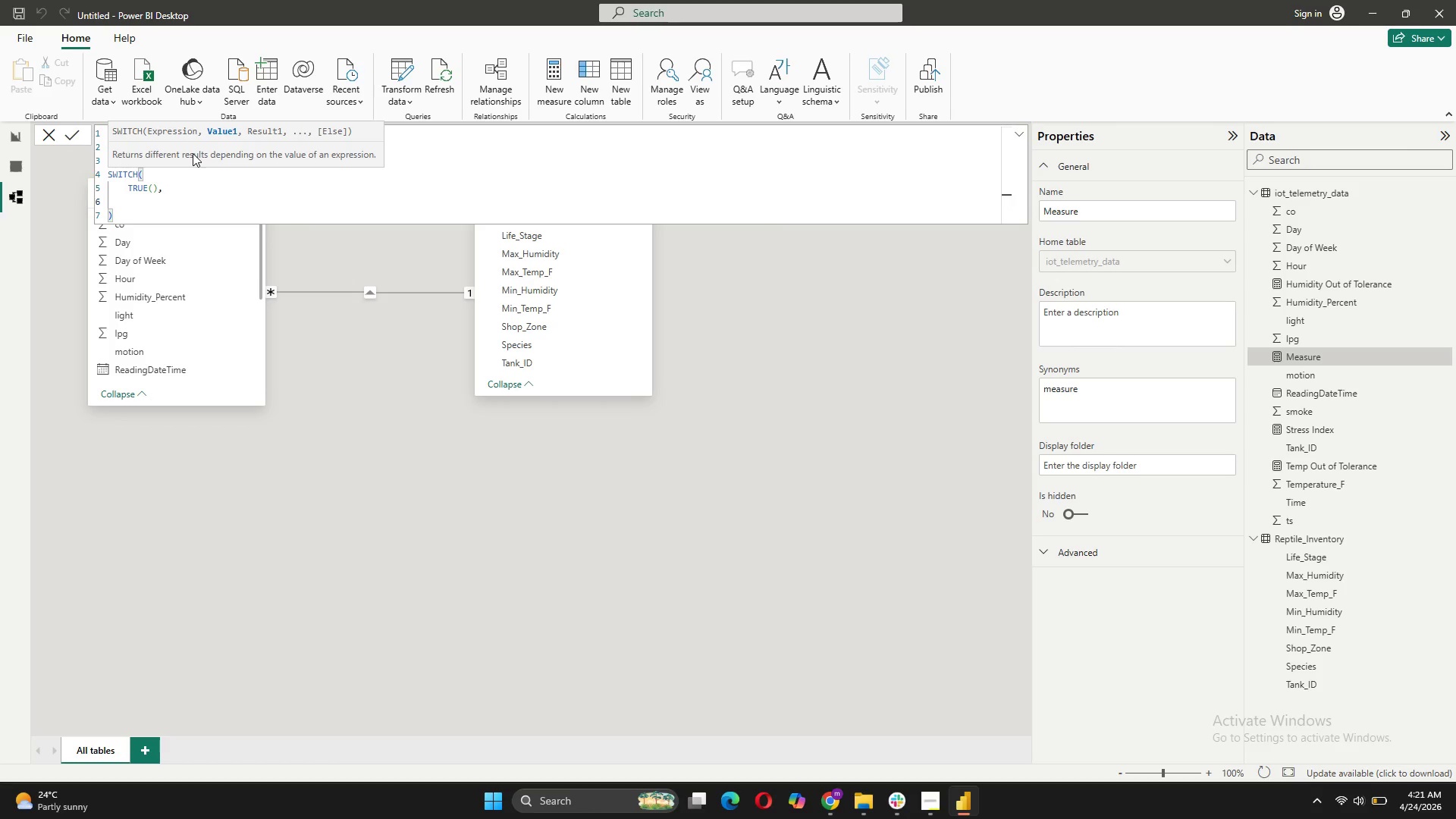 
type(Sr)
key(Backspace)
type(tree)
key(Backspace)
type(ss >= 30, "Critical",)
 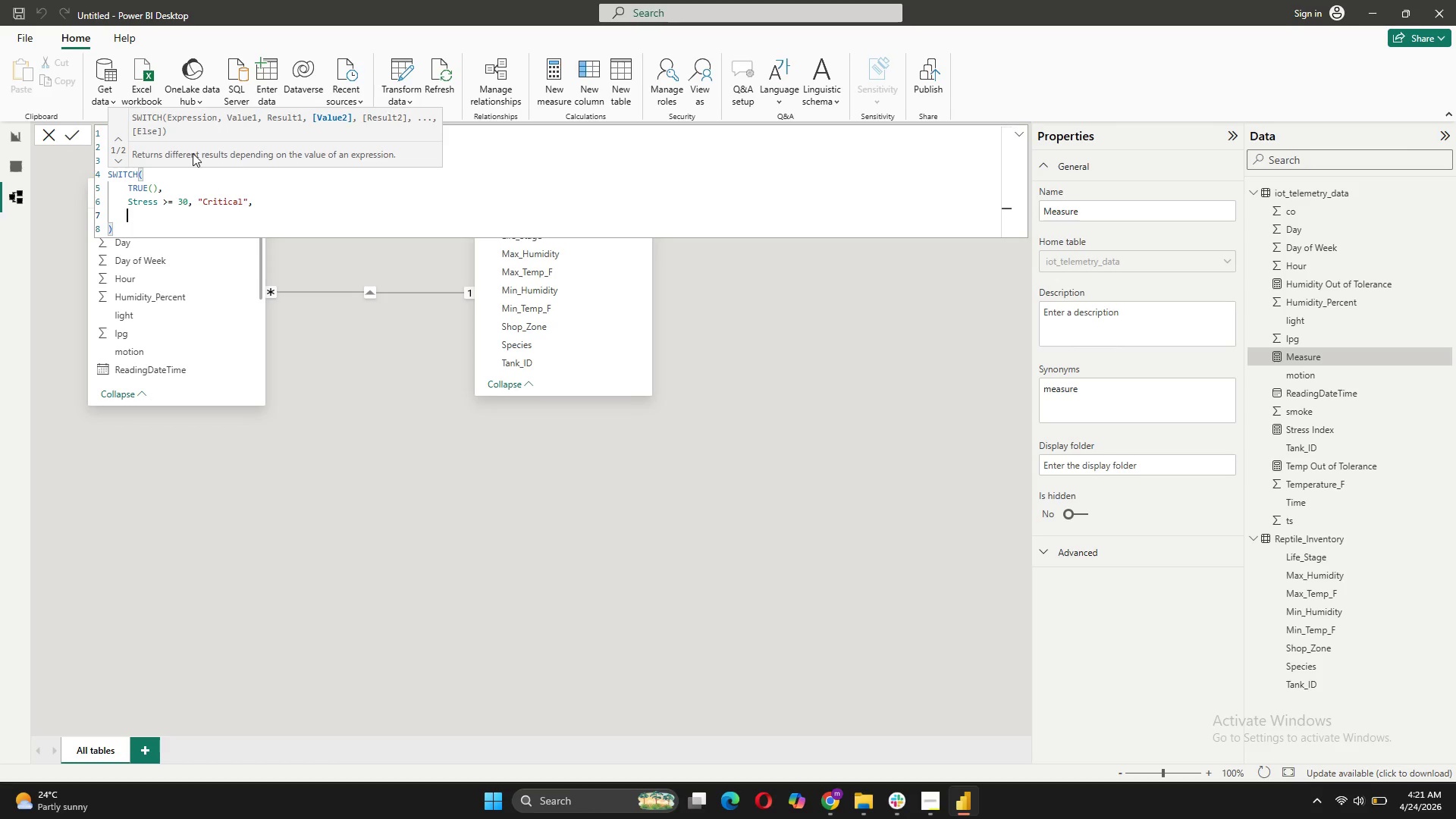 
 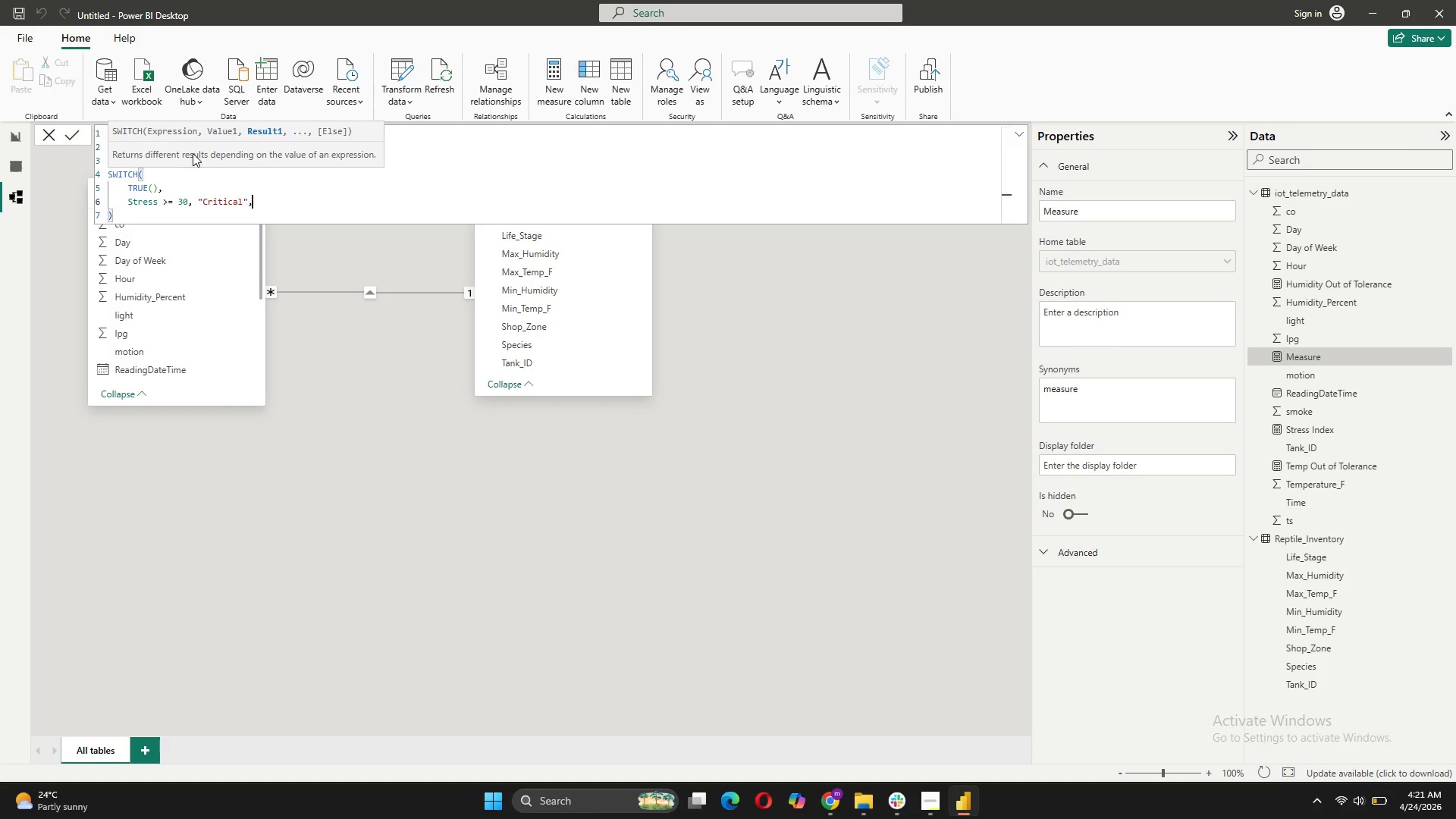 
key(Shift+Enter)
 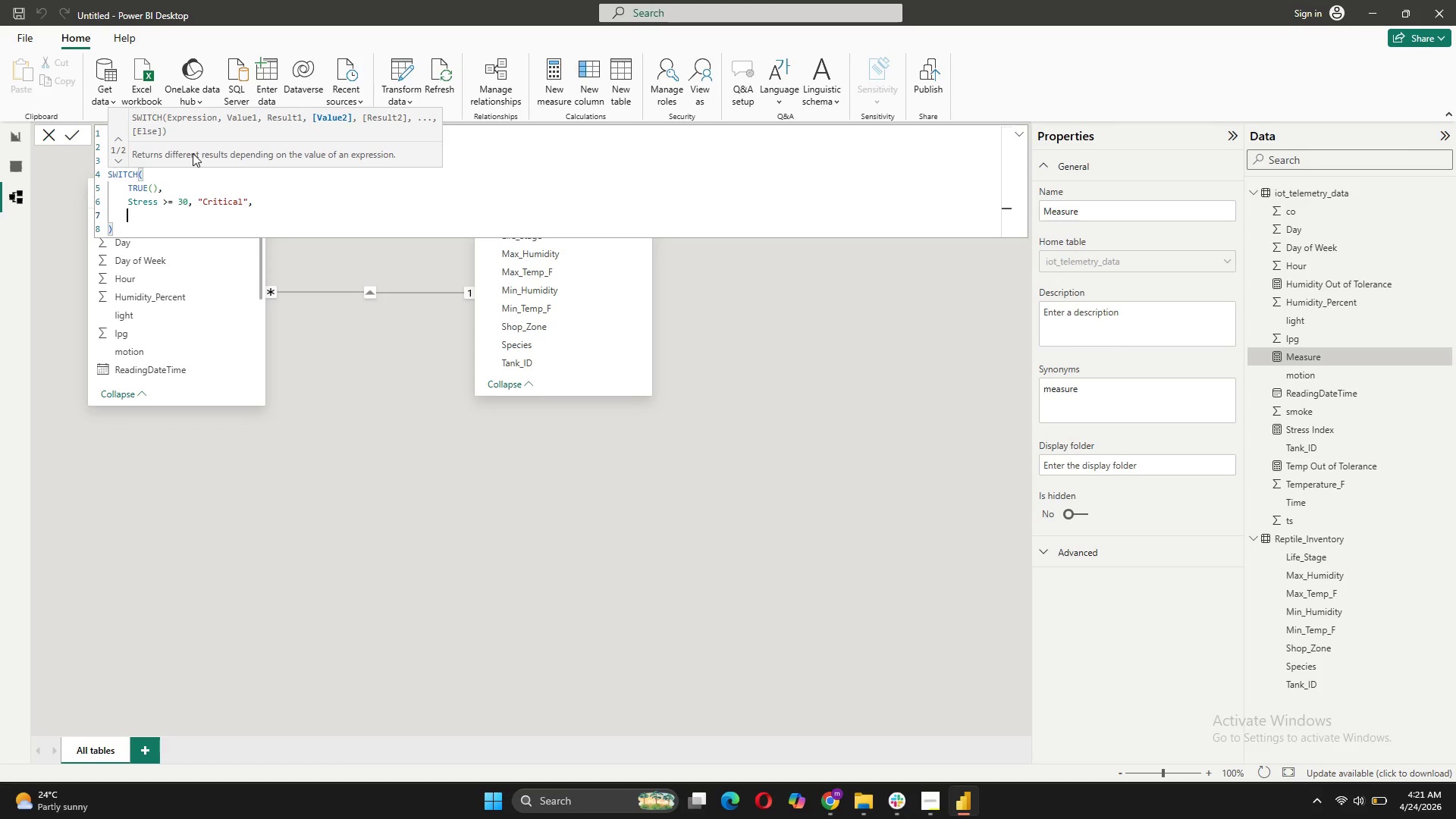 
type(Stress >= 15, "Warning",)
 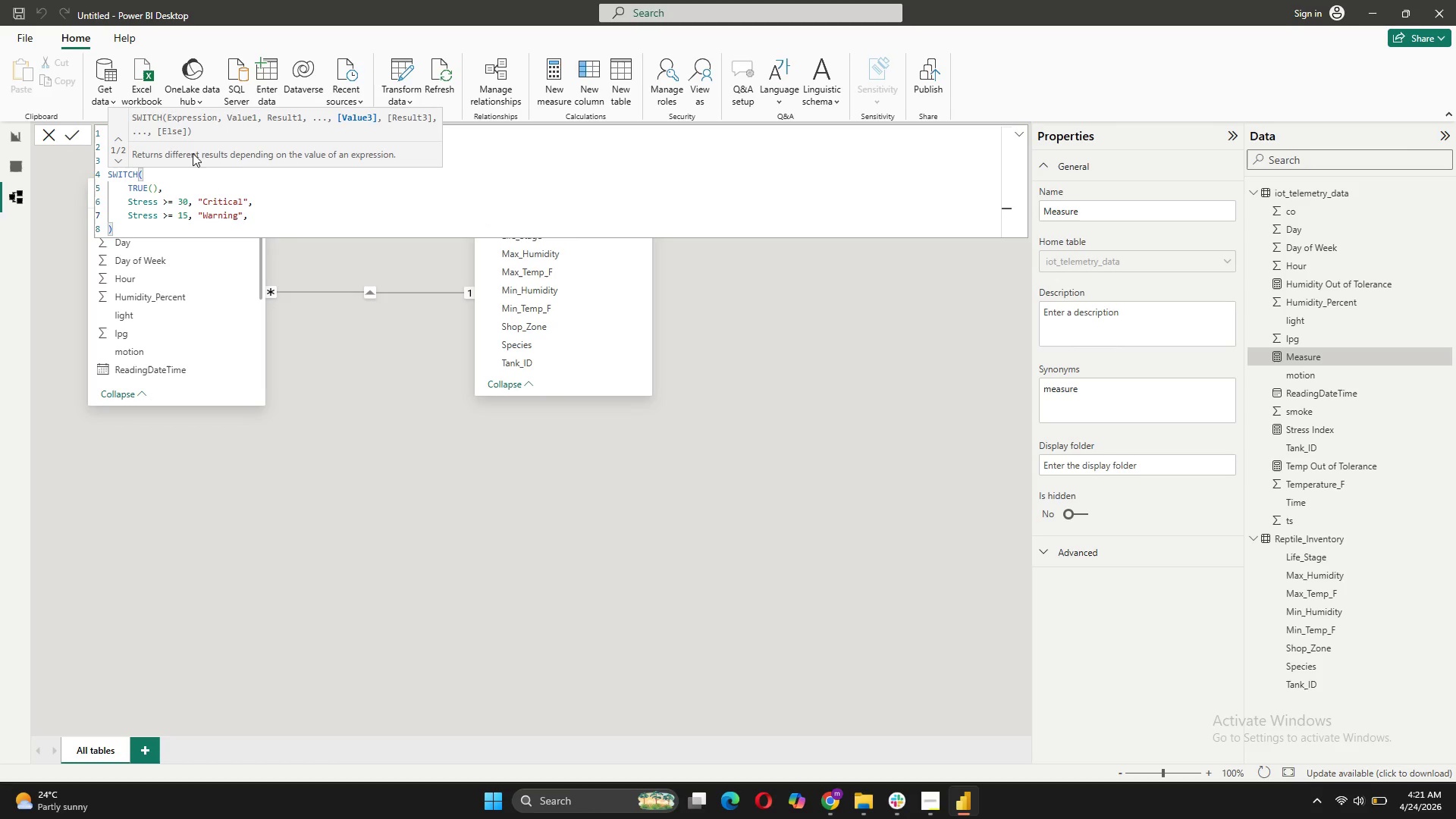 
key(Shift+Enter)
 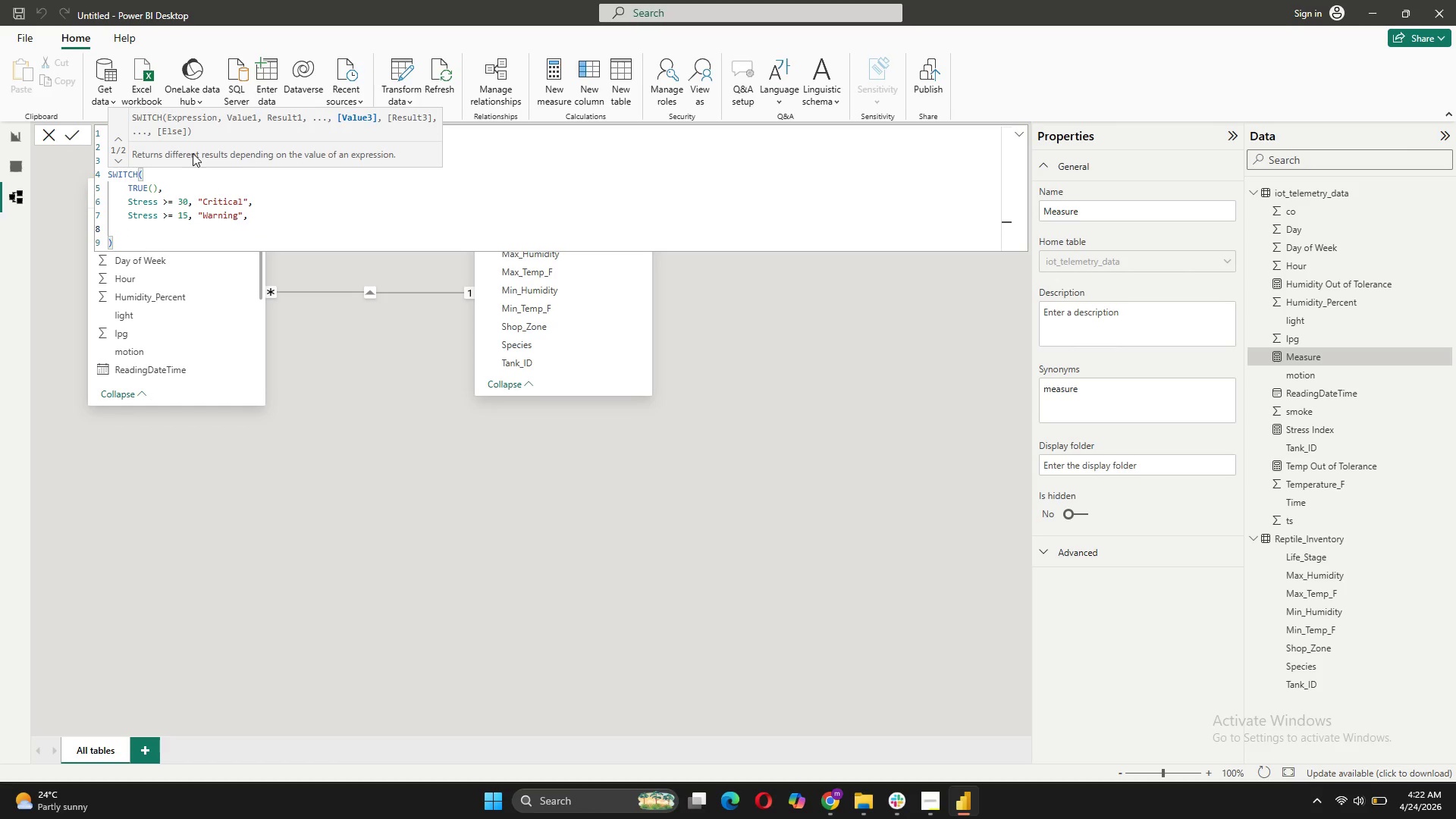 
type(Stress >)
 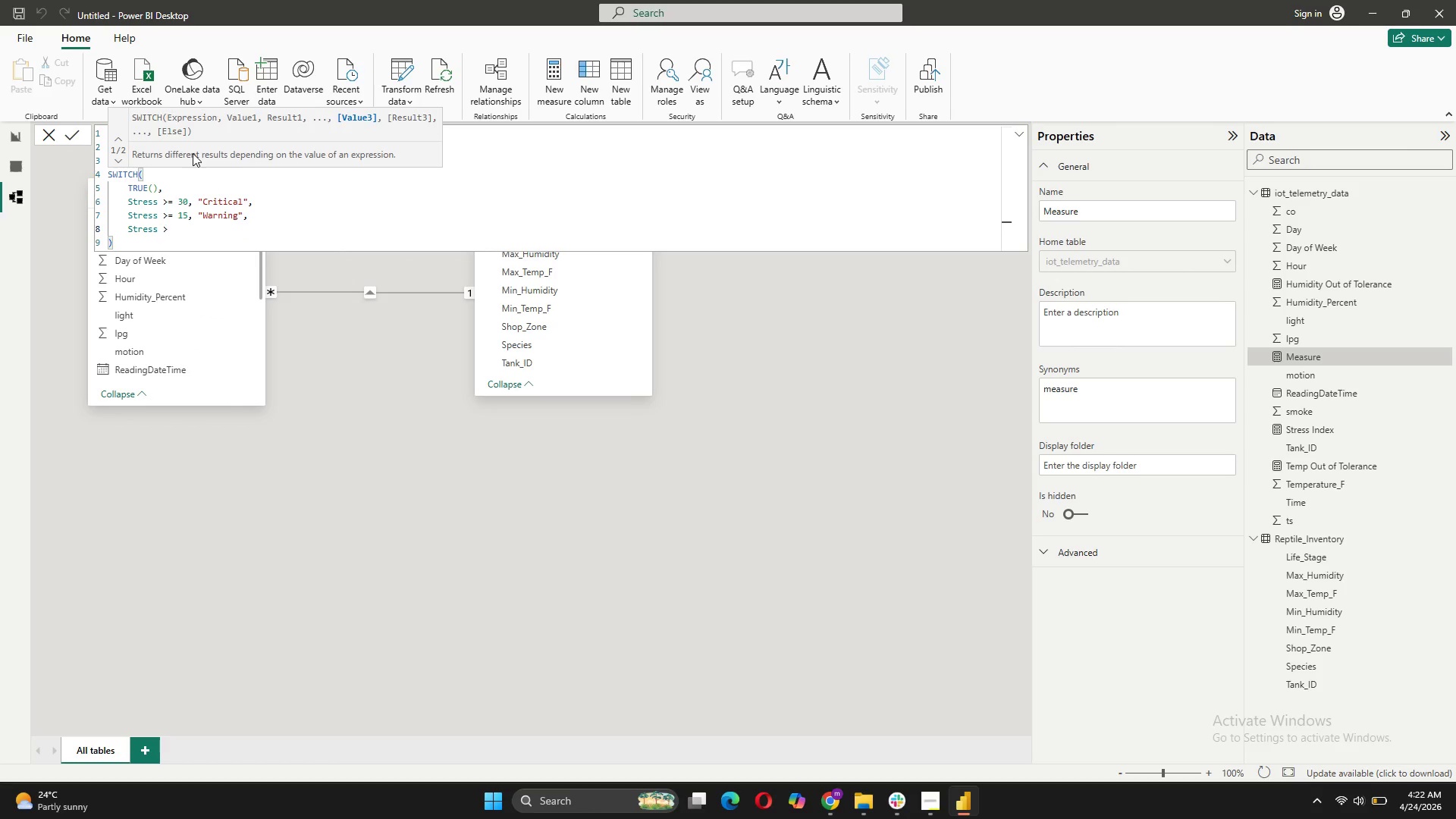 
type( =)
key(Backspace)
key(Backspace)
type(= 5, "Monitor",)
 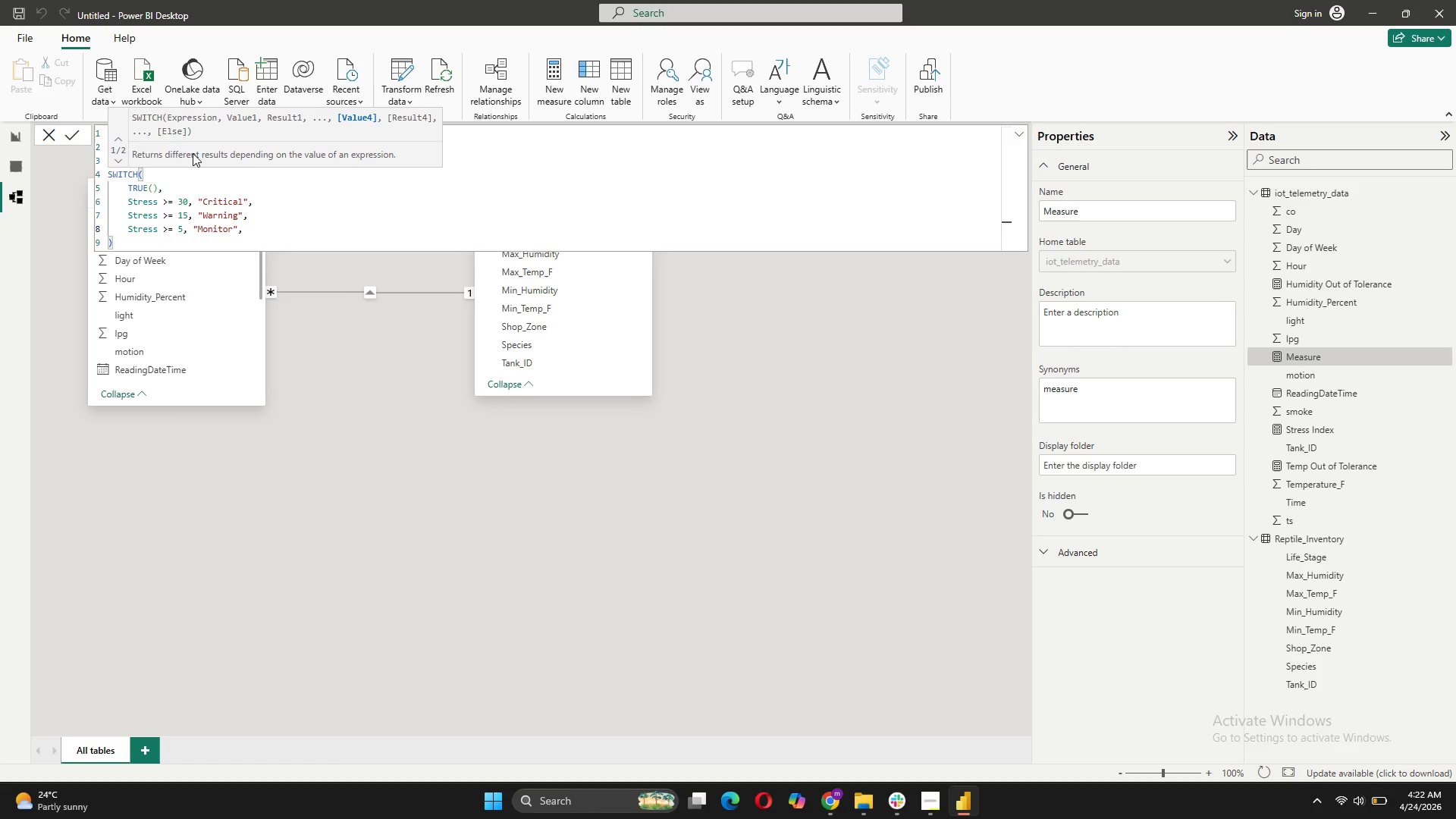 
key(Shift+Enter)
 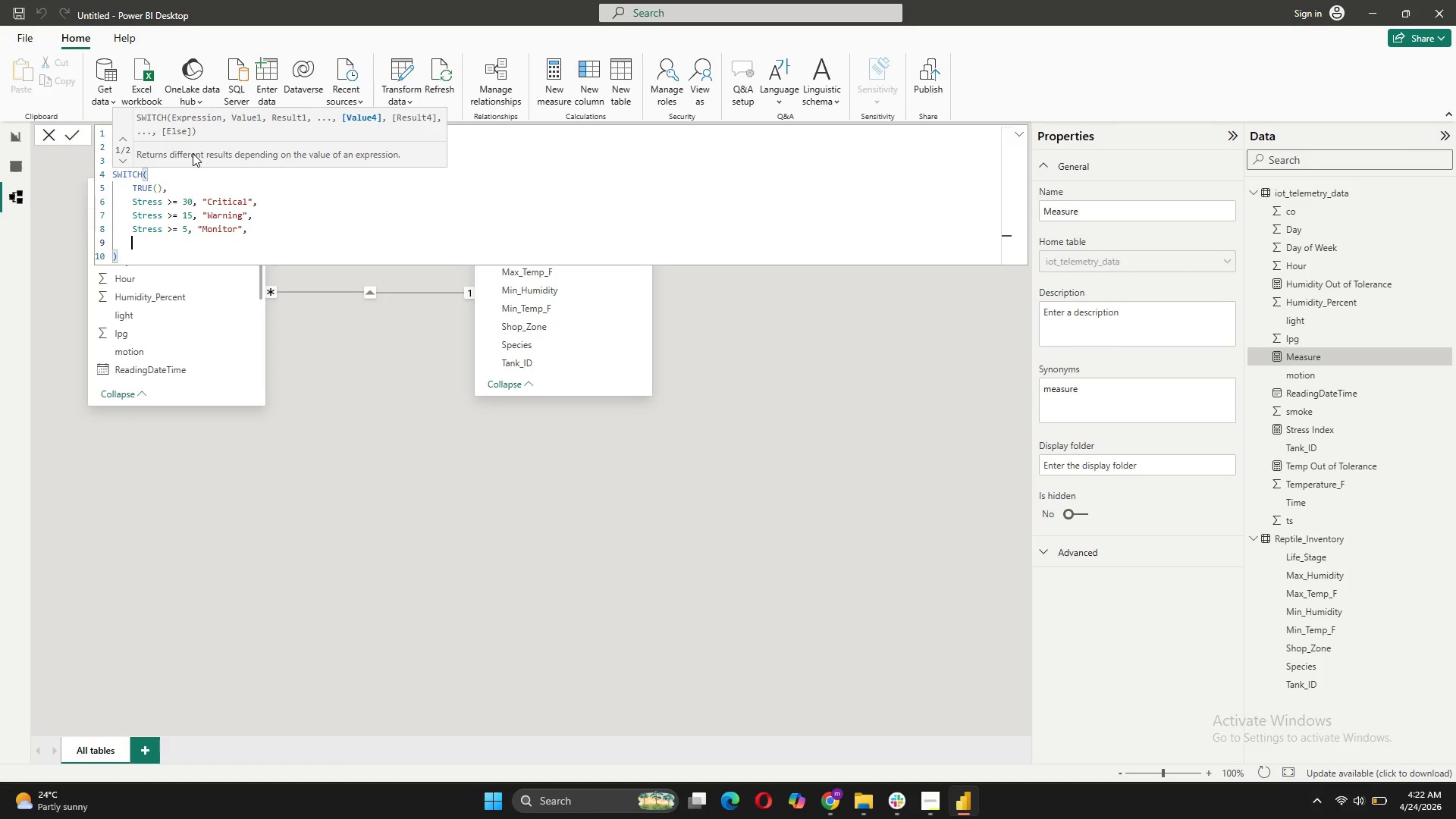 
type("Safe")
 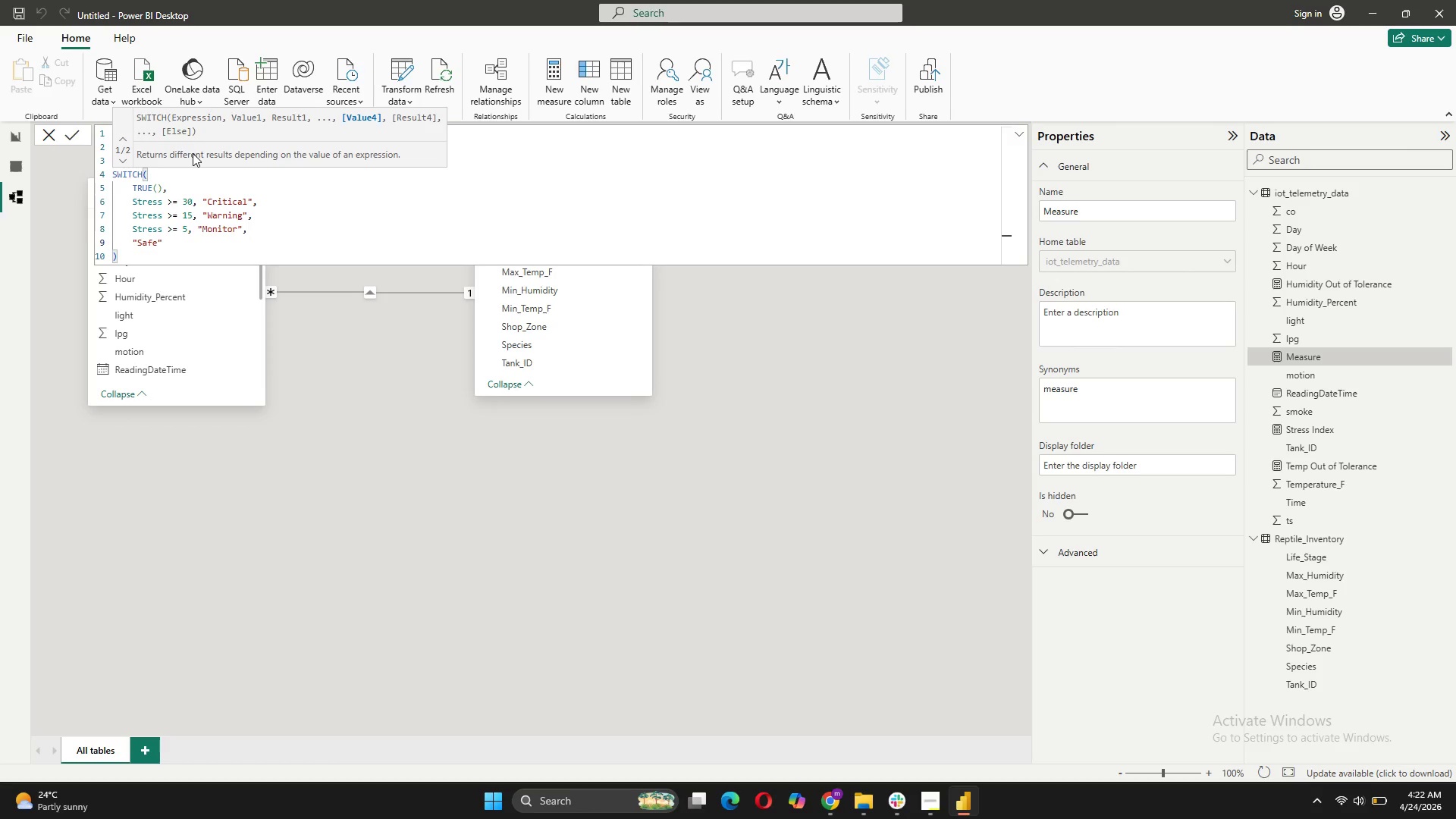 
wait(7.45)
 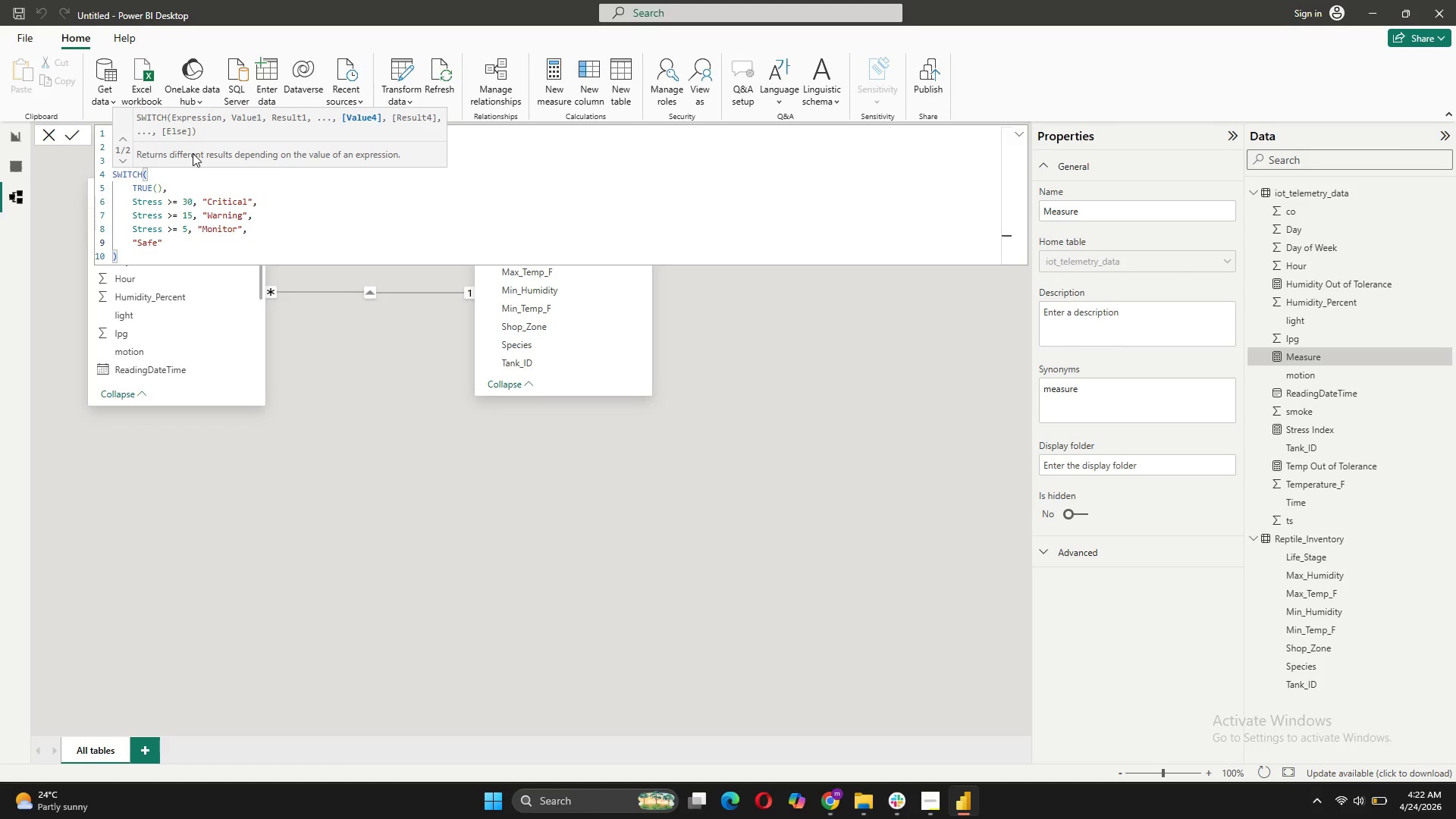 
left_click([71, 137])
 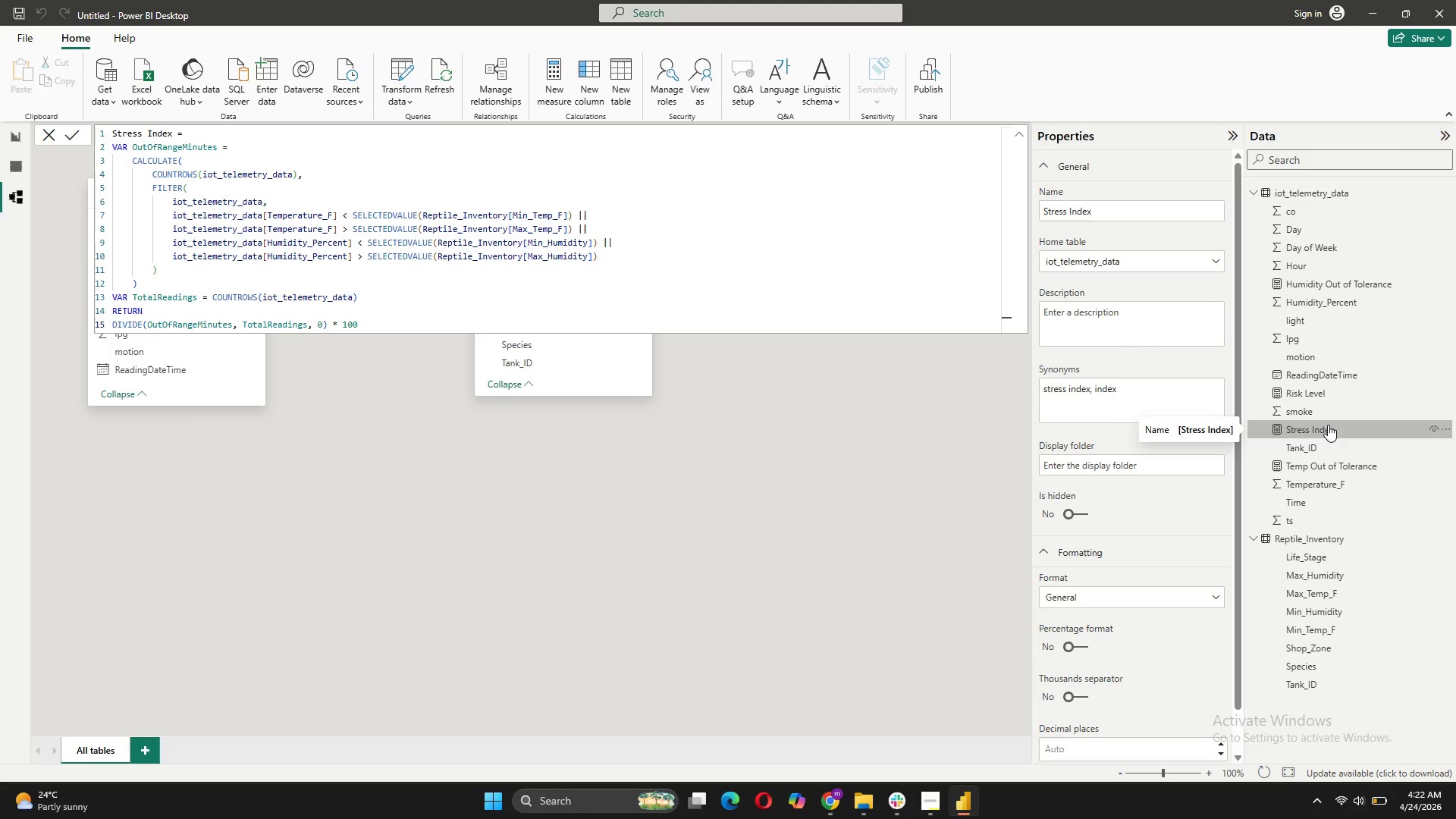 
wait(11.64)
 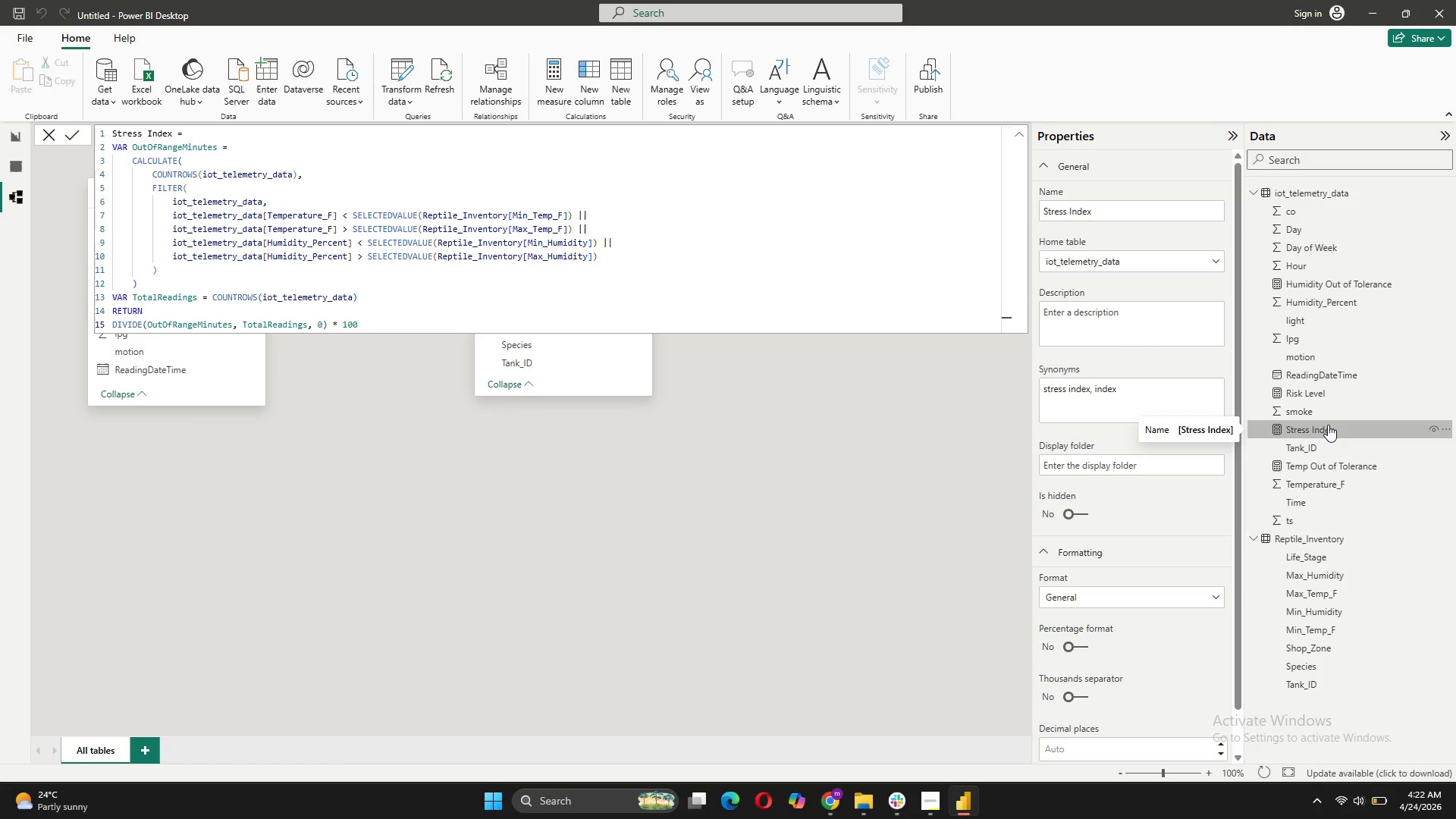 
left_click([51, 134])
 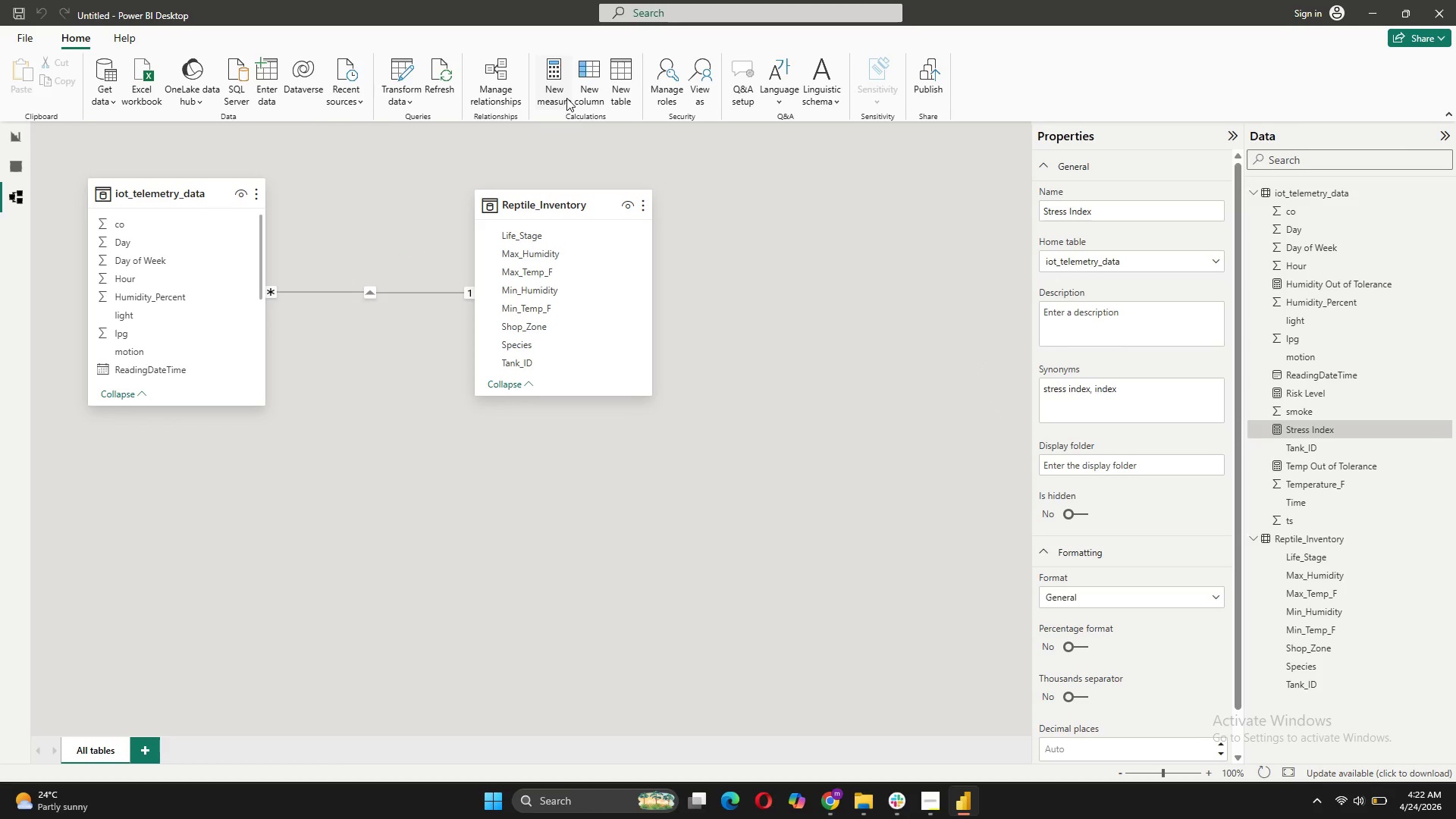 
left_click([556, 94])
 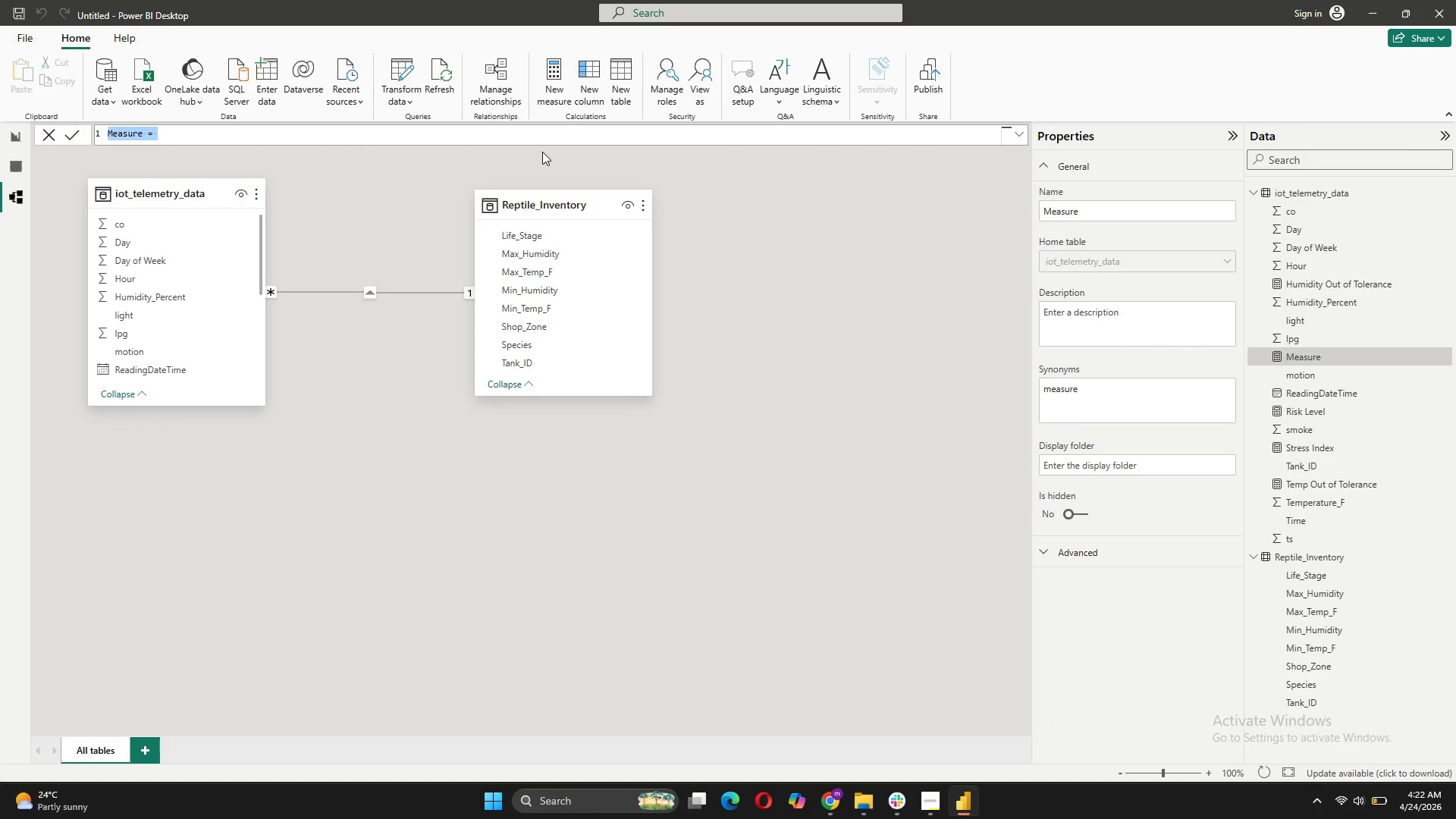 
wait(5.14)
 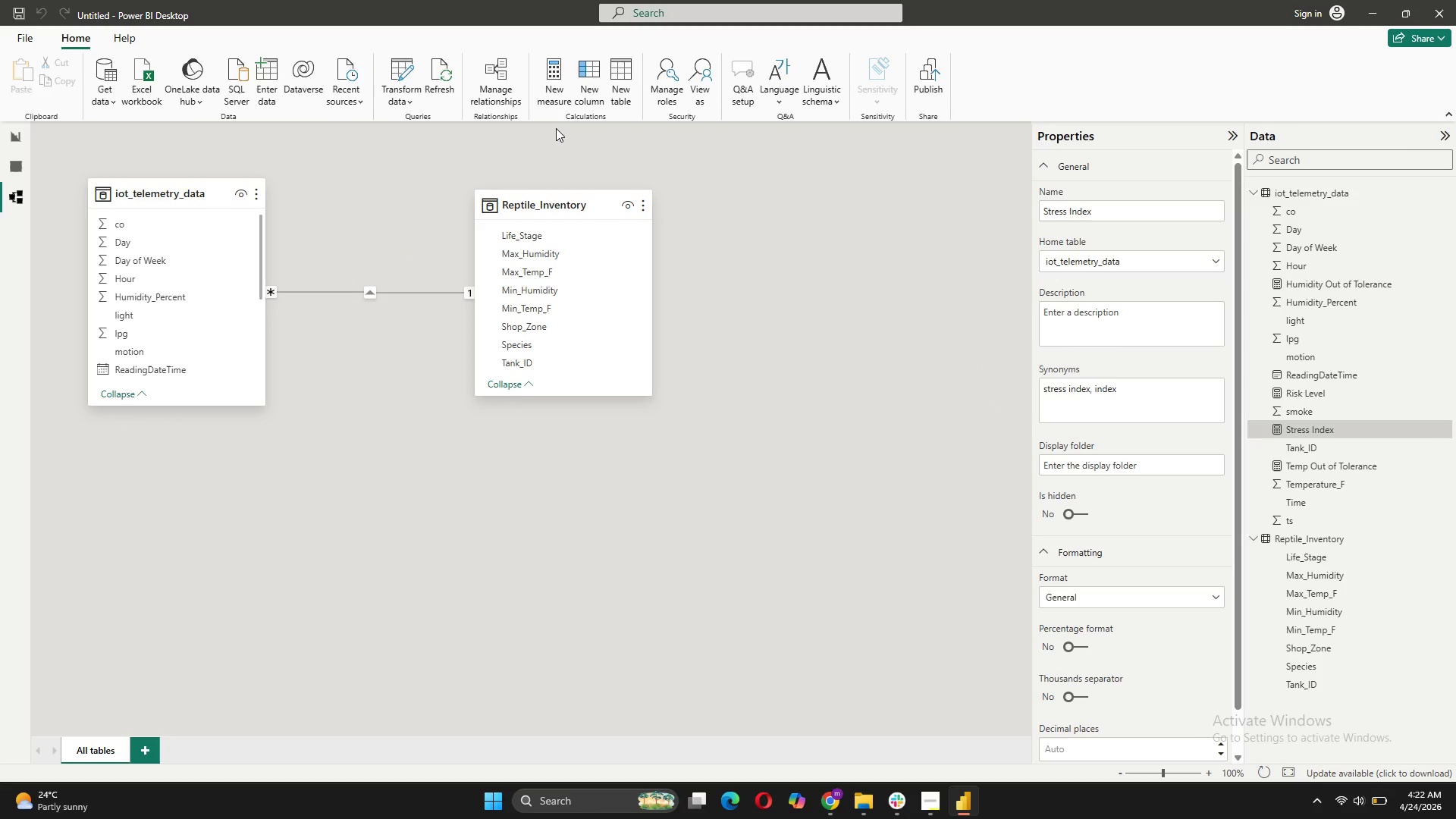 
type(Average Temp Nighttime =)
 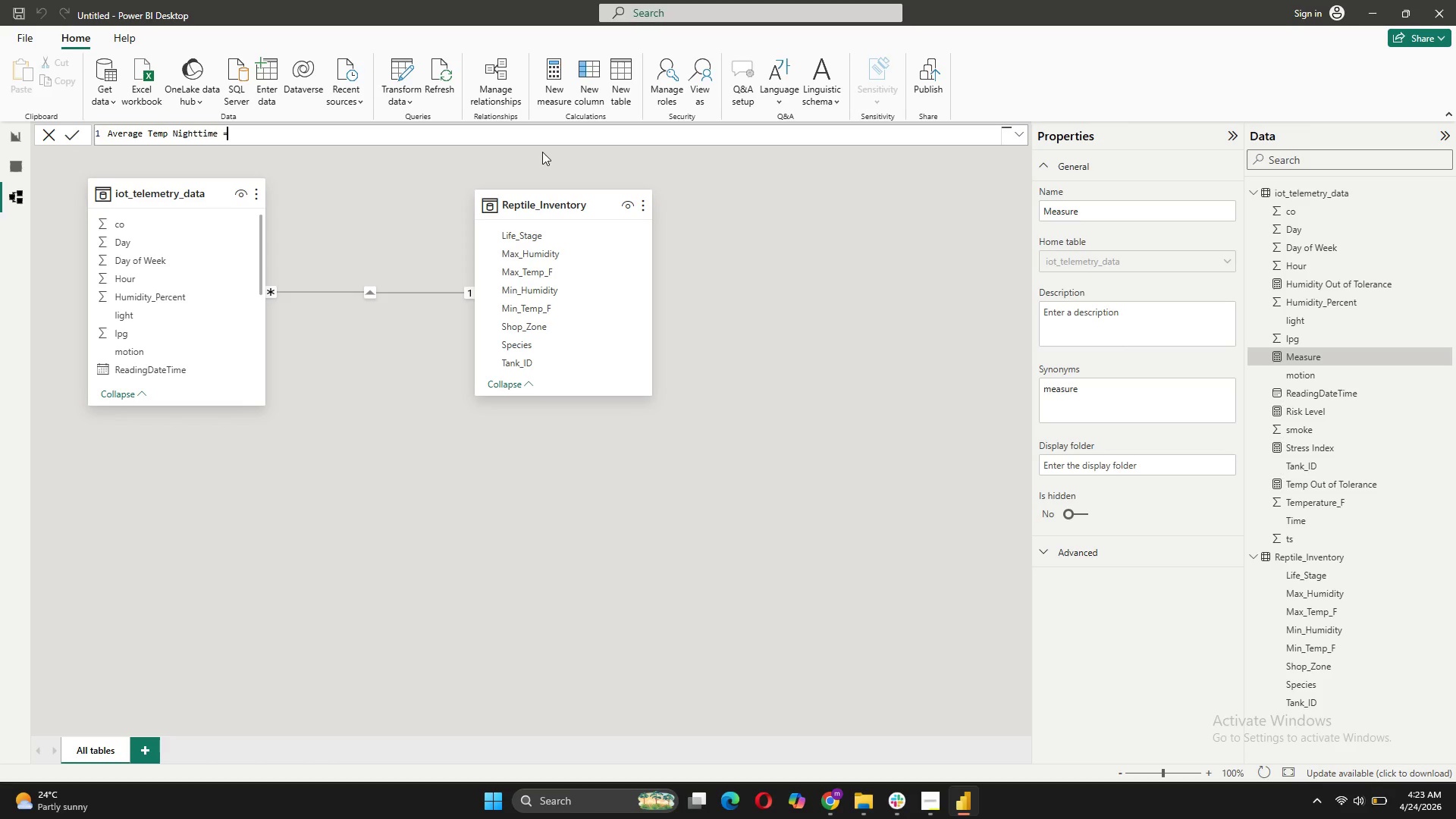 
key(Shift+Enter)
 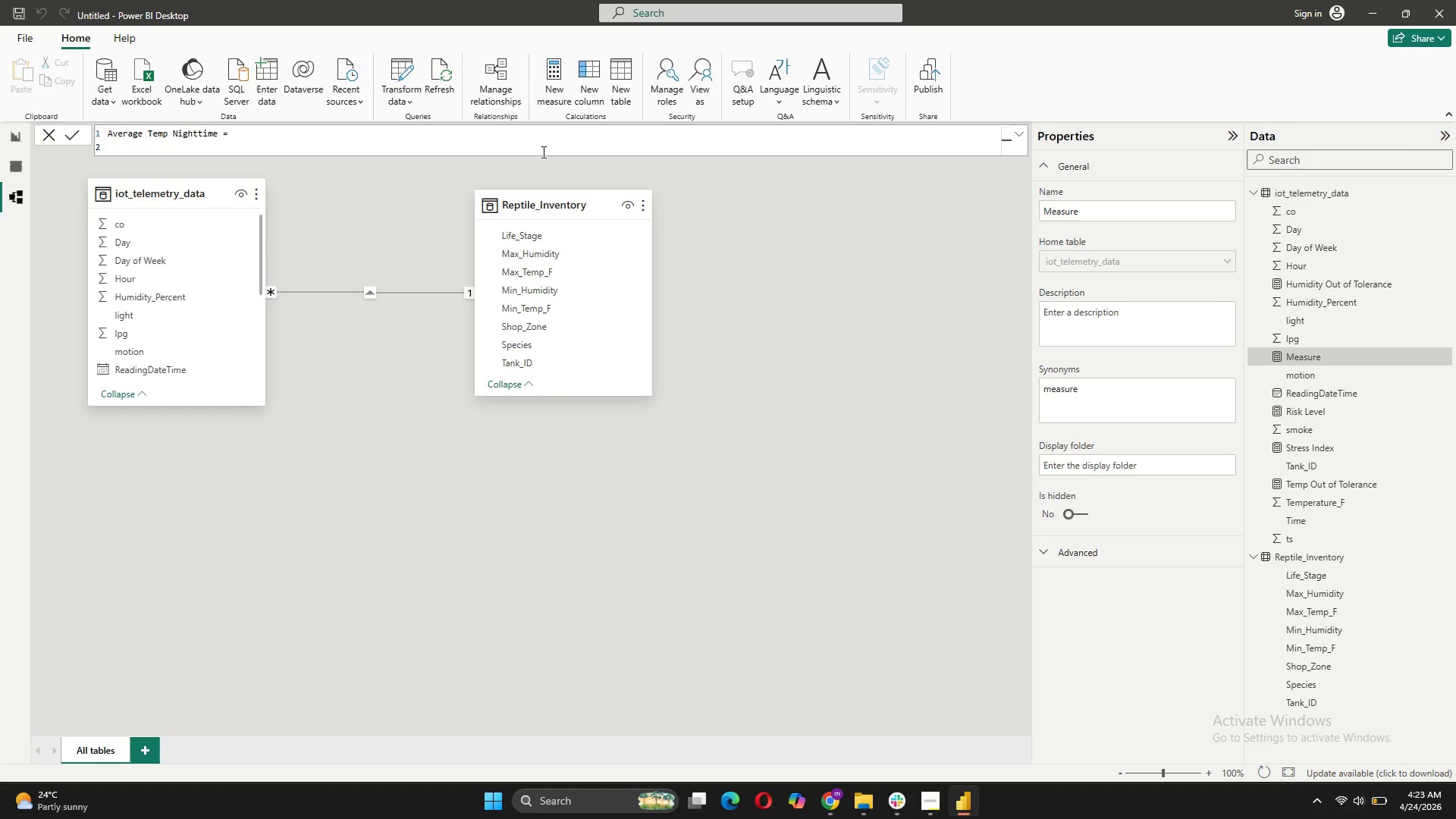 
type(CA)
key(Tab)
type())
 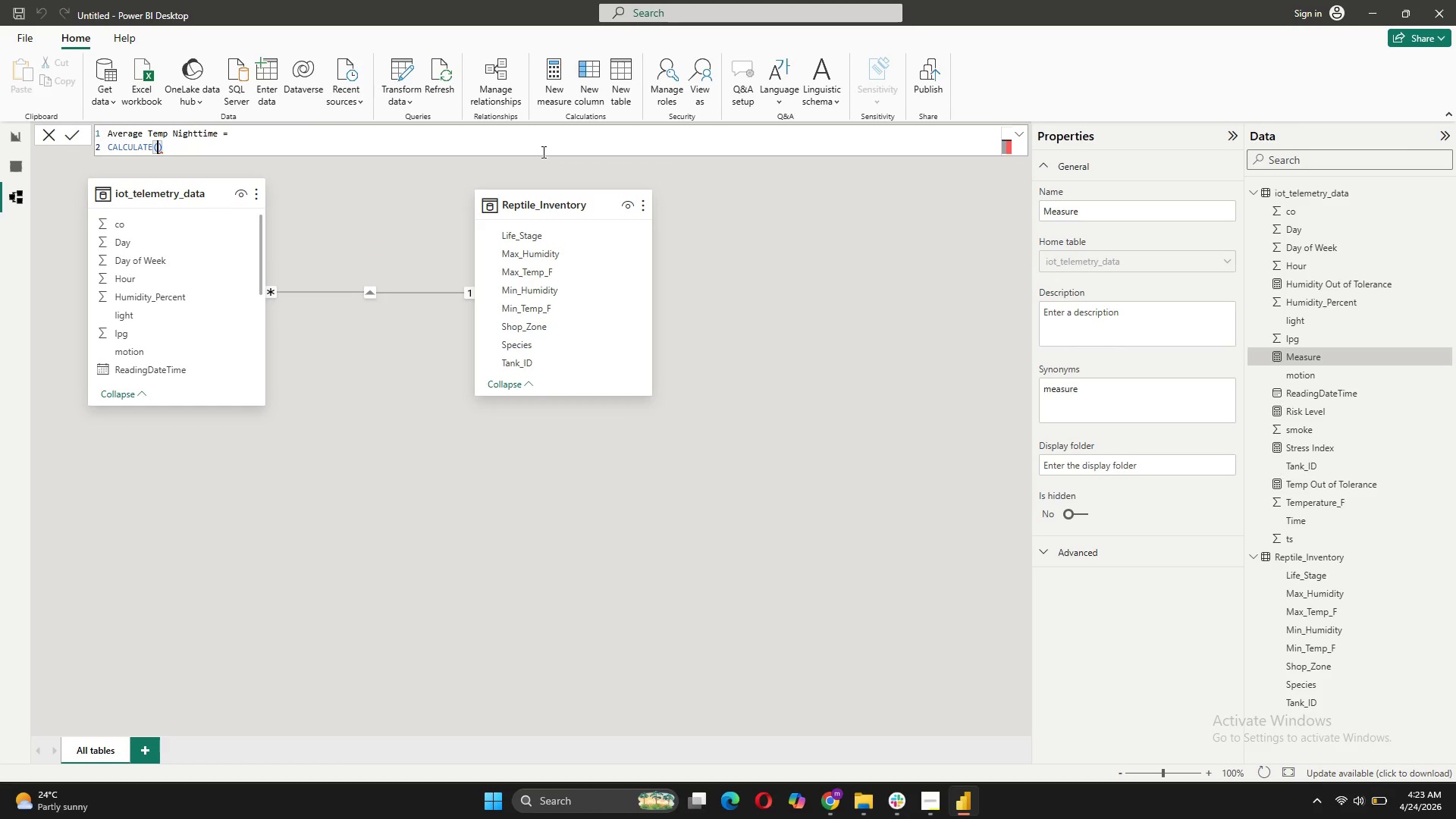 
 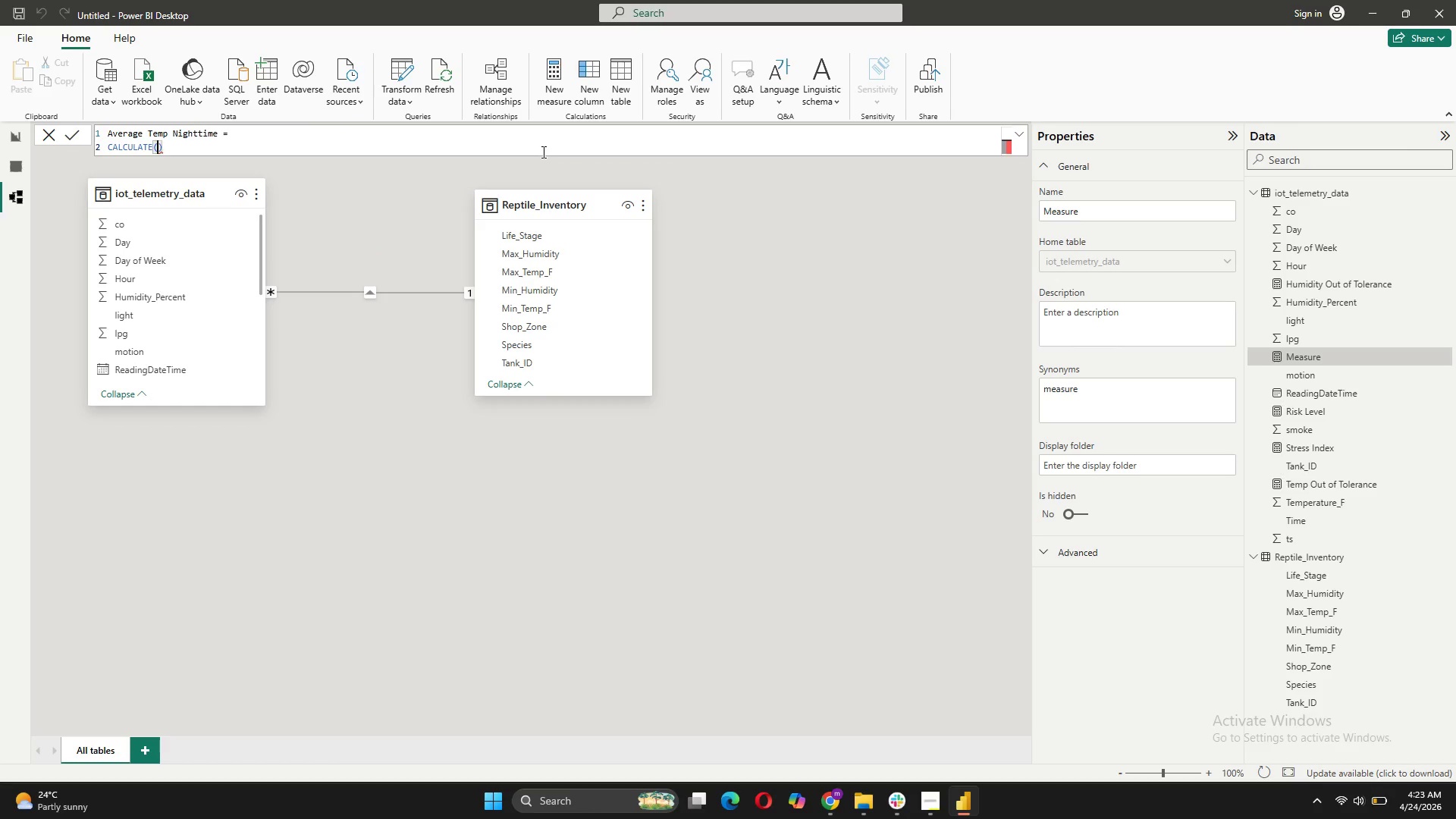 
key(ArrowLeft)
 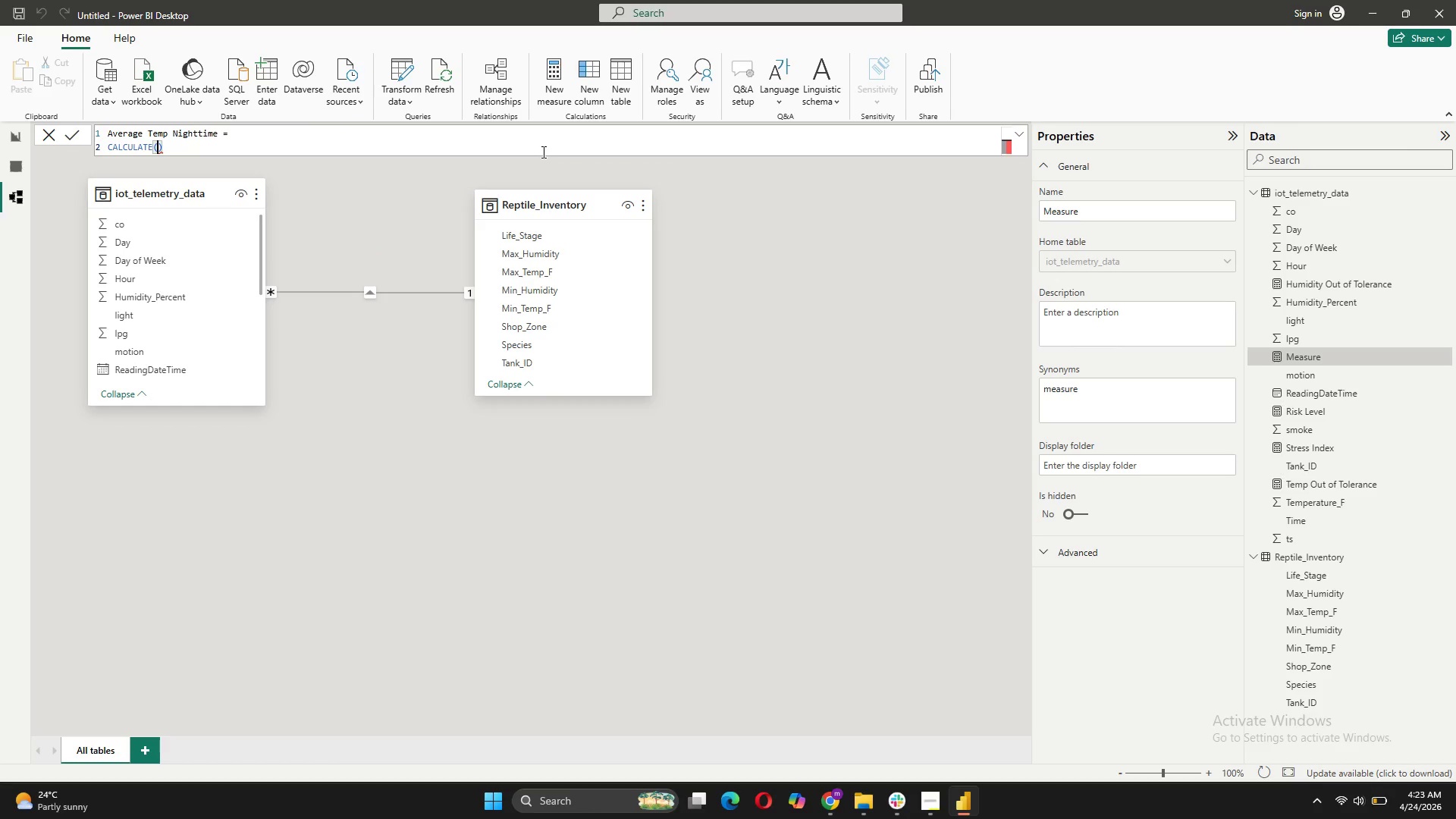 
key(Shift+ShiftRight)
 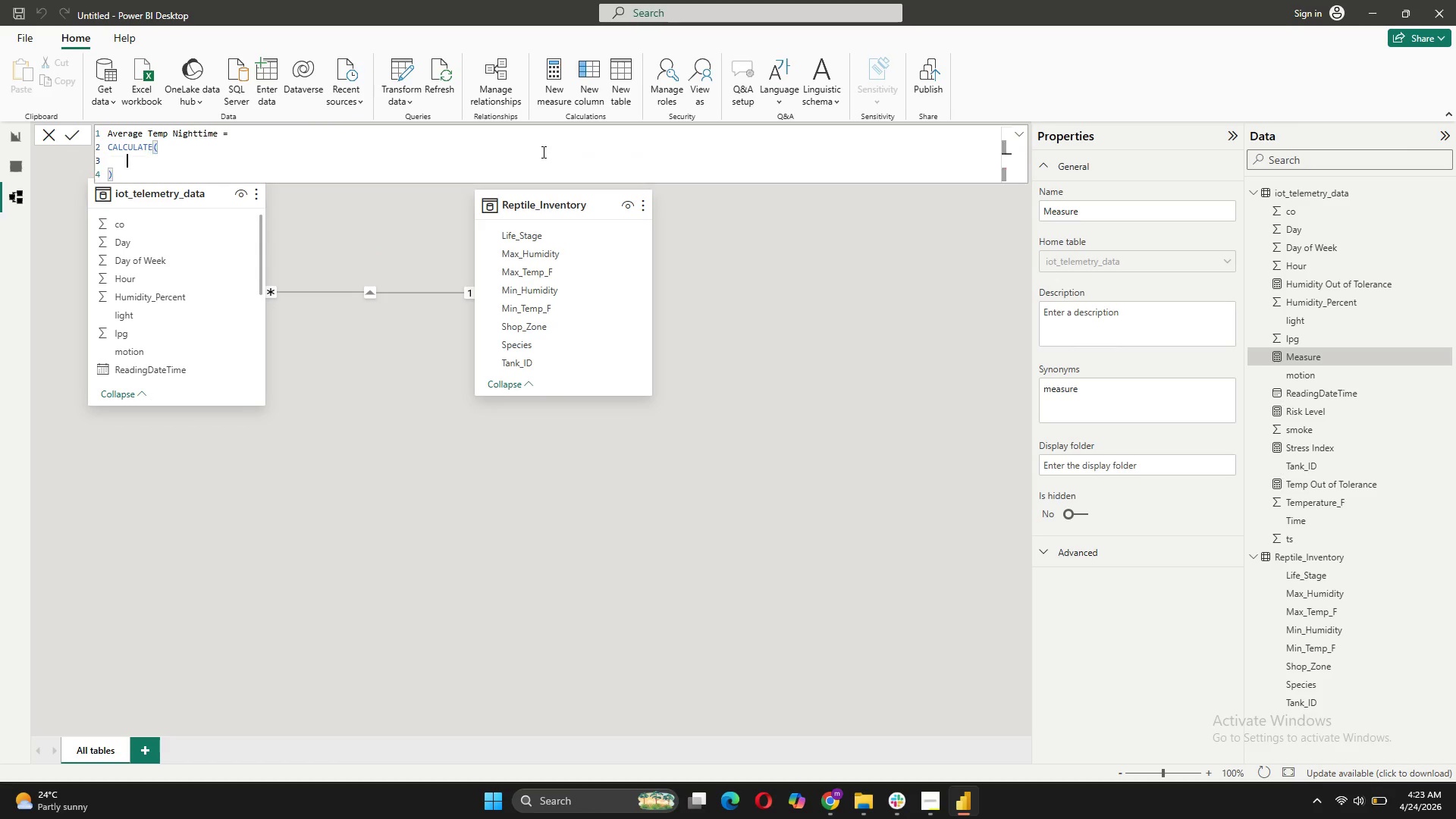 
key(Shift+Enter)
 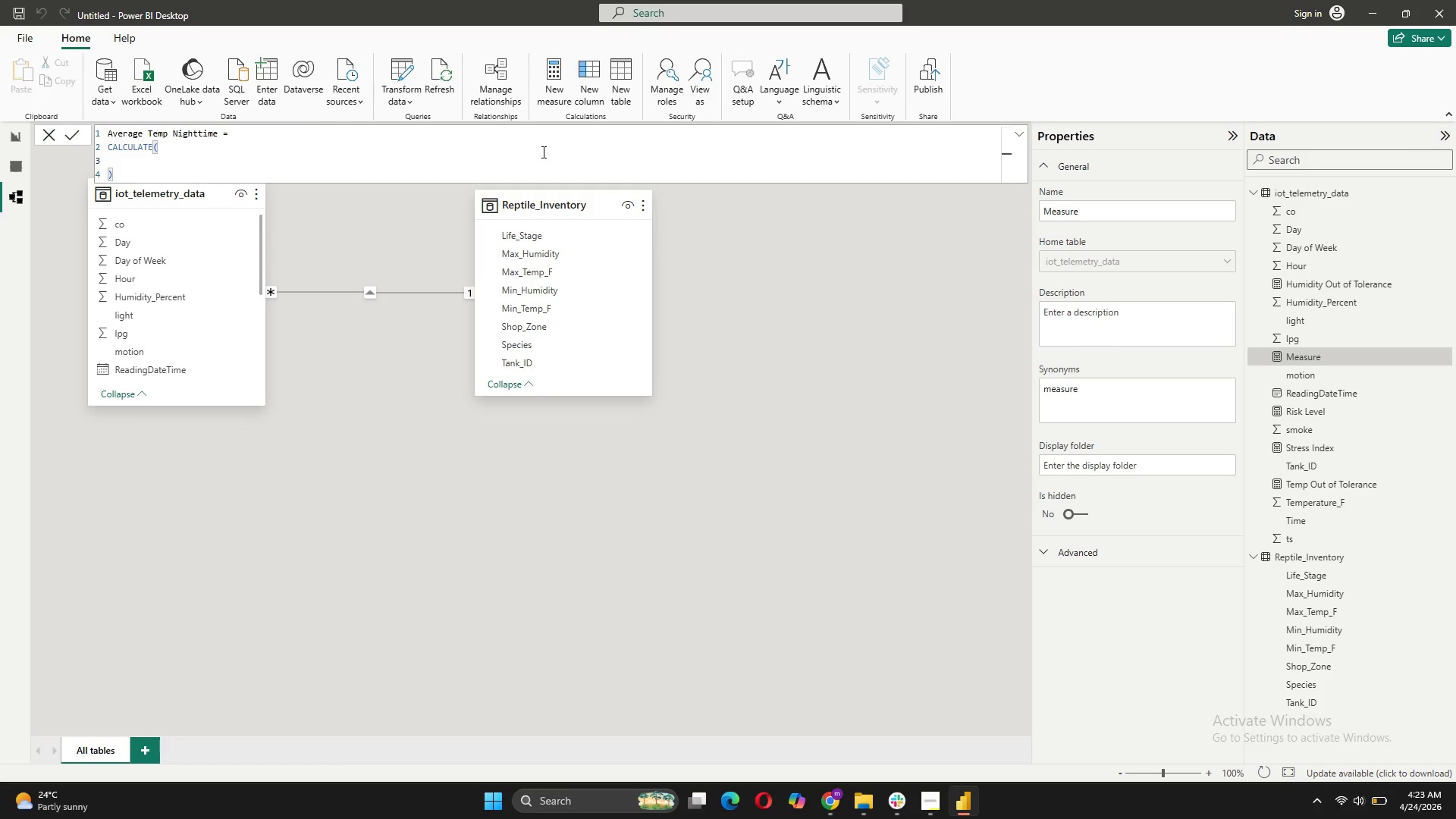 
type(AVERAGE()
 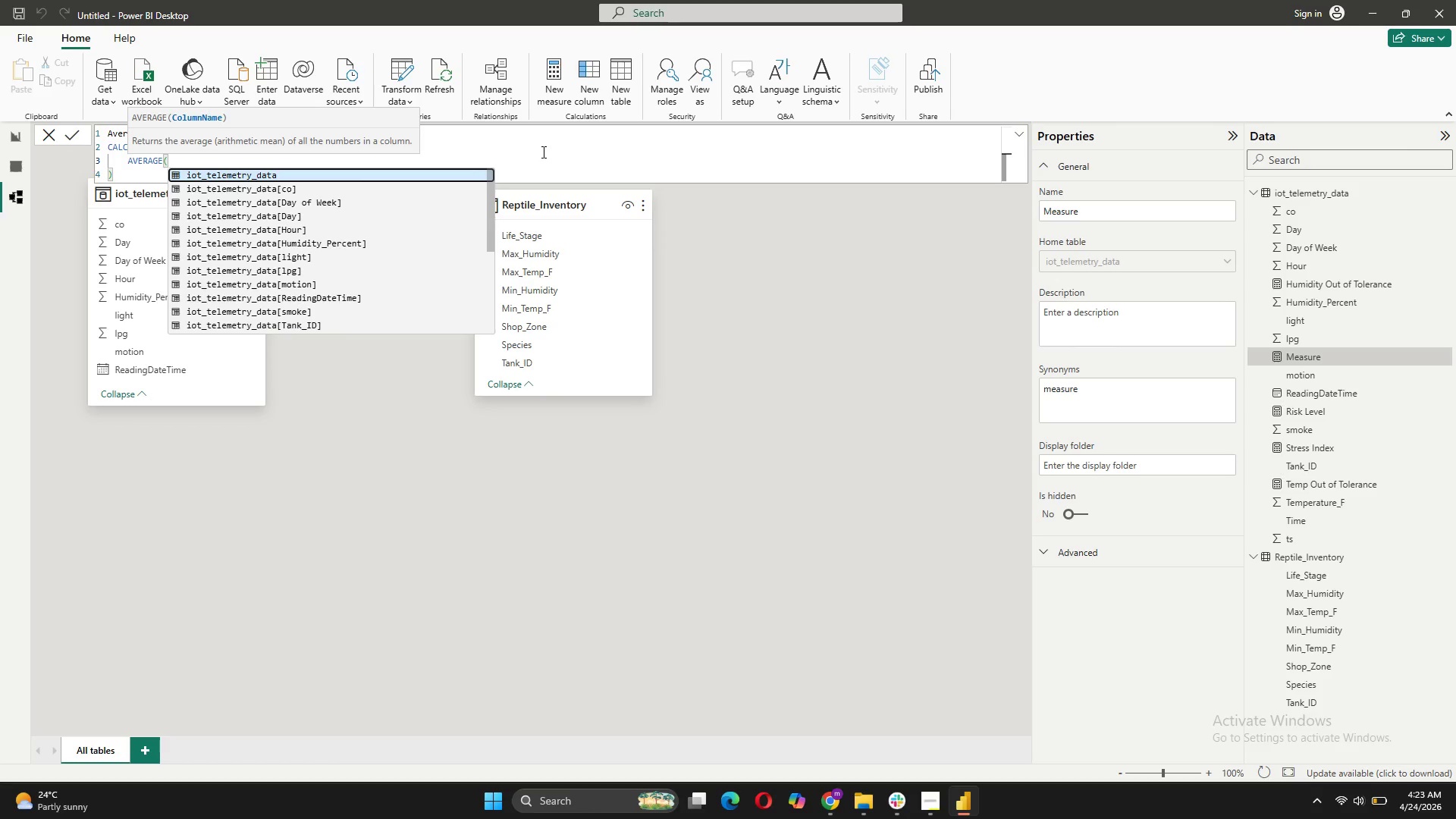 
scroll: coordinate [300, 279], scroll_direction: down, amount: 1.0
 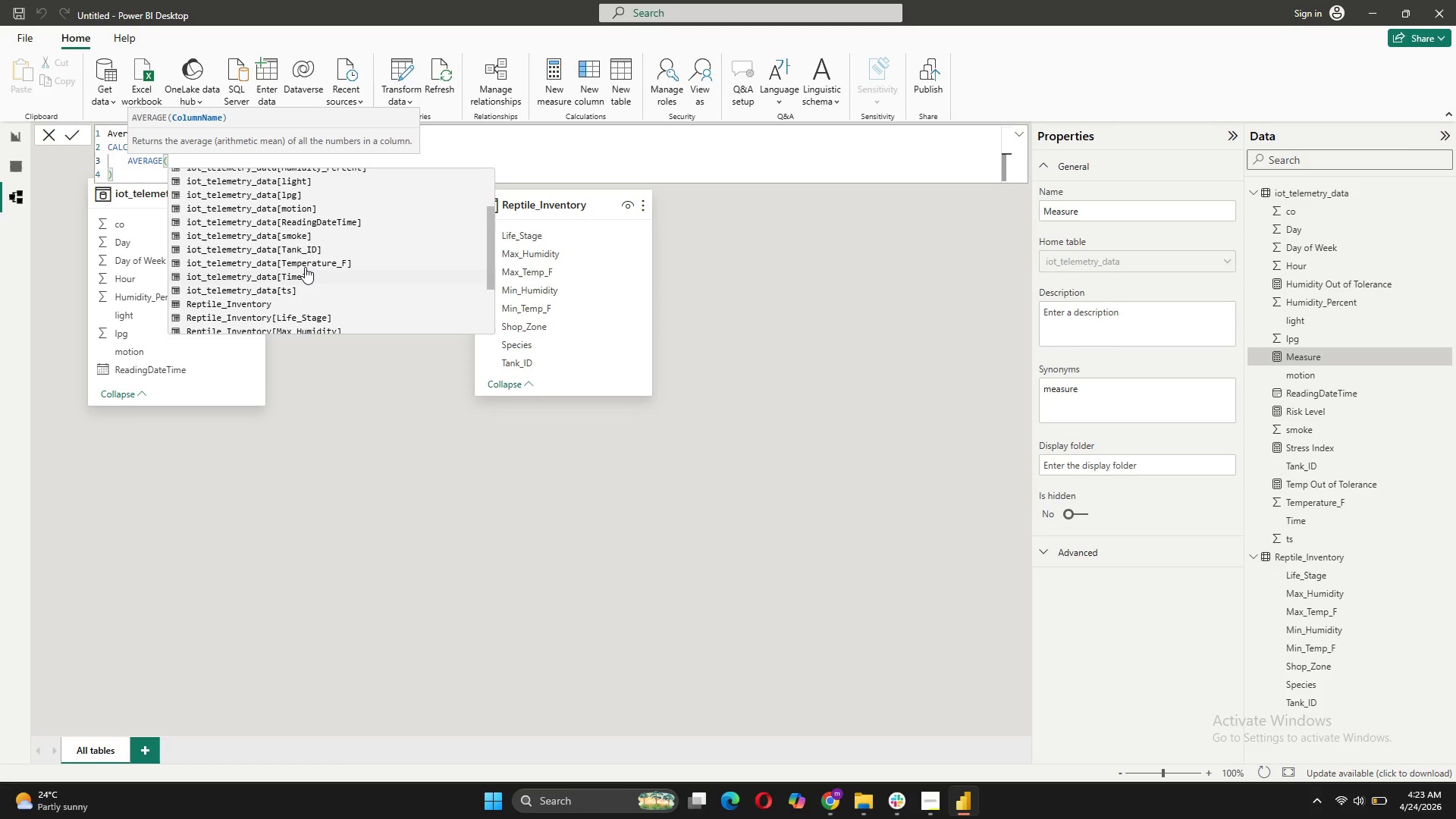 
left_click([305, 264])
 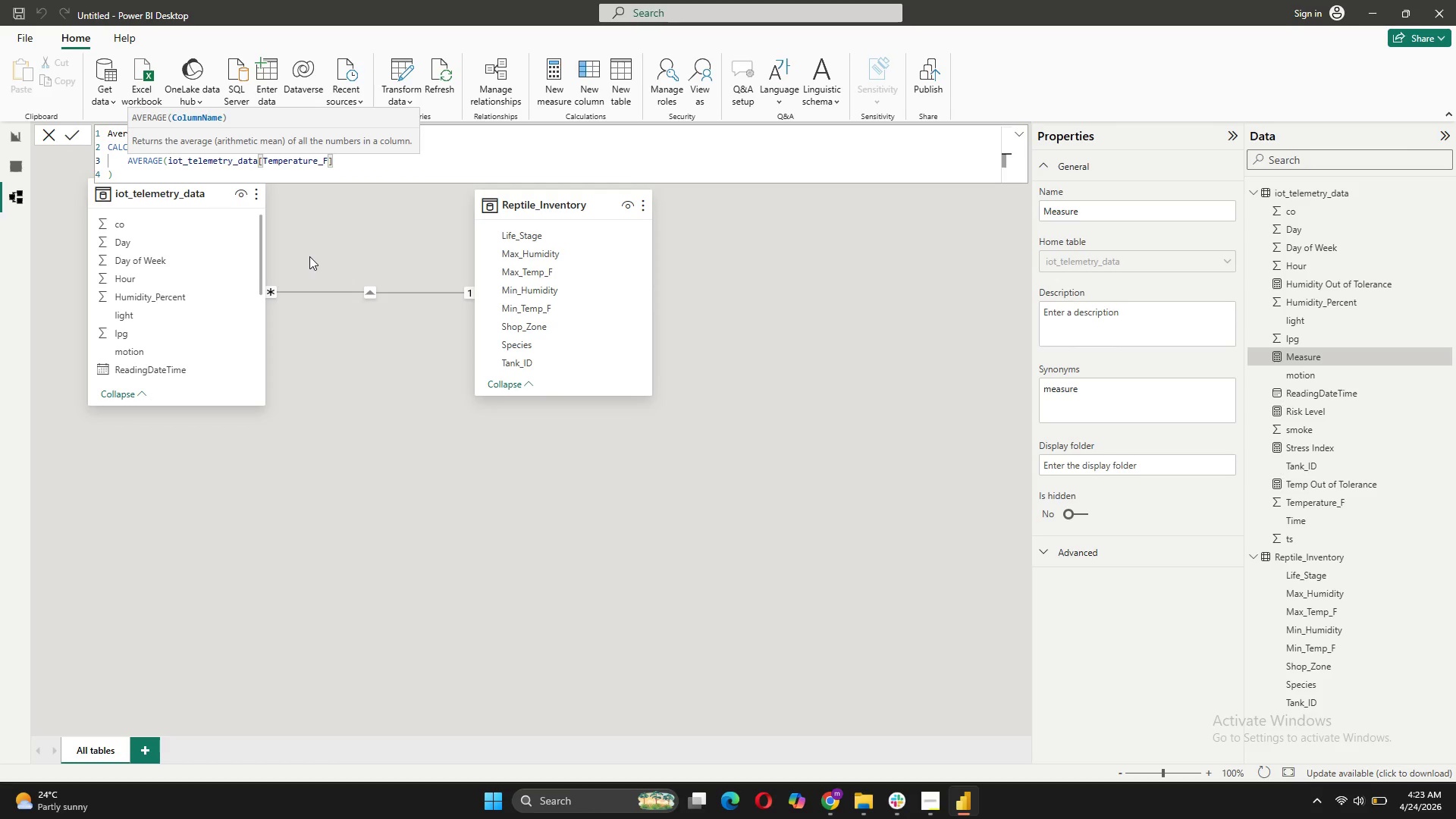 
key(Shift+0)
 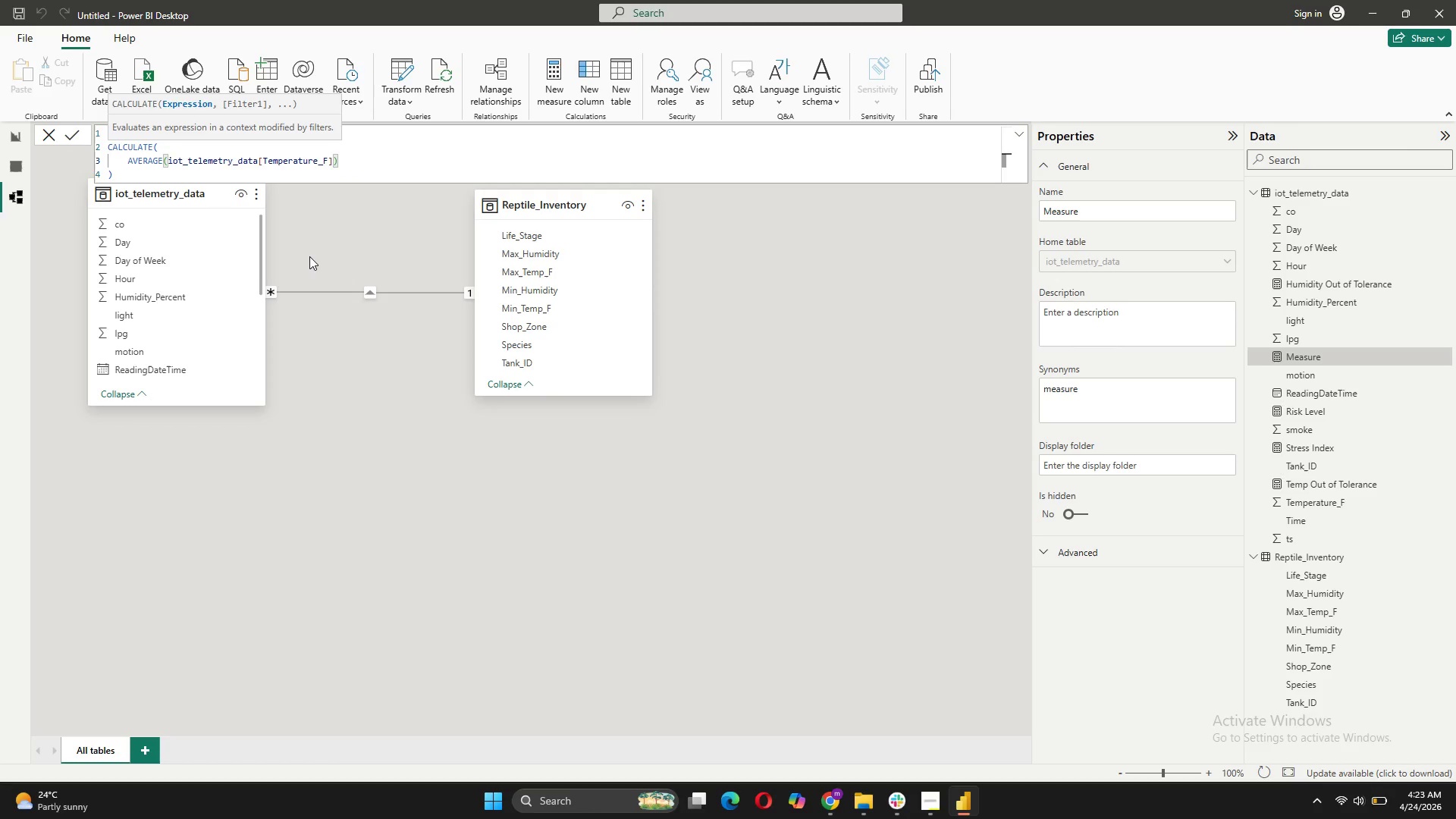 
key(Comma)
 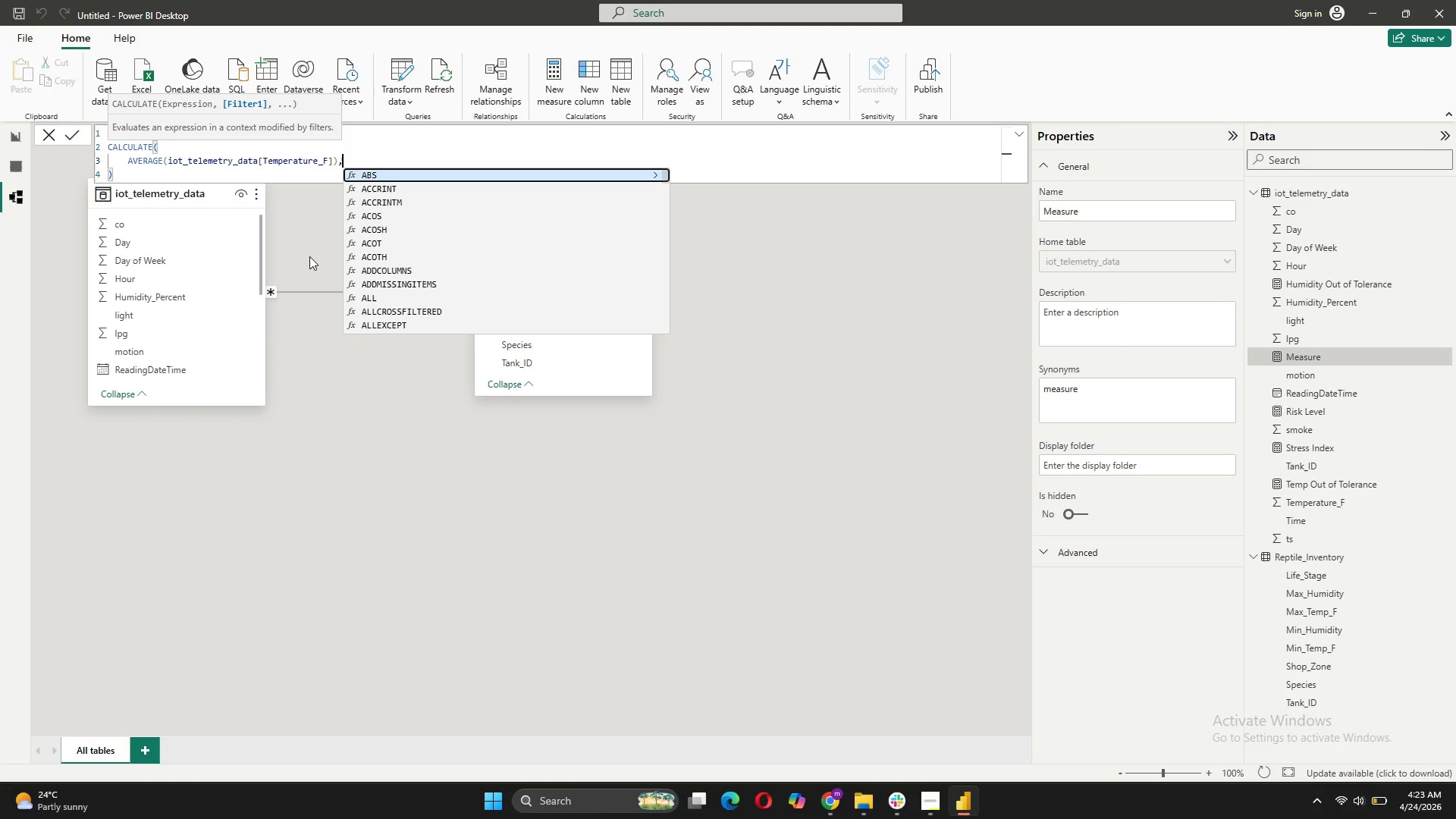 
key(Shift+Enter)
 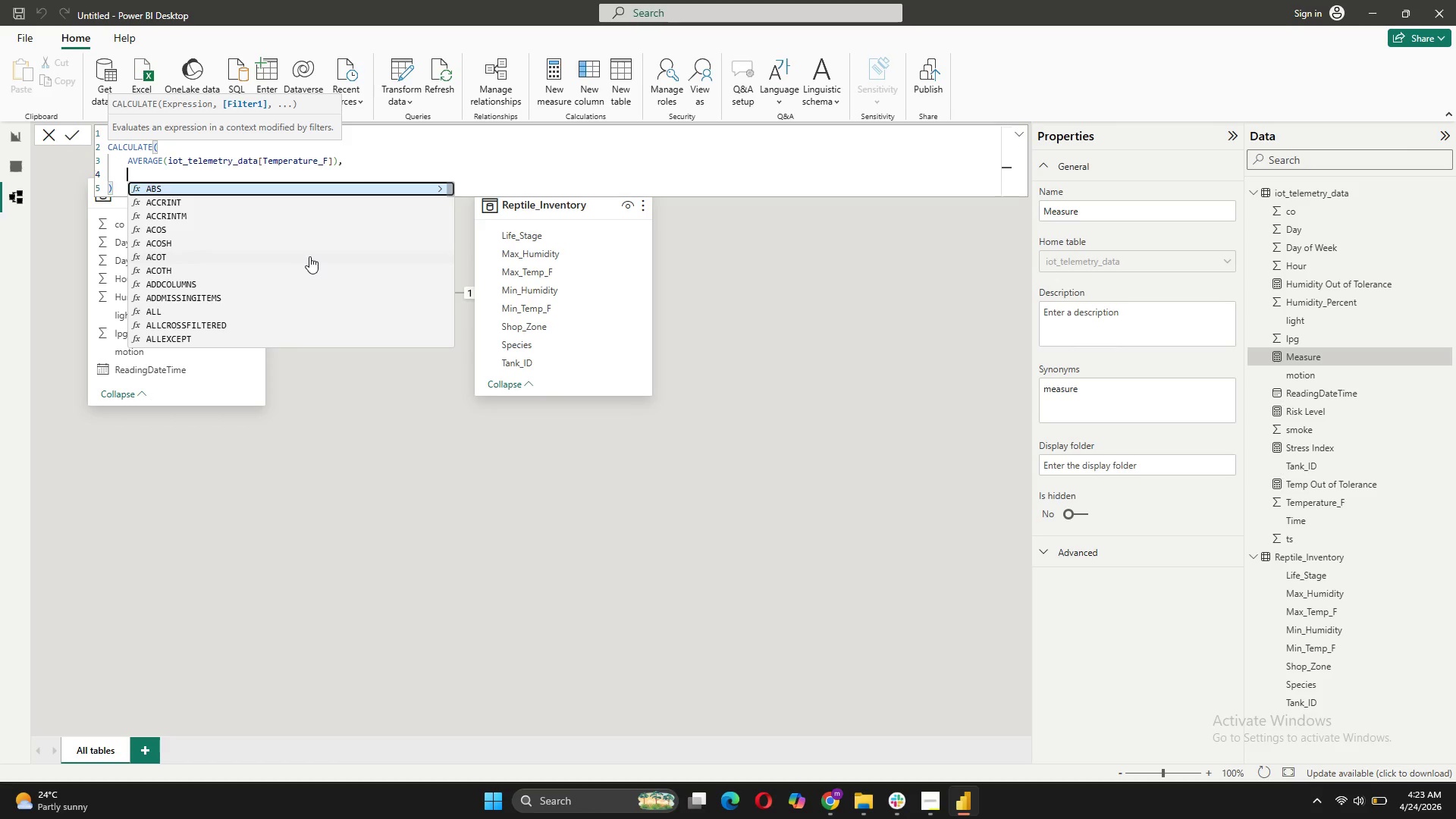 
type(HOUR(S)
key(Backspace)
type(I)
 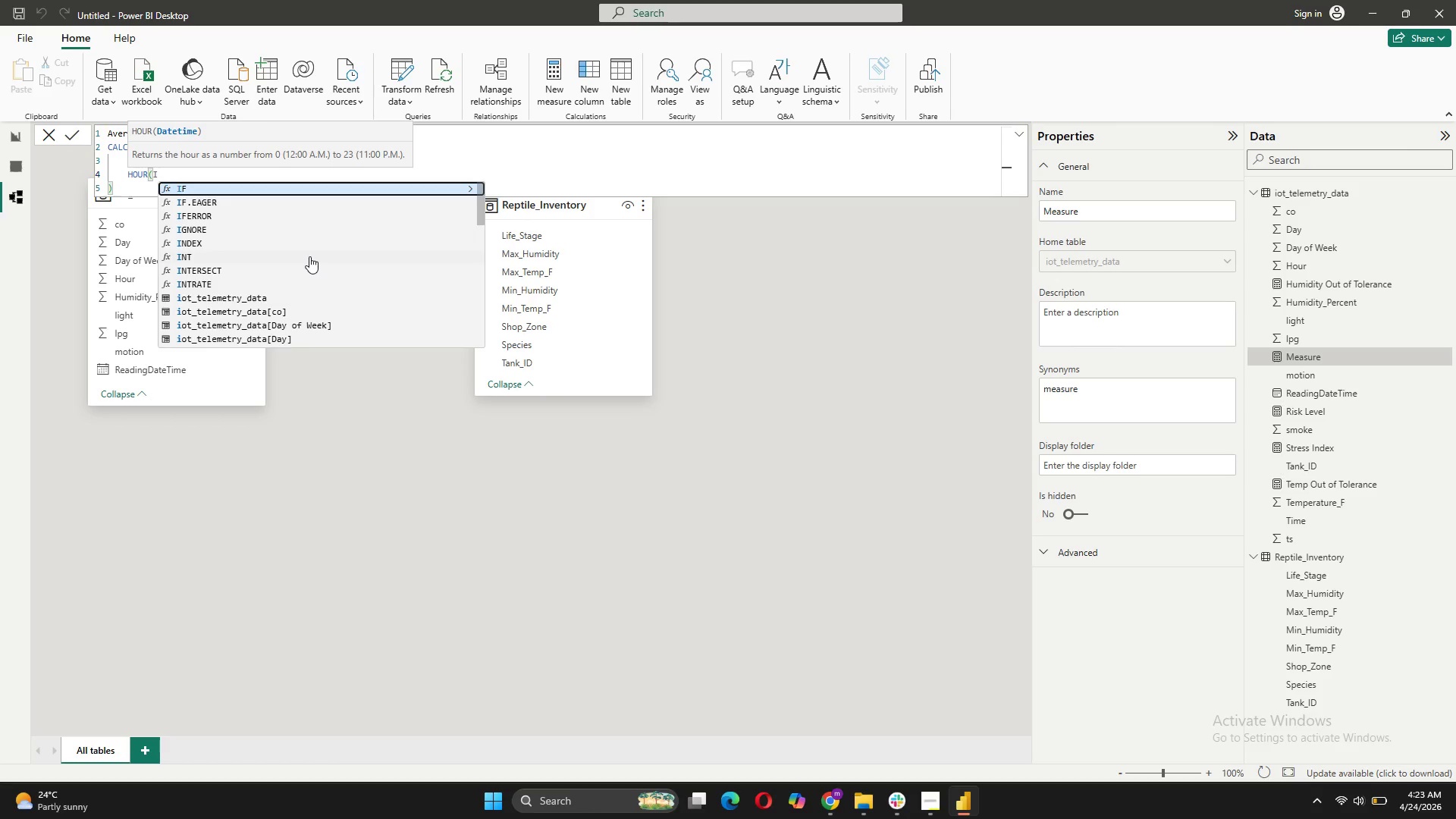 
scroll: coordinate [285, 300], scroll_direction: down, amount: 2.0
 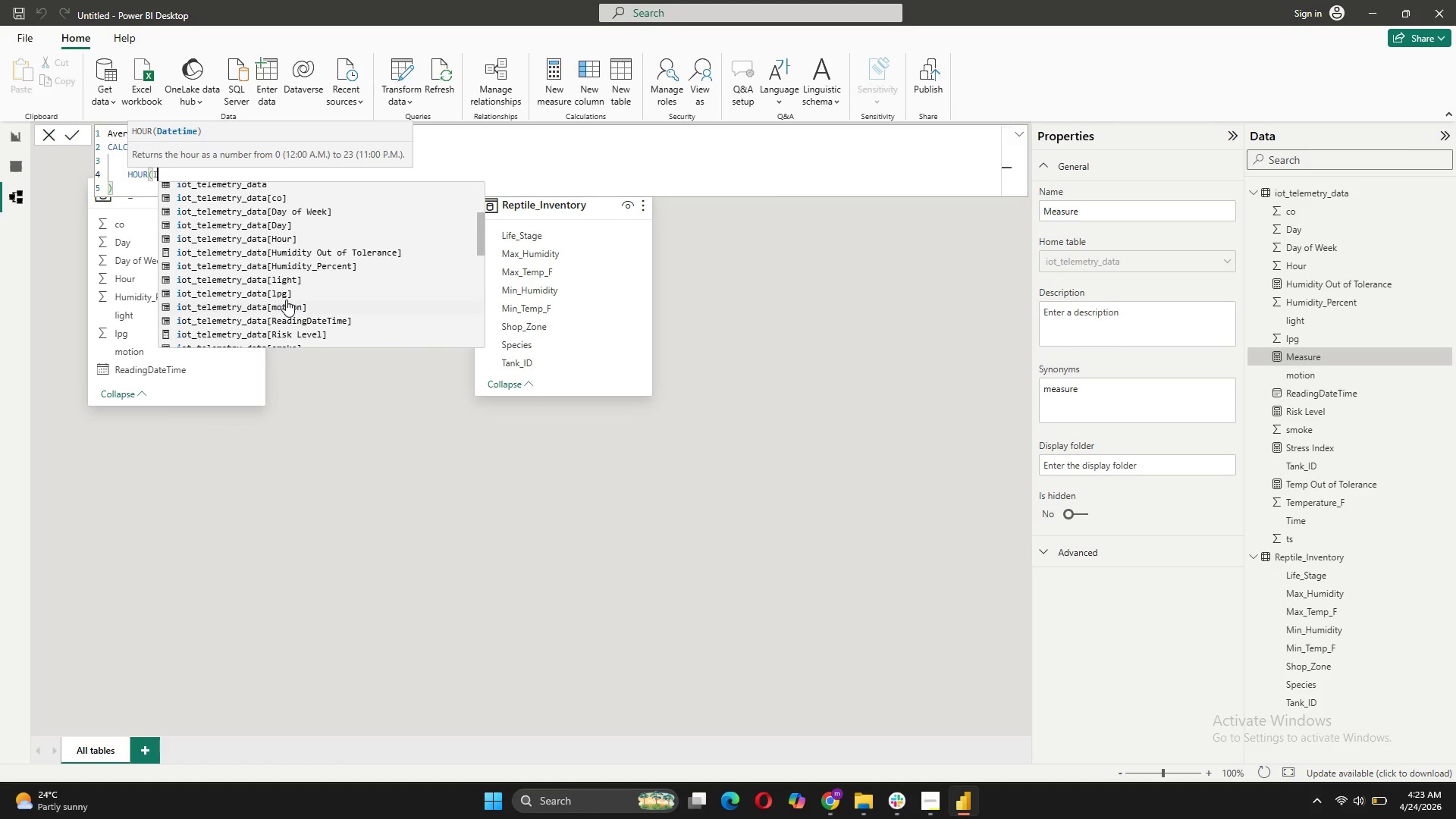 
left_click([291, 318])
 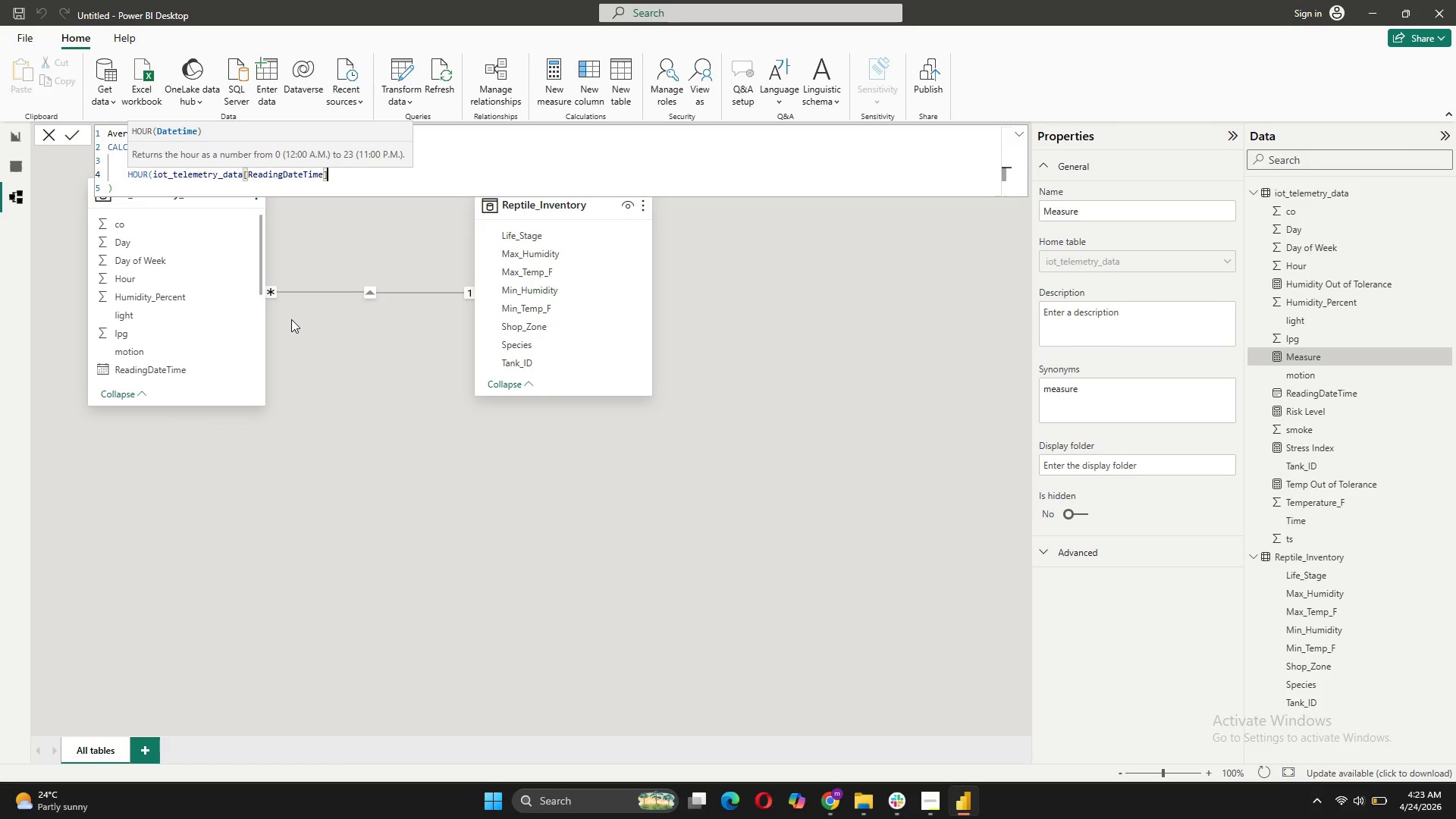 
type() >= 22 ||)
 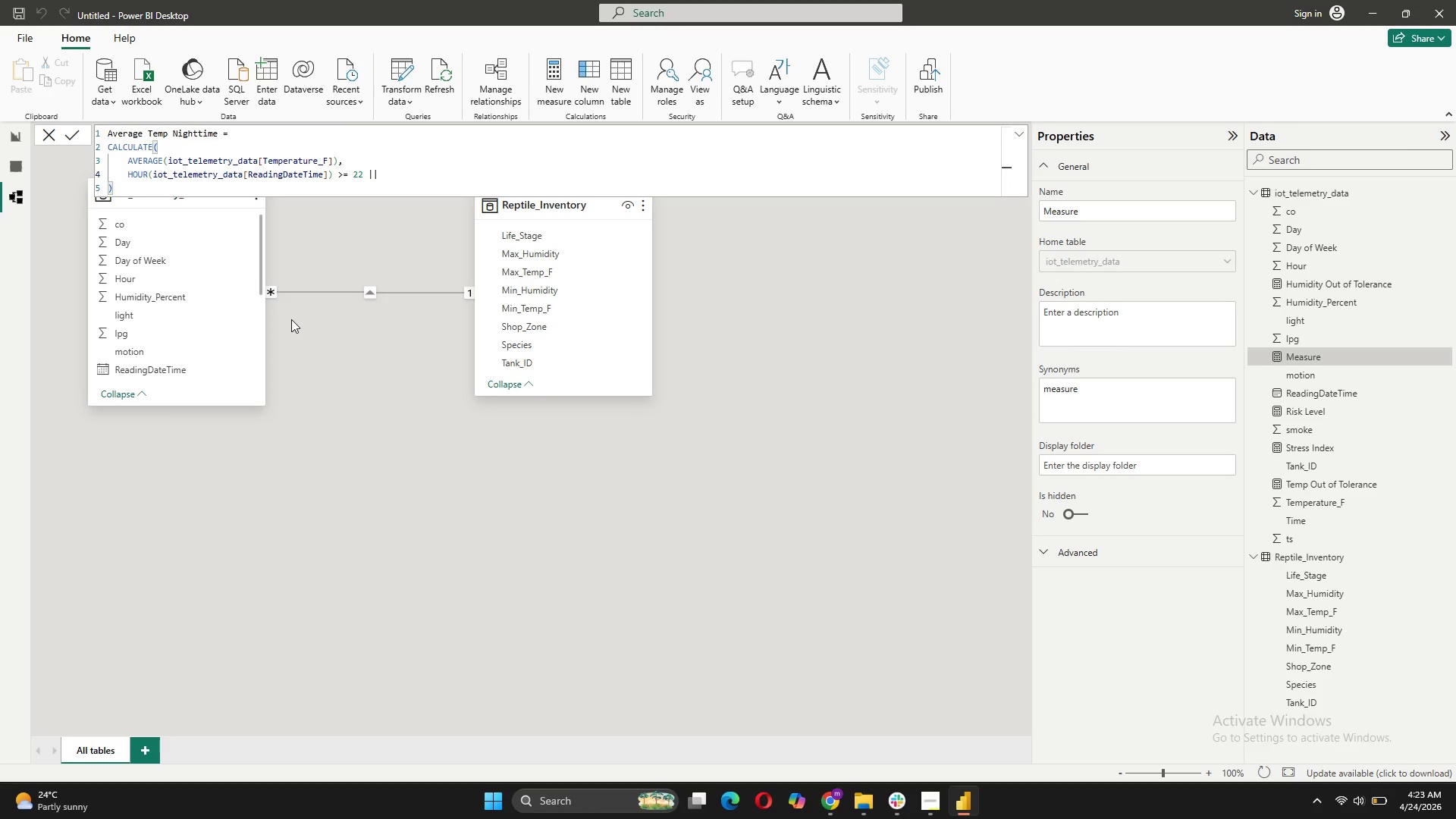 
key(Space)
 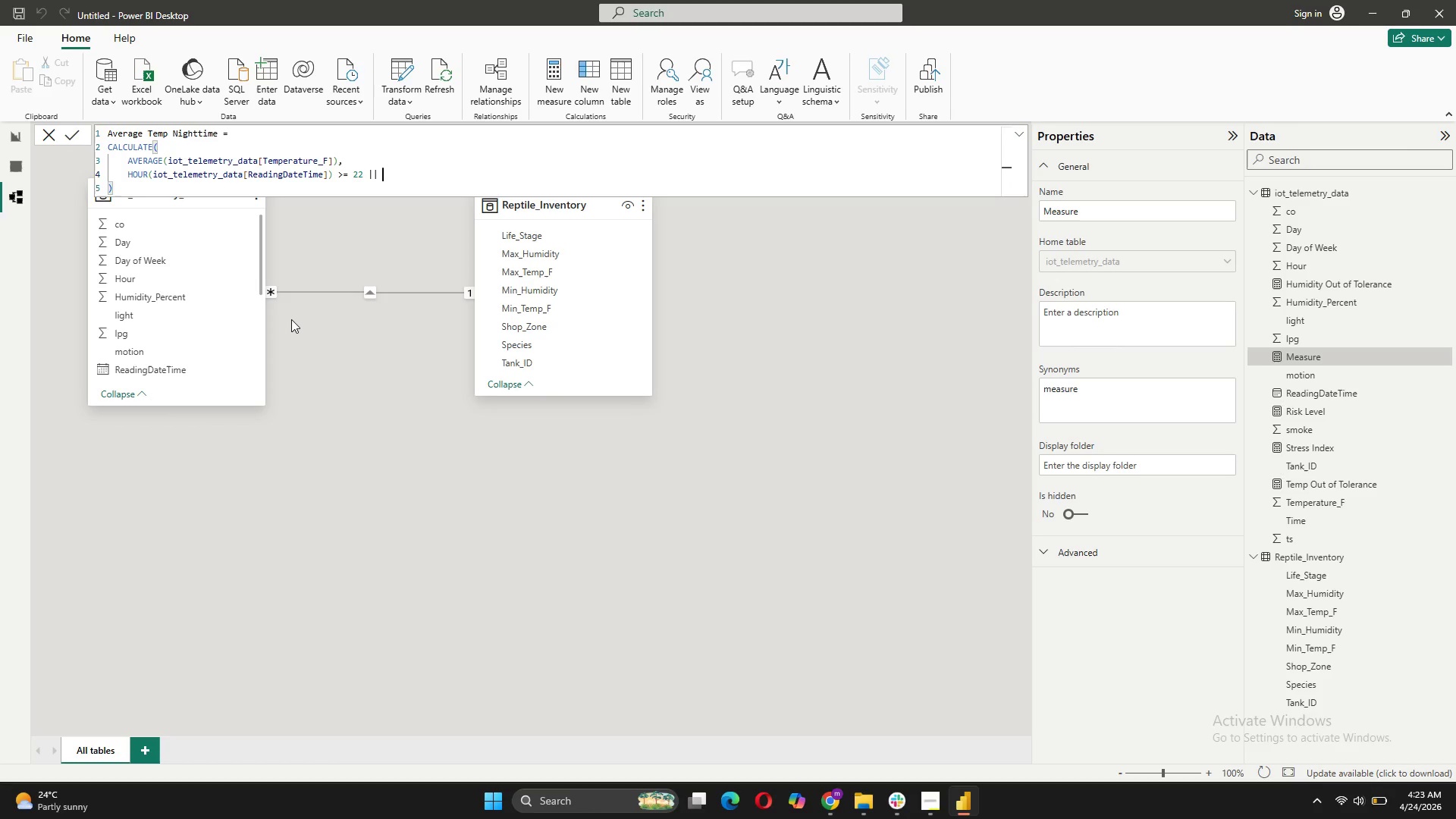 
key(CapsLock)
 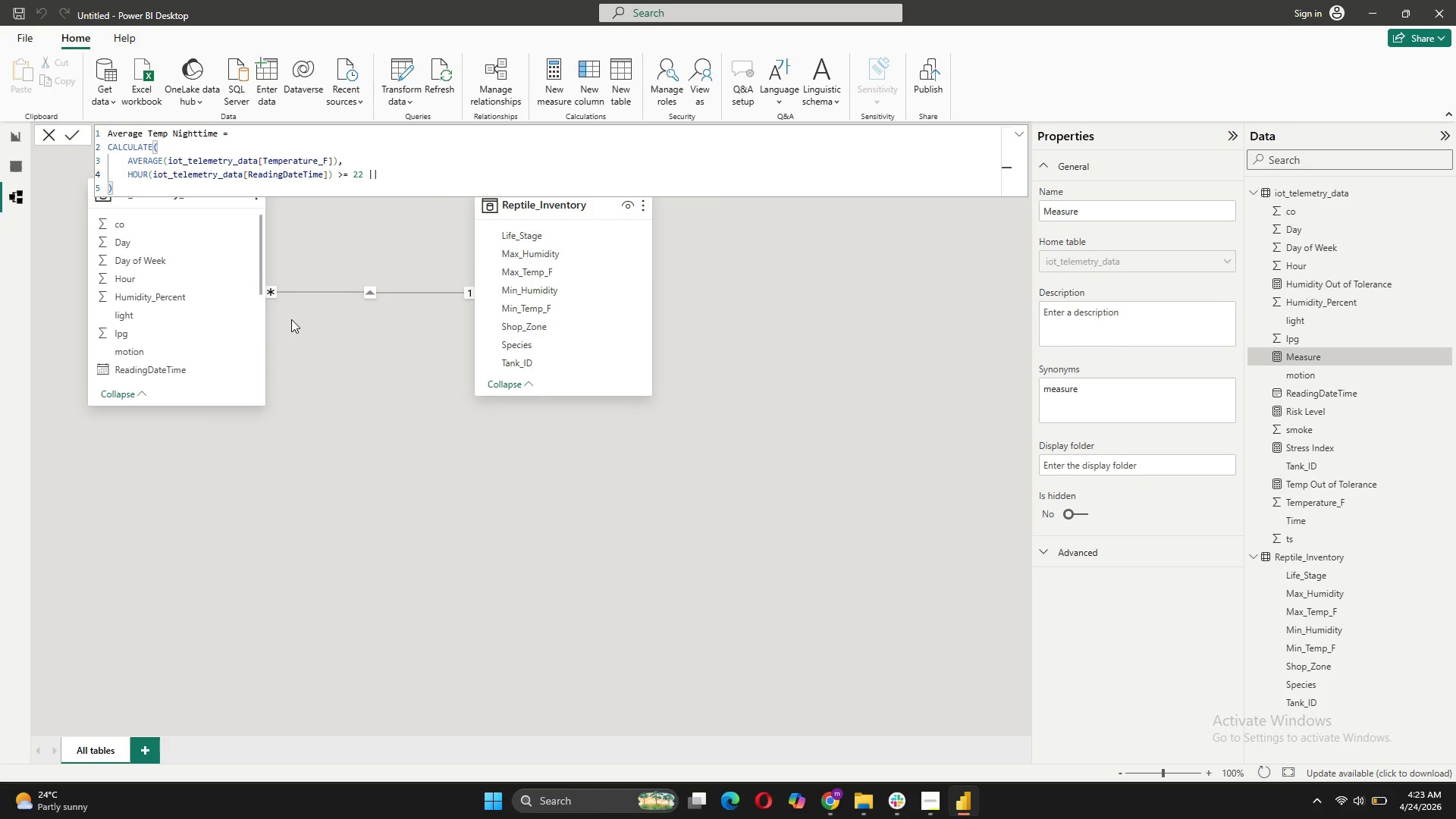 
key(H)
 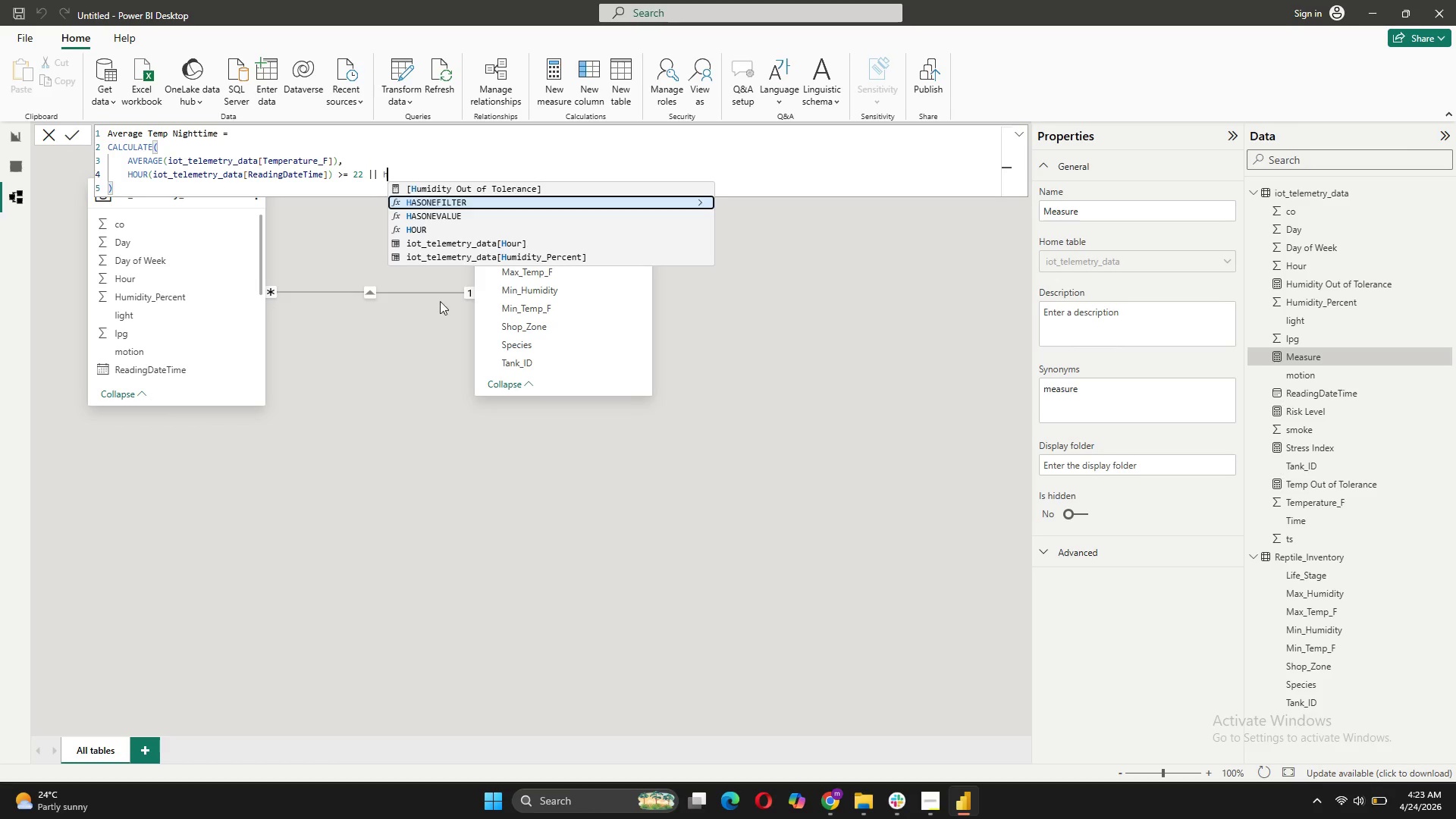 
left_click([445, 223])
 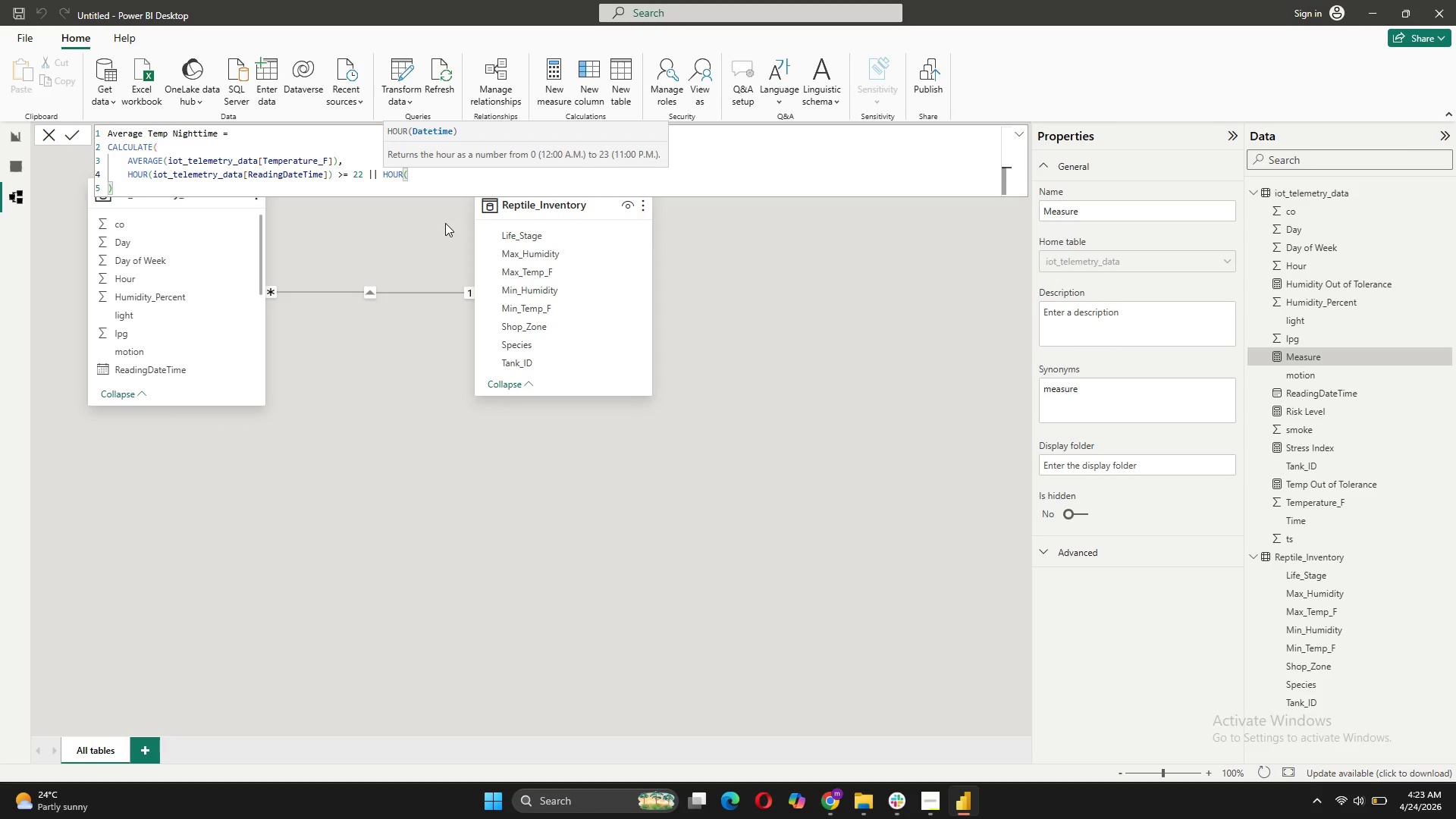 
key(I)
 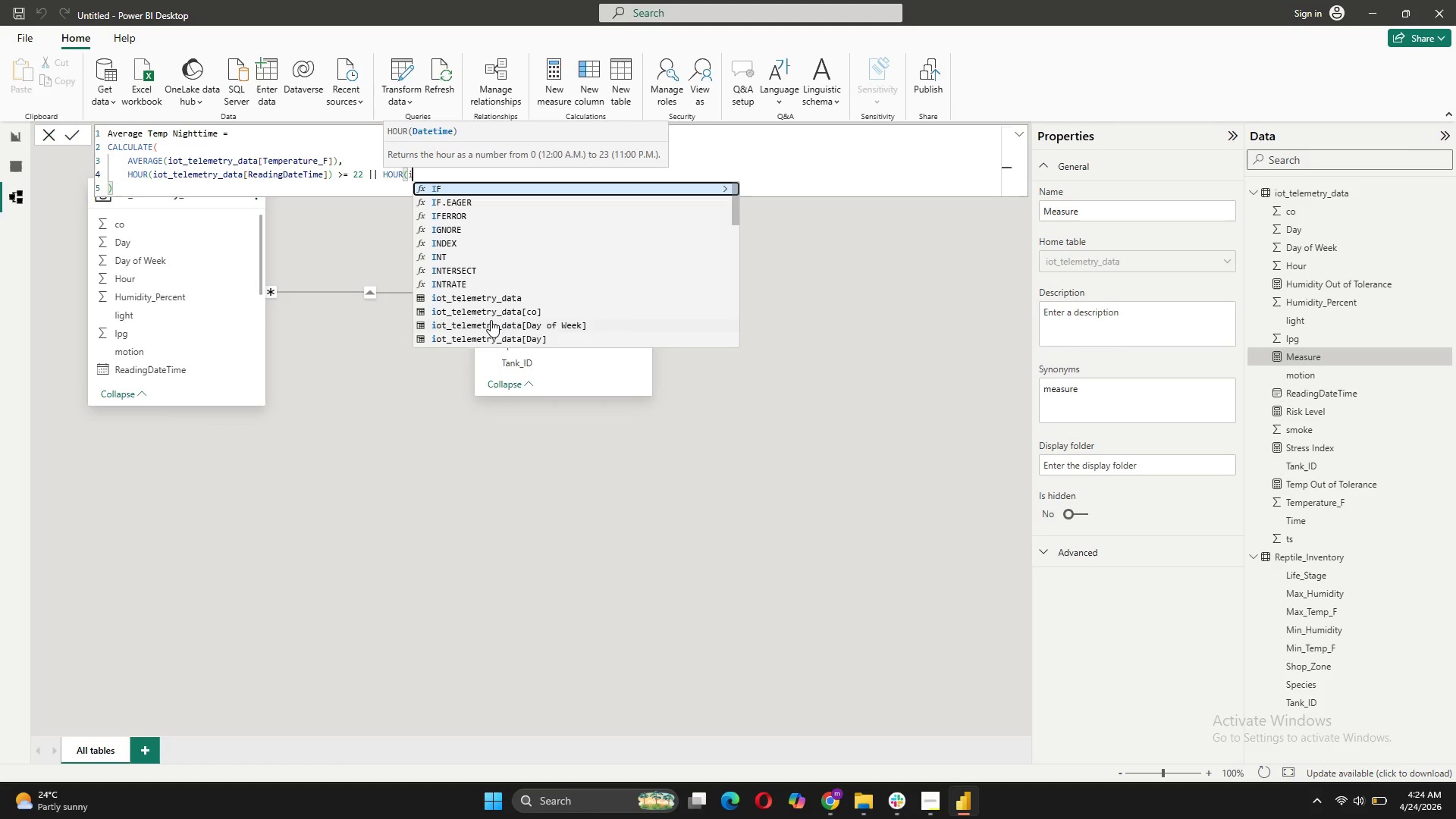 
scroll: coordinate [522, 295], scroll_direction: down, amount: 3.0
 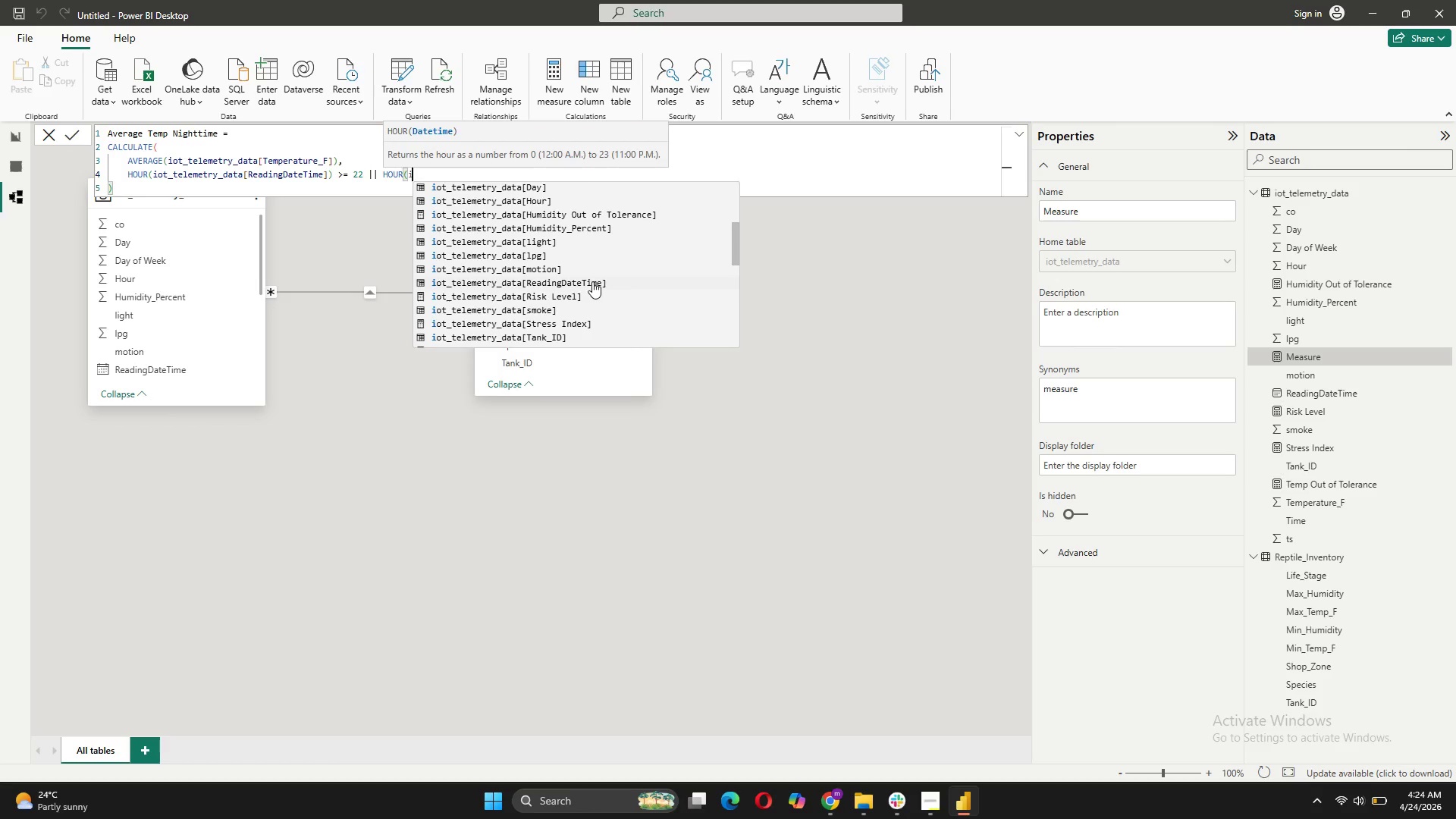 
left_click([592, 281])
 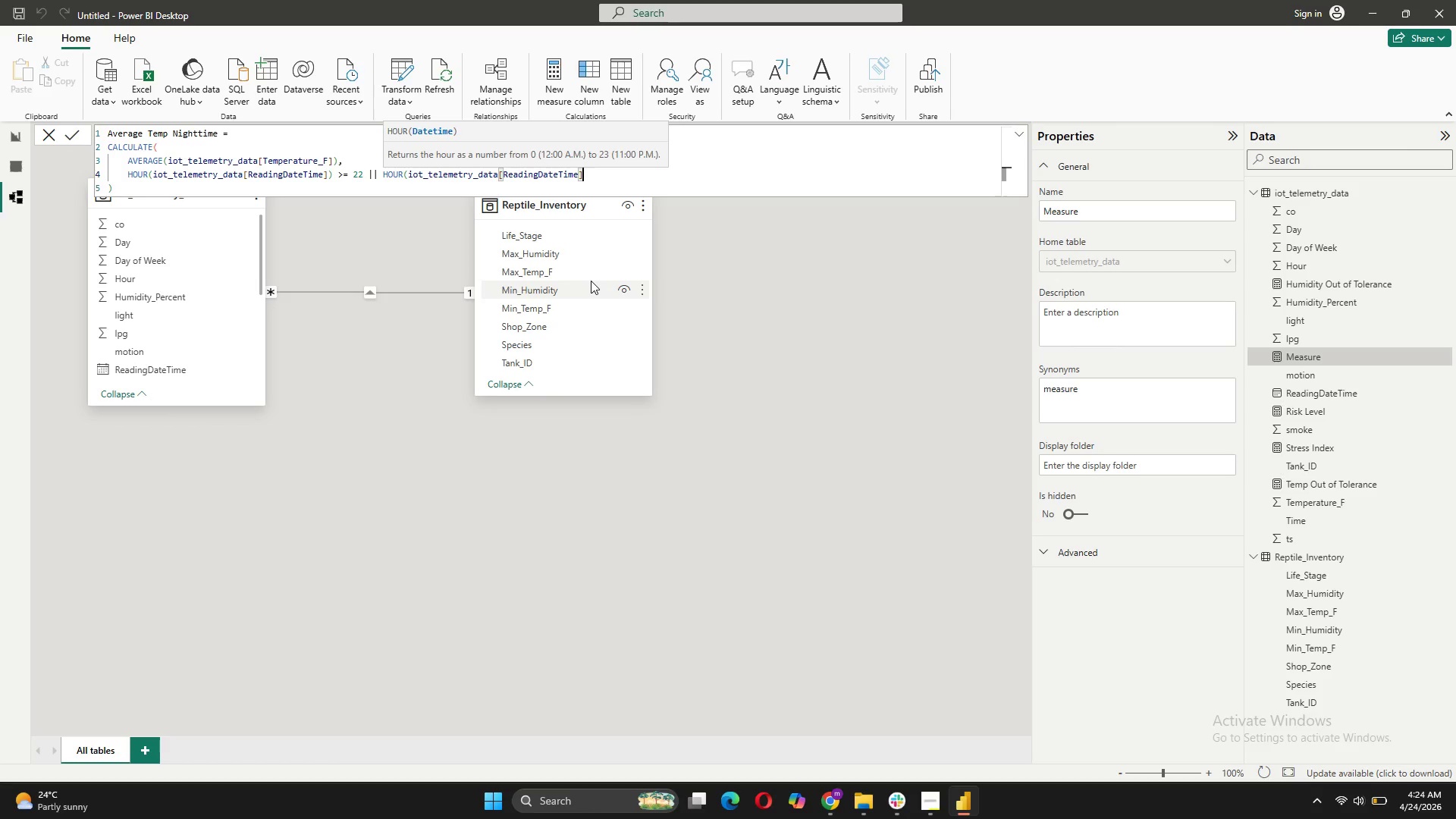 
type() <=5))
 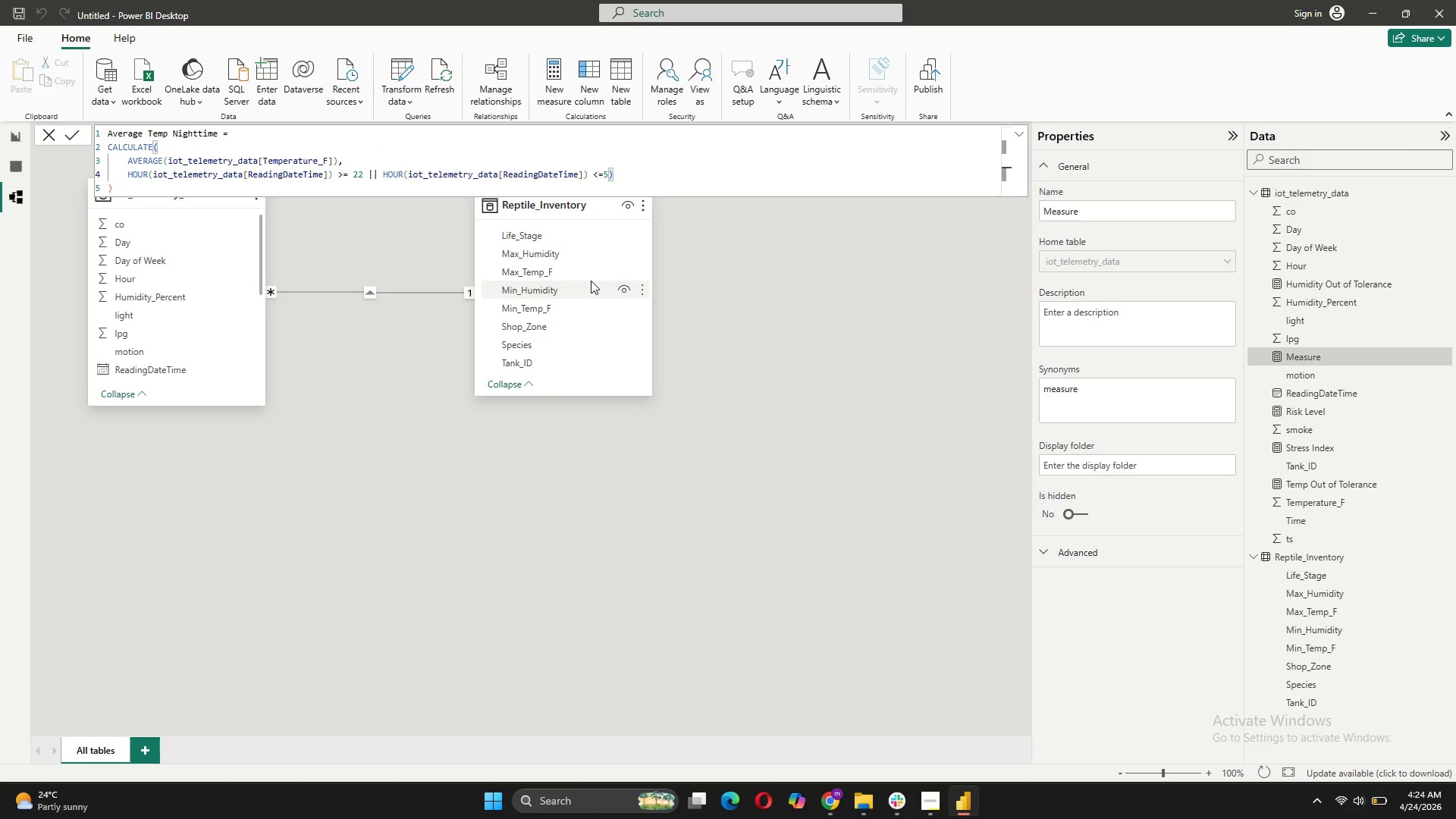 
wait(8.48)
 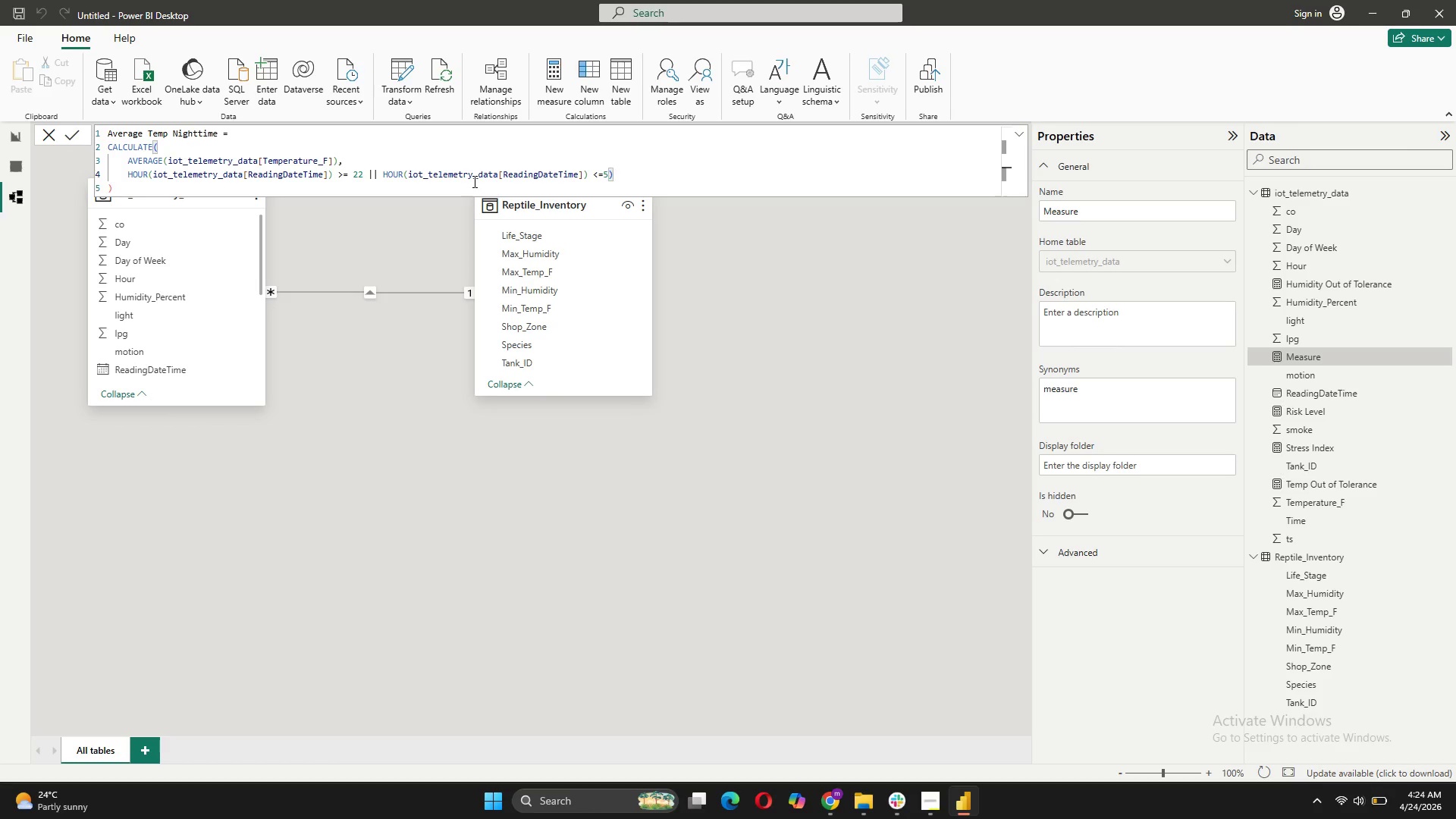 
key(Shift+0)
 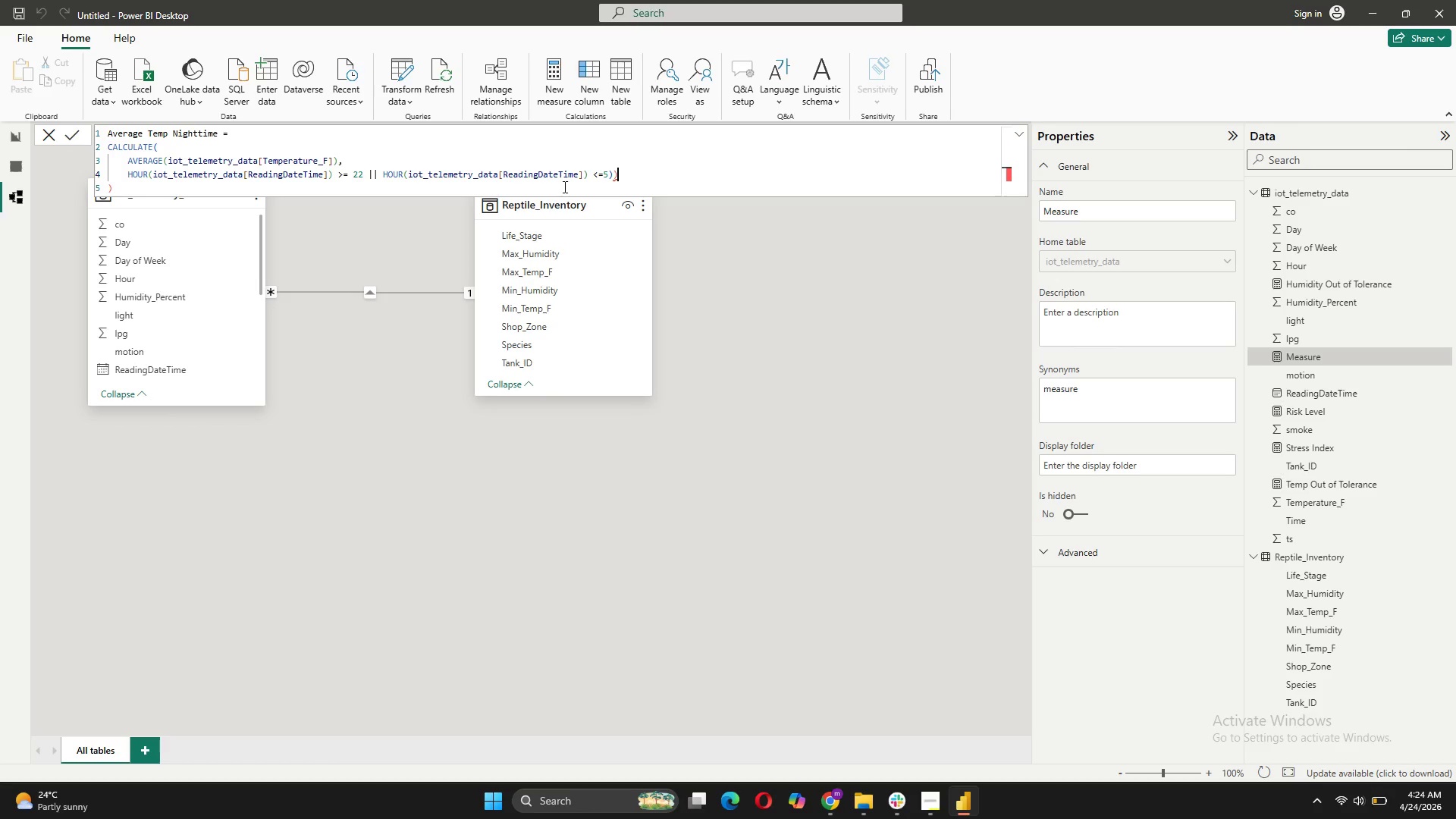 
key(Backspace)
 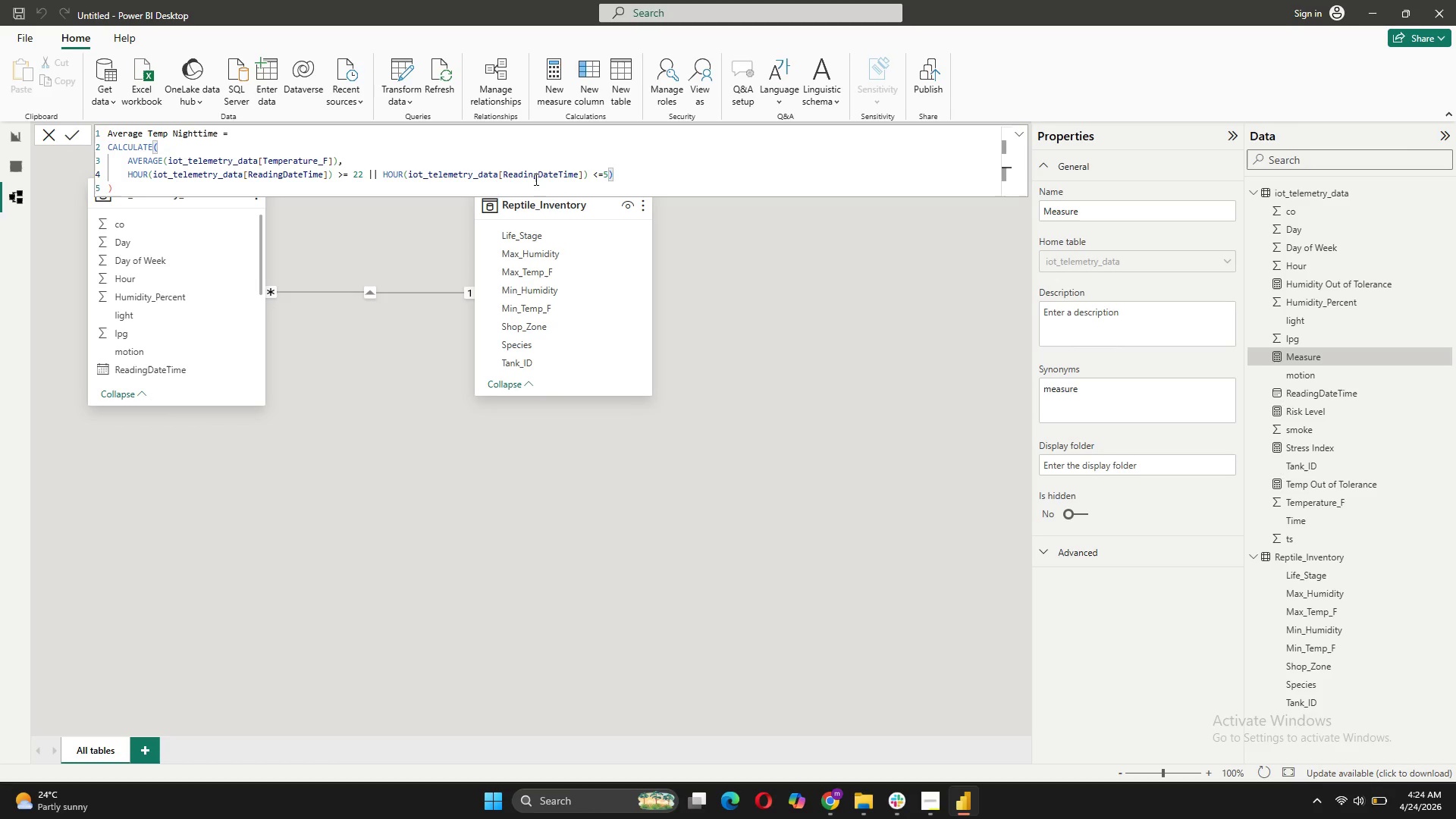 
wait(6.52)
 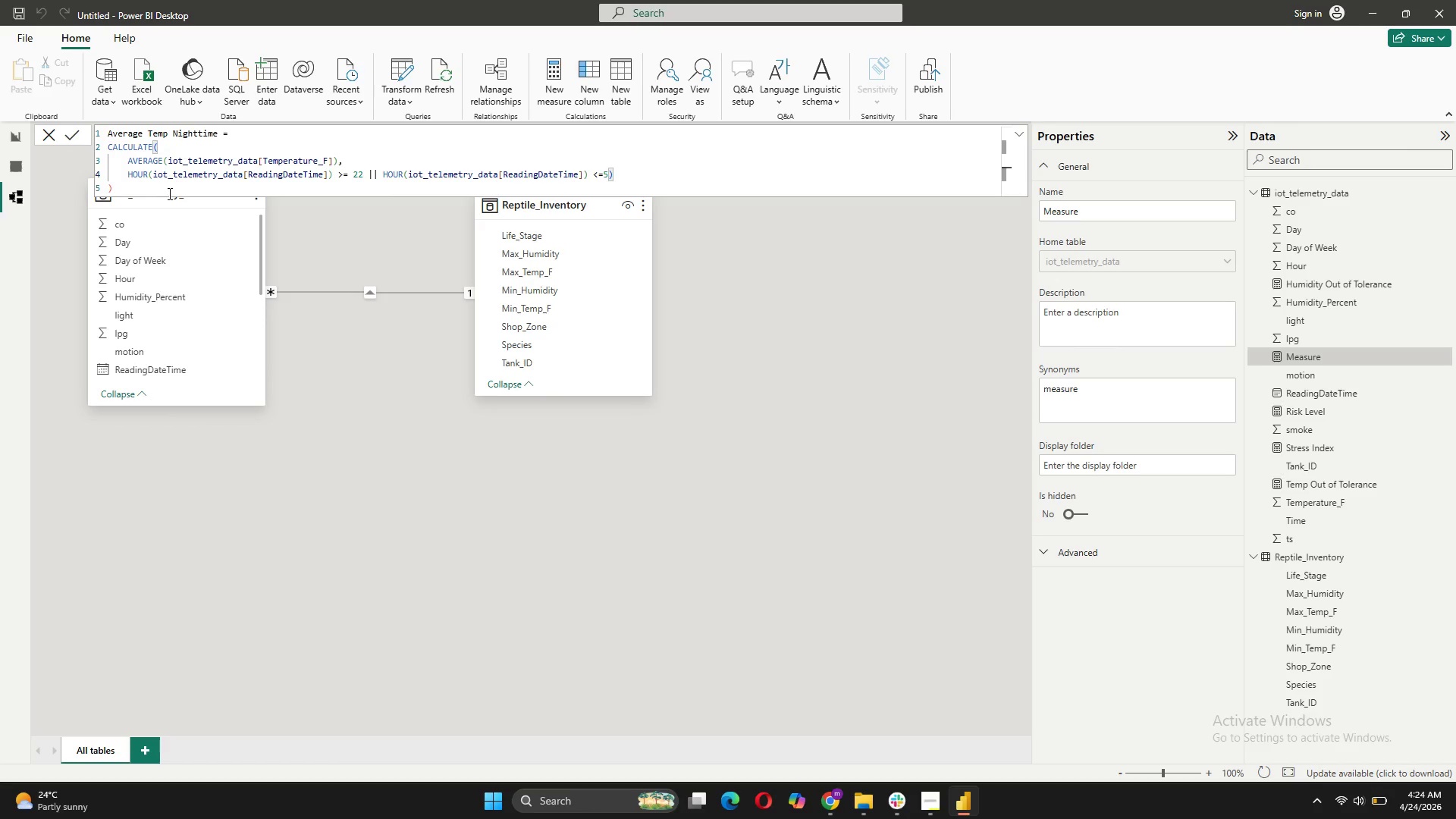 
key(Backspace)
 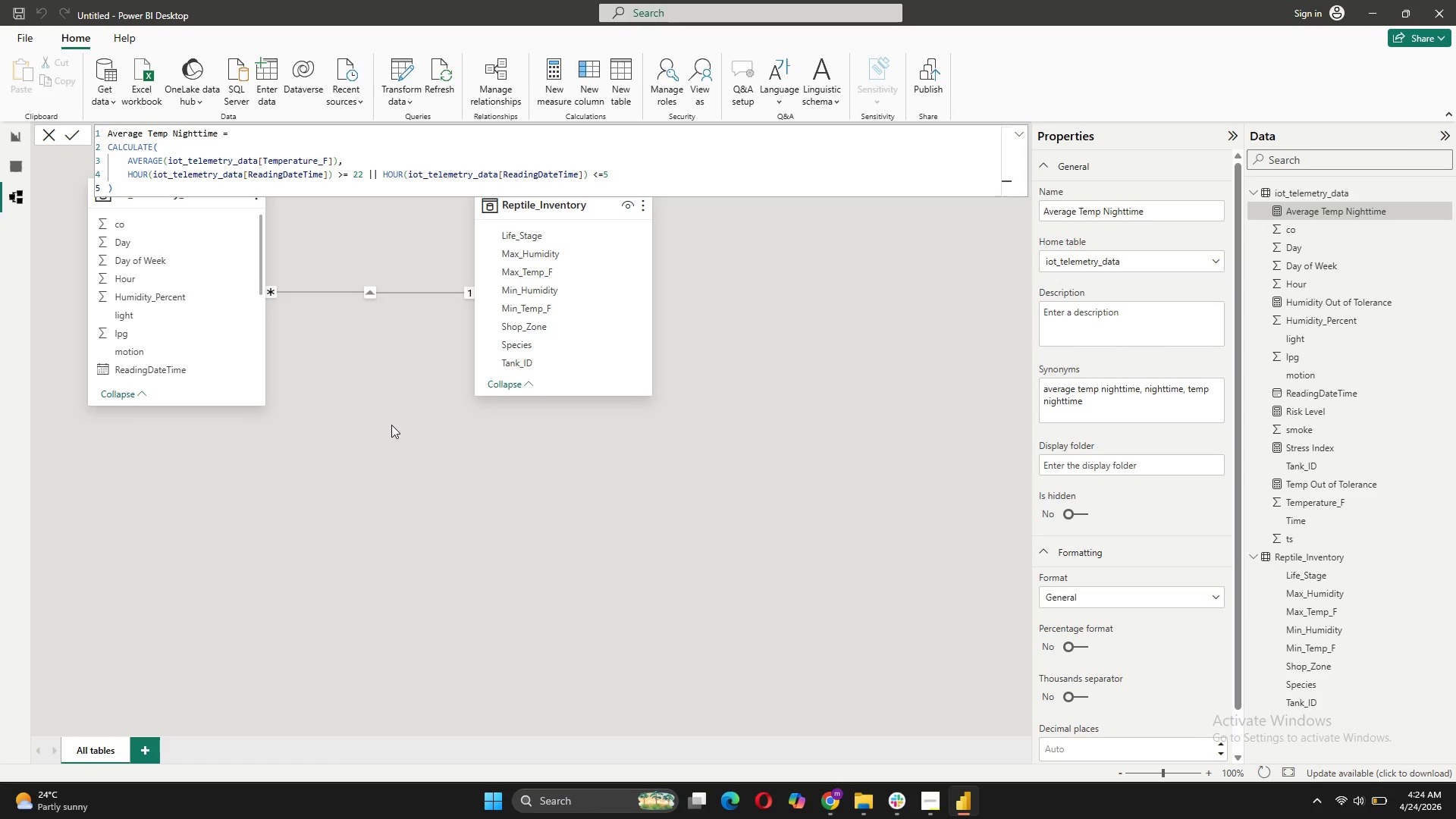 
wait(18.86)
 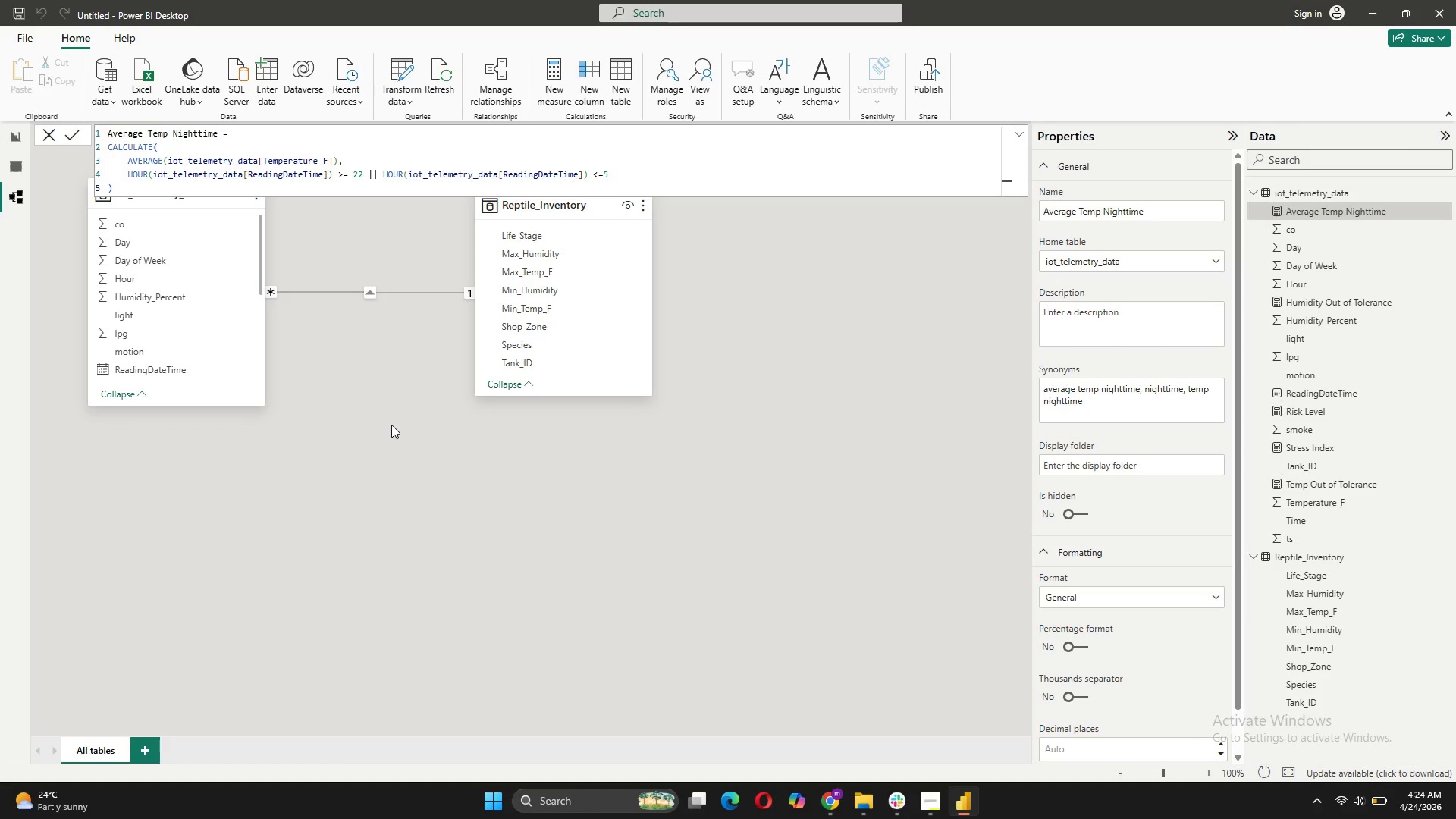 
left_click([14, 134])
 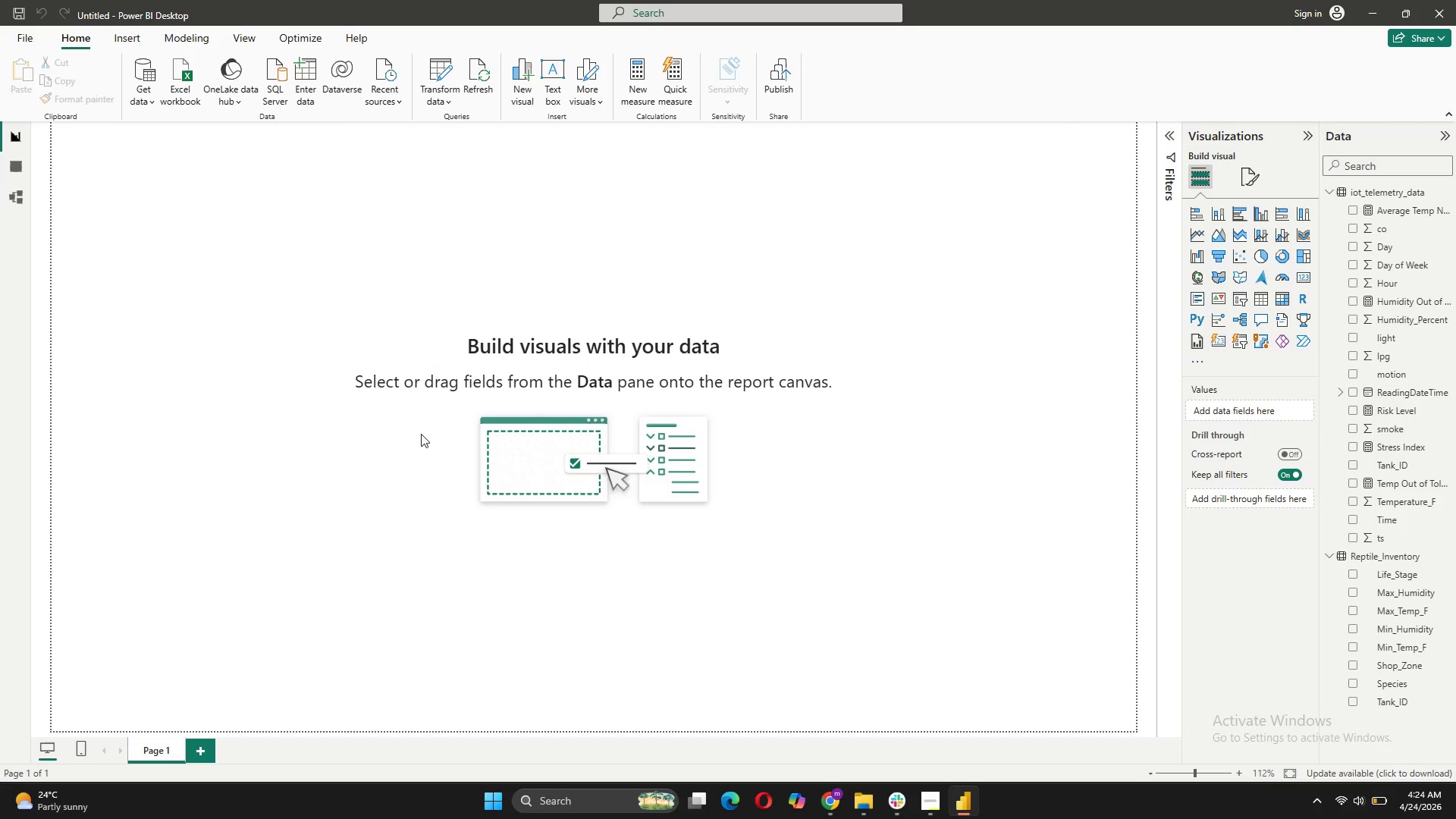 
wait(6.83)
 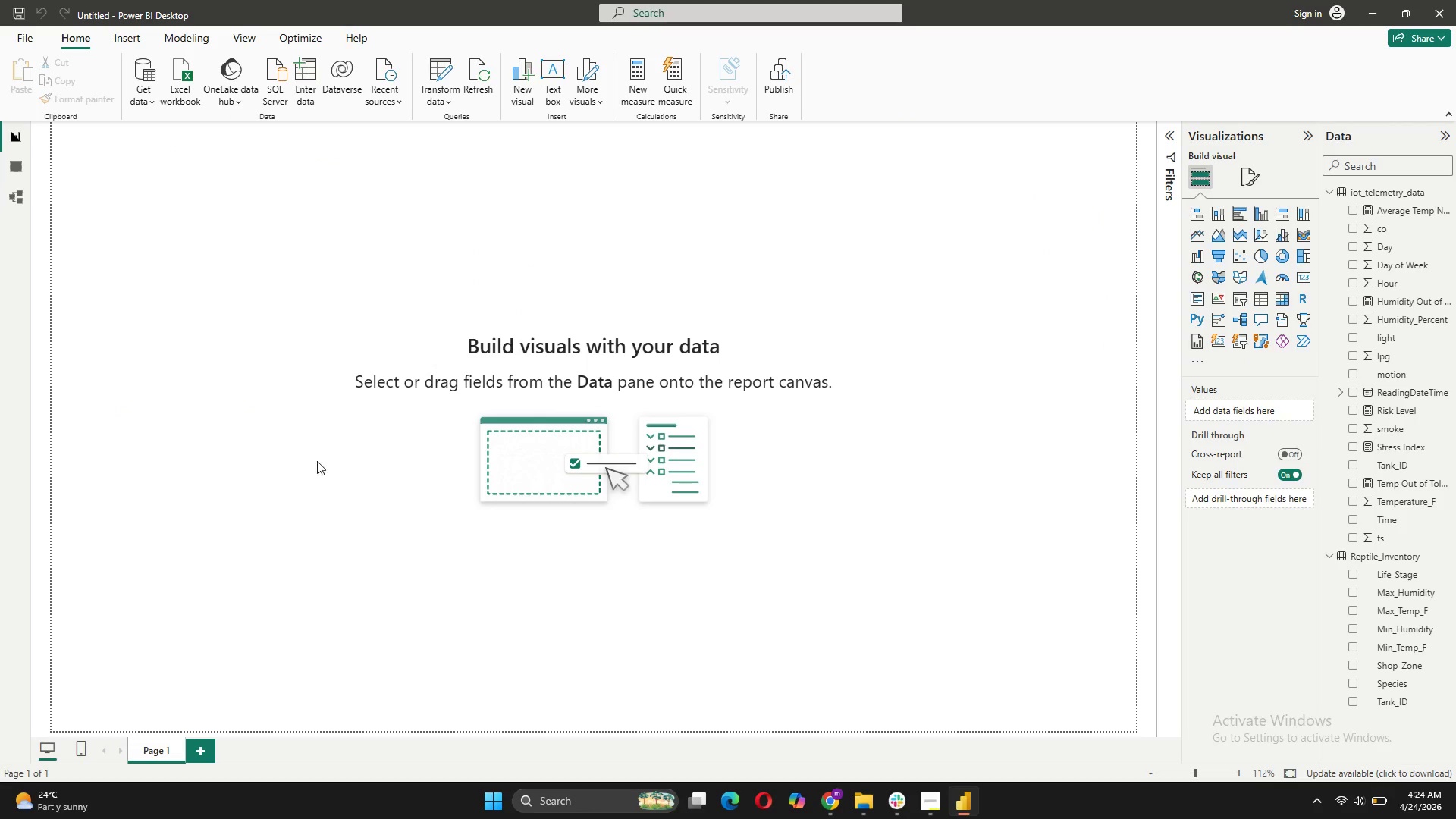 
left_click([1254, 304])
 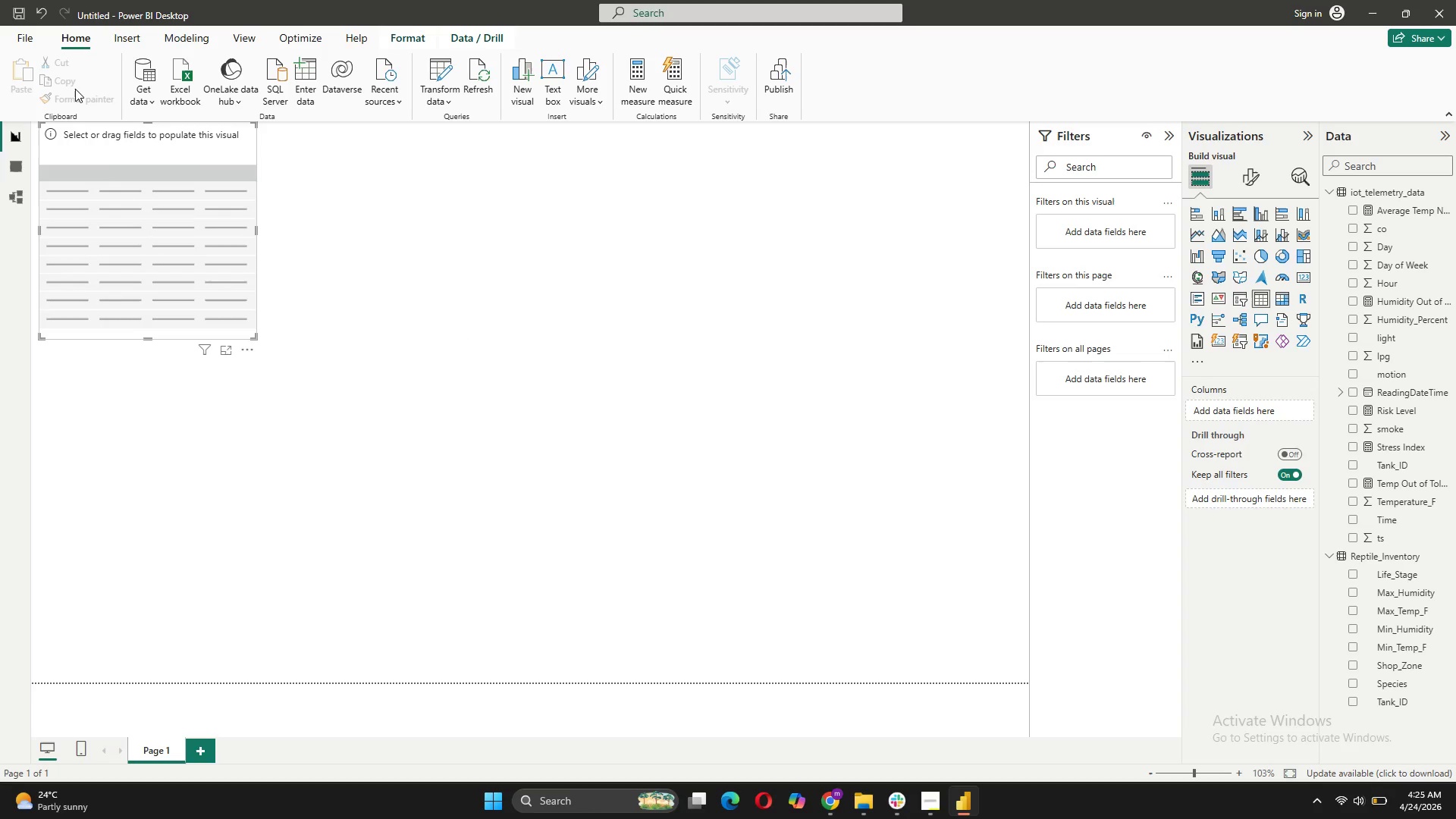 
left_click_drag(start_coordinate=[129, 149], to_coordinate=[212, 268])
 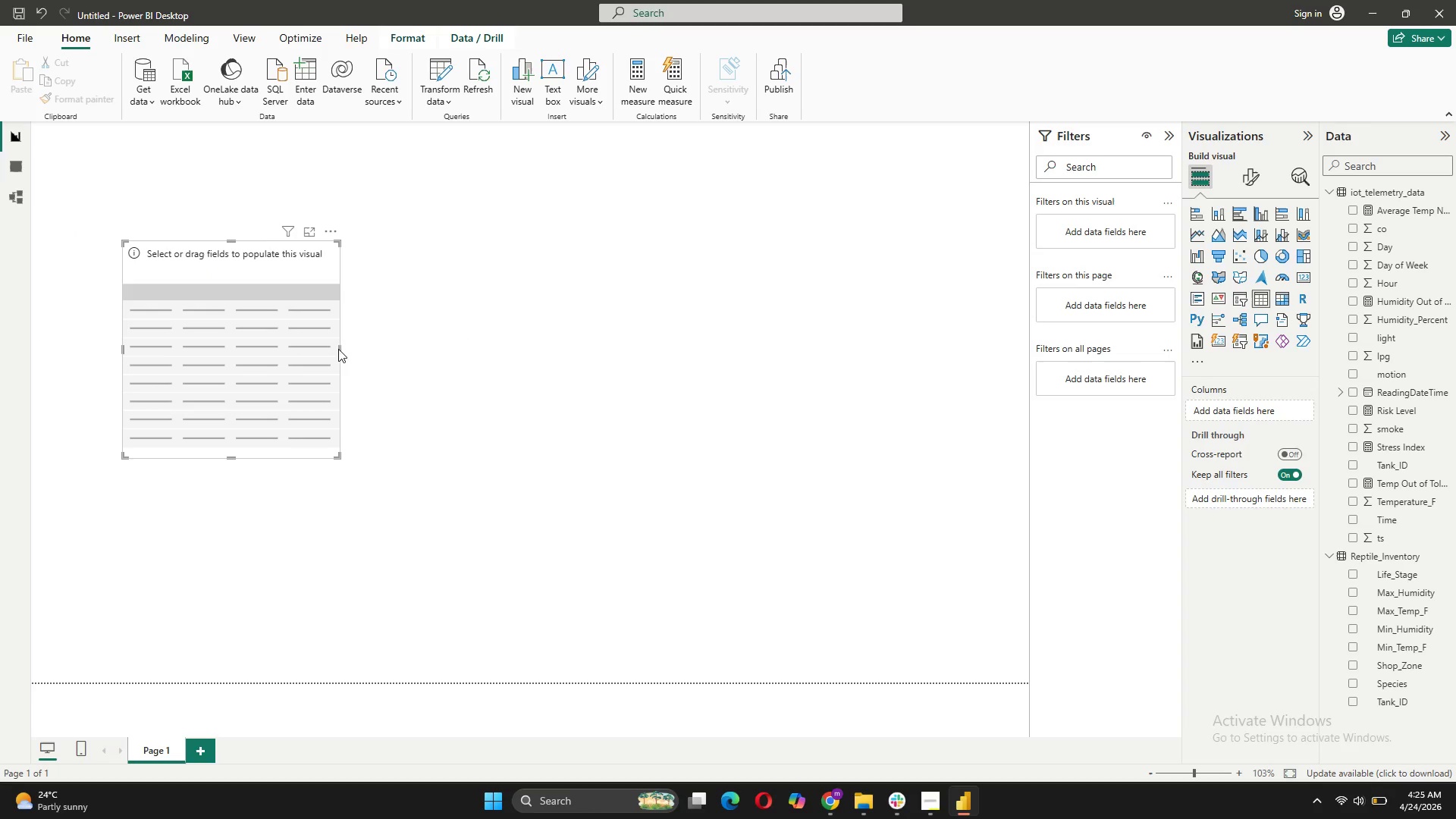 
left_click_drag(start_coordinate=[338, 349], to_coordinate=[507, 349])
 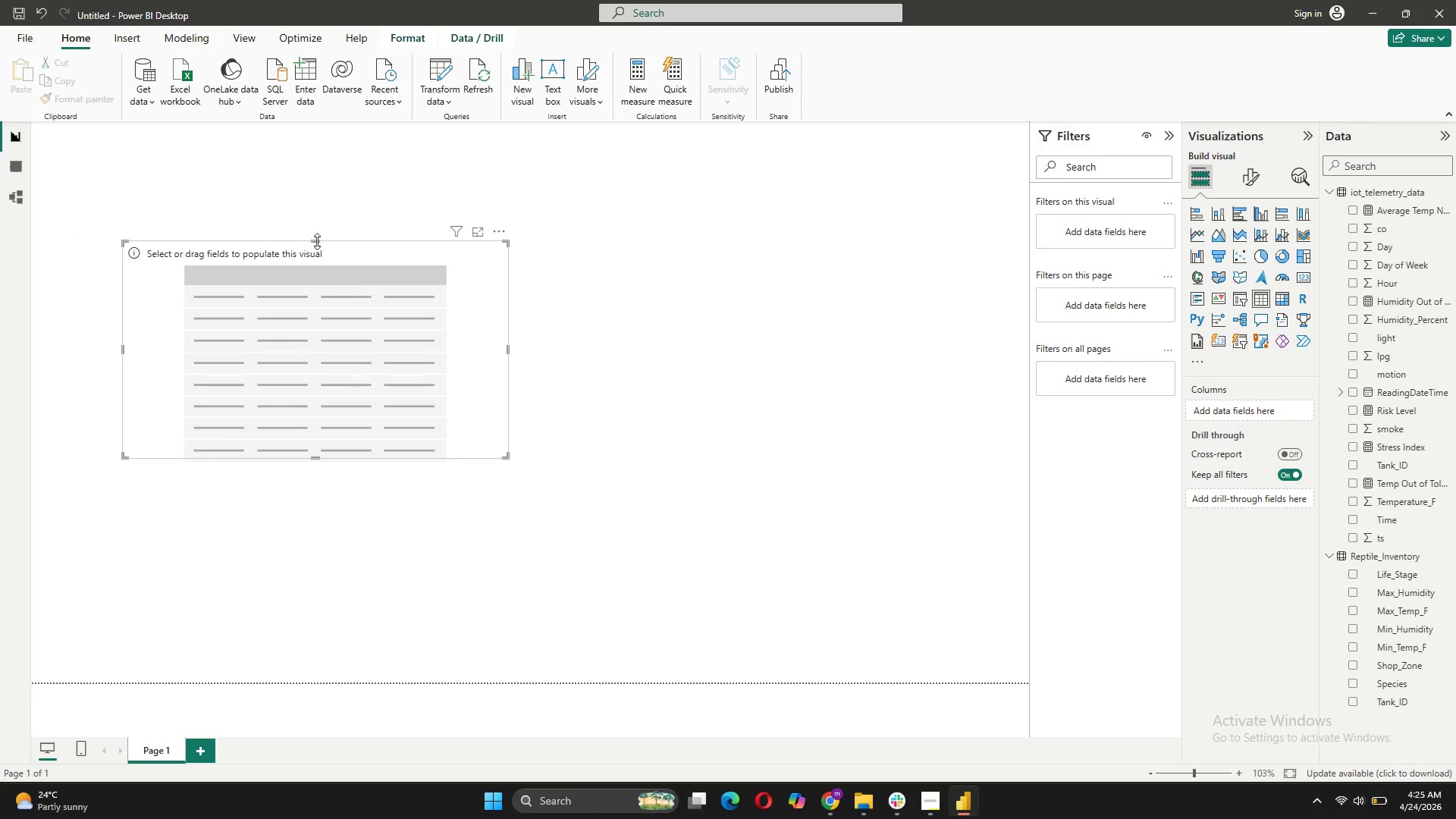 
left_click_drag(start_coordinate=[318, 241], to_coordinate=[331, 193])
 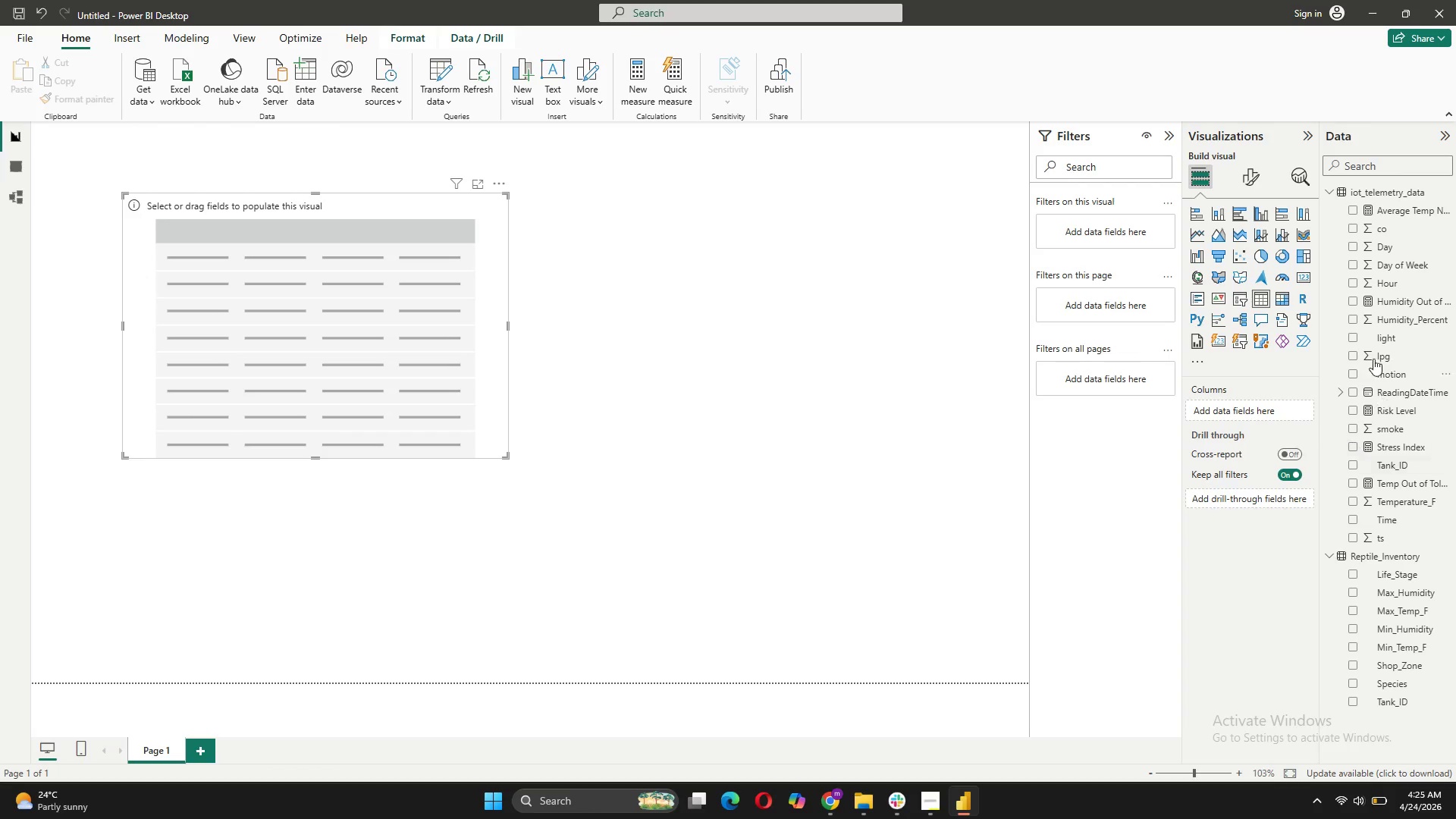 
left_click_drag(start_coordinate=[1394, 463], to_coordinate=[1232, 412])
 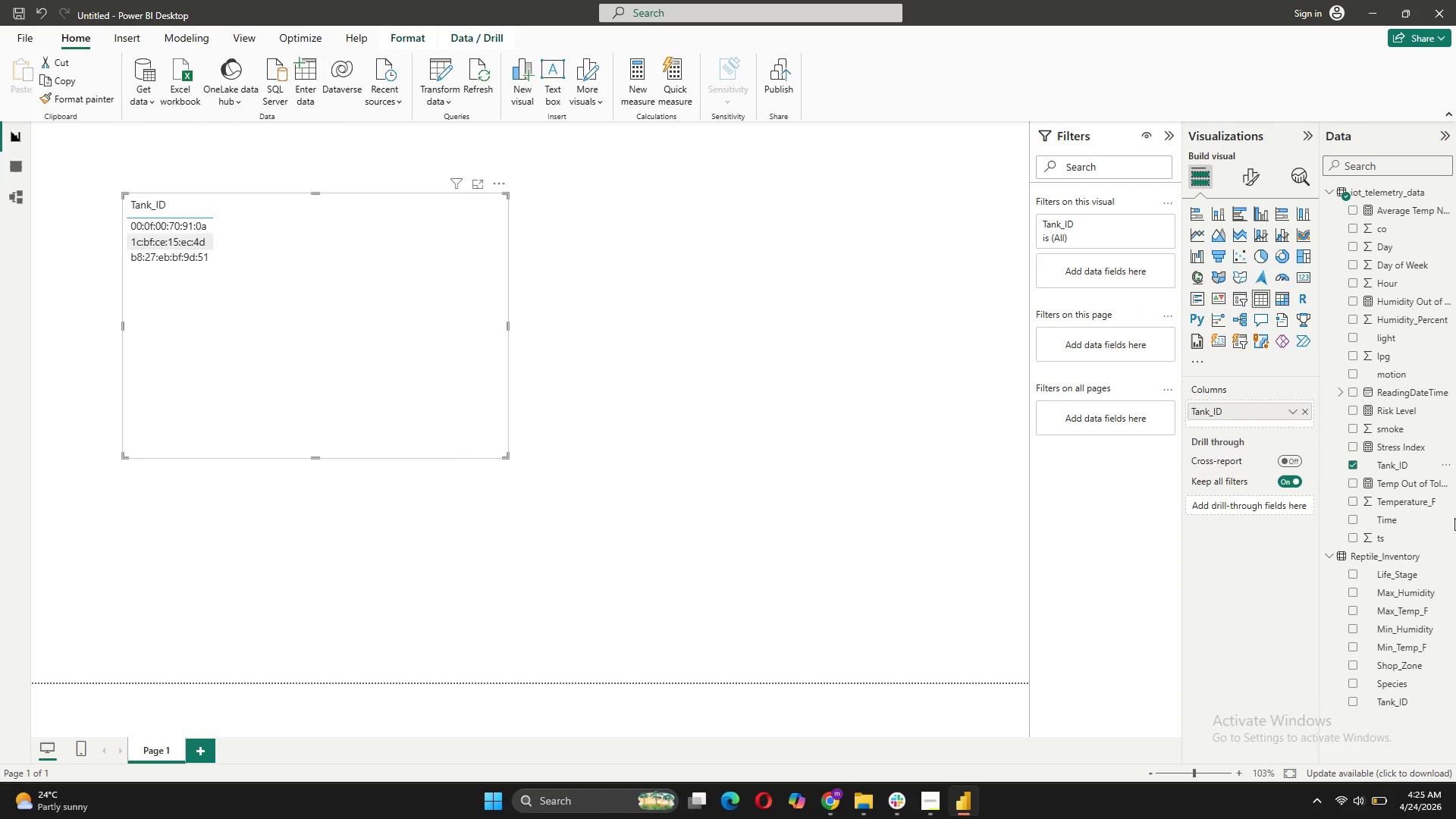 
scroll: coordinate [1437, 532], scroll_direction: down, amount: 3.0
 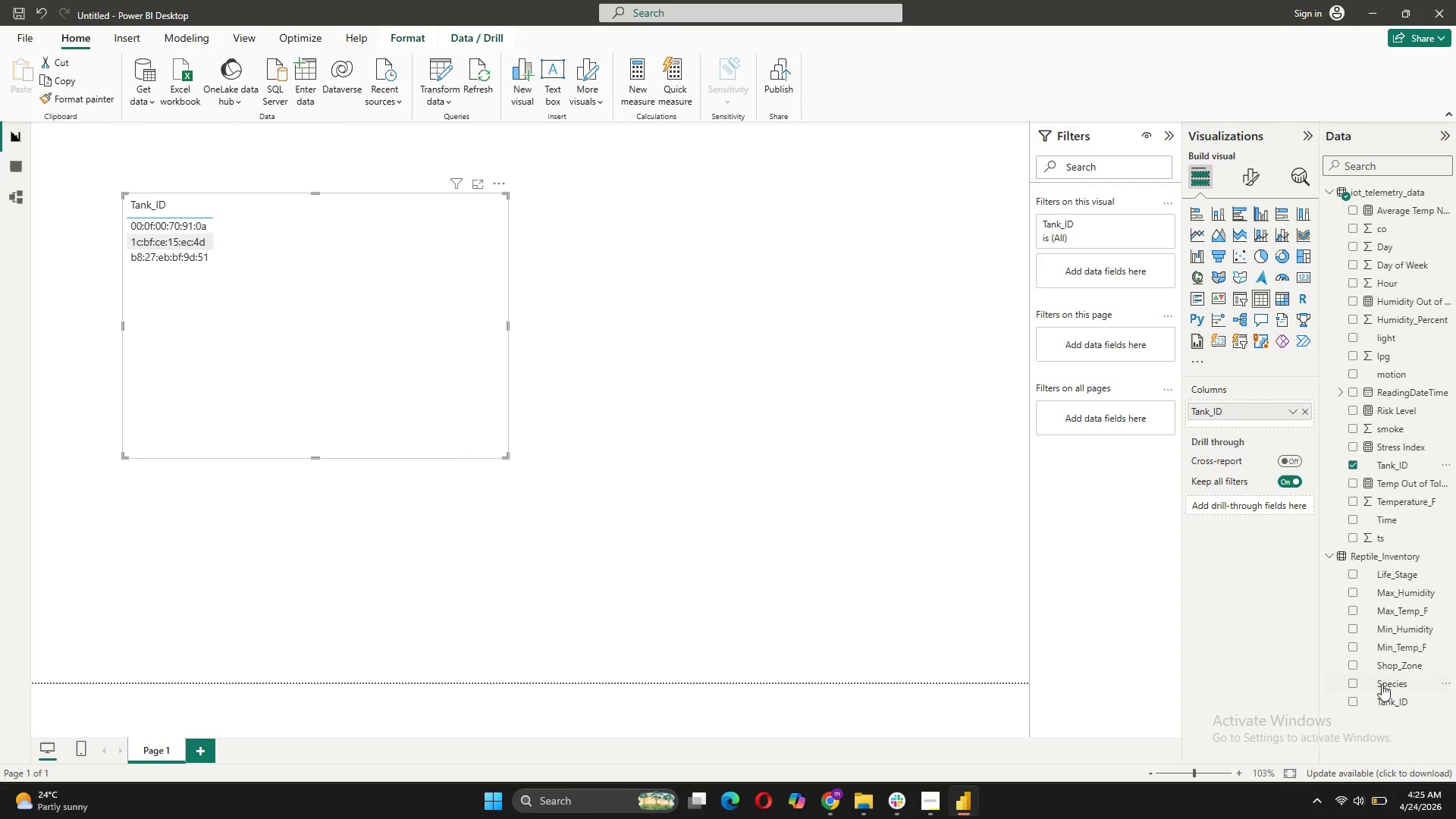 
left_click_drag(start_coordinate=[1382, 684], to_coordinate=[1226, 422])
 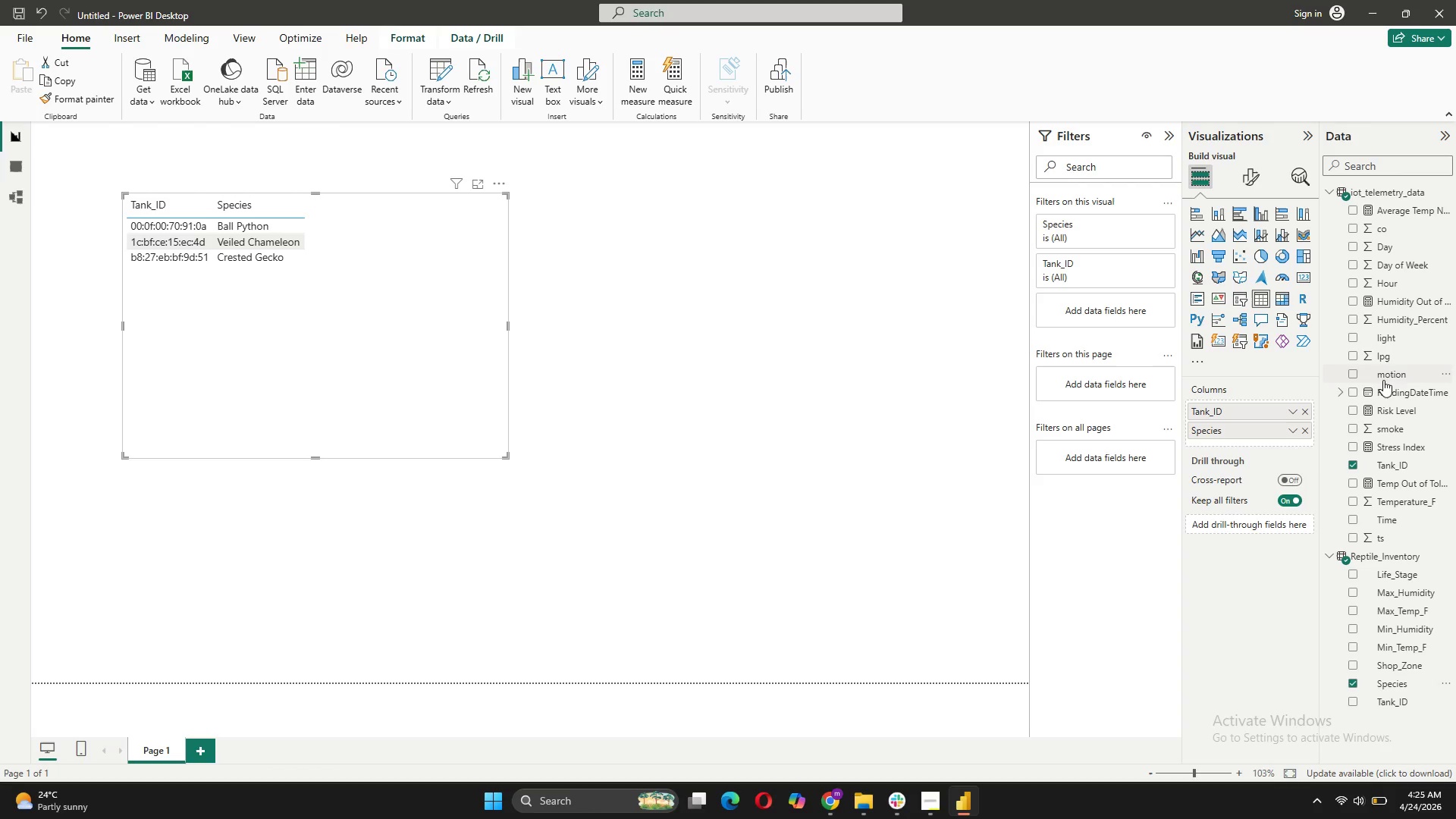 
wait(6.42)
 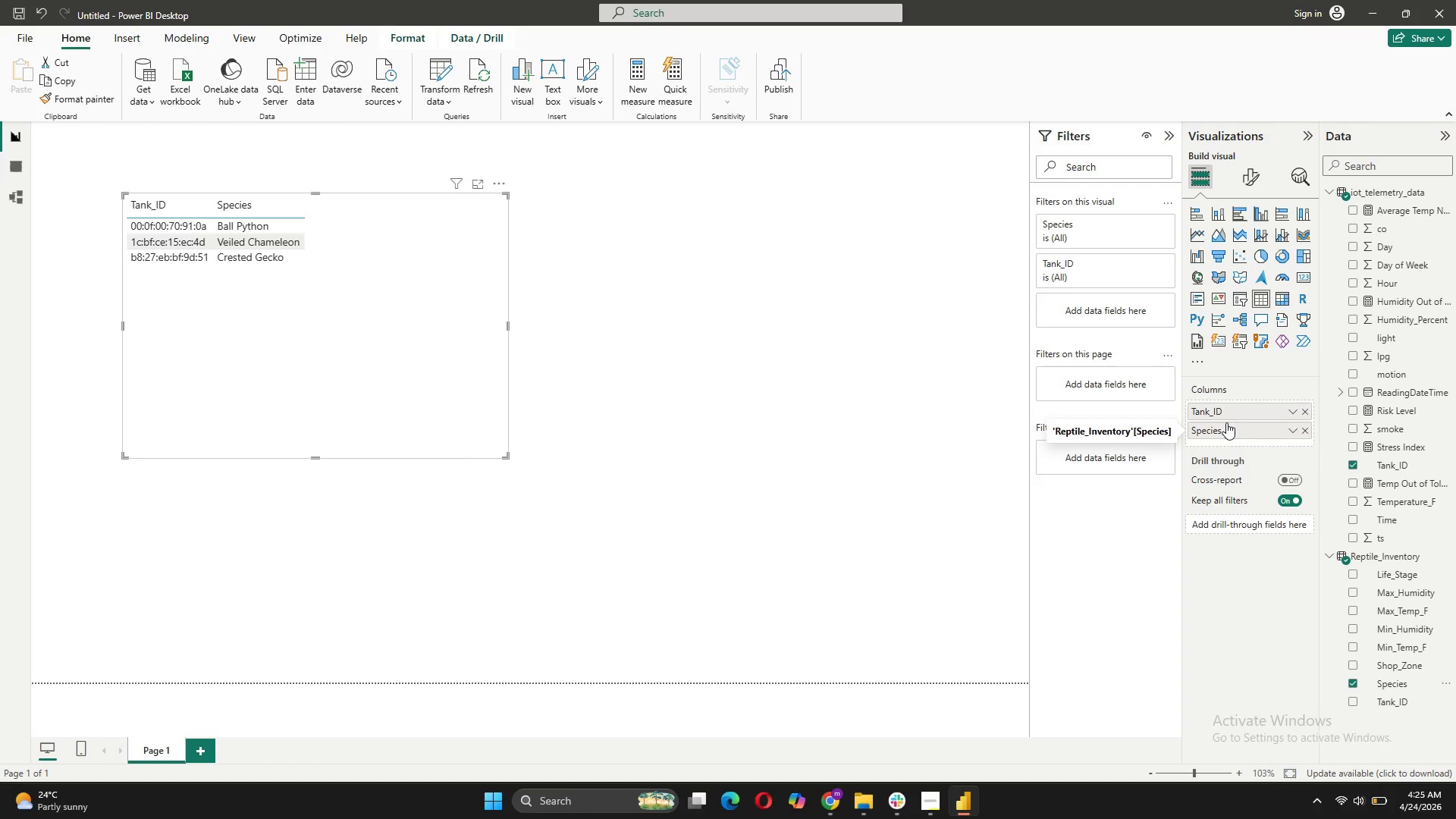 
left_click_drag(start_coordinate=[1373, 449], to_coordinate=[1246, 438])
 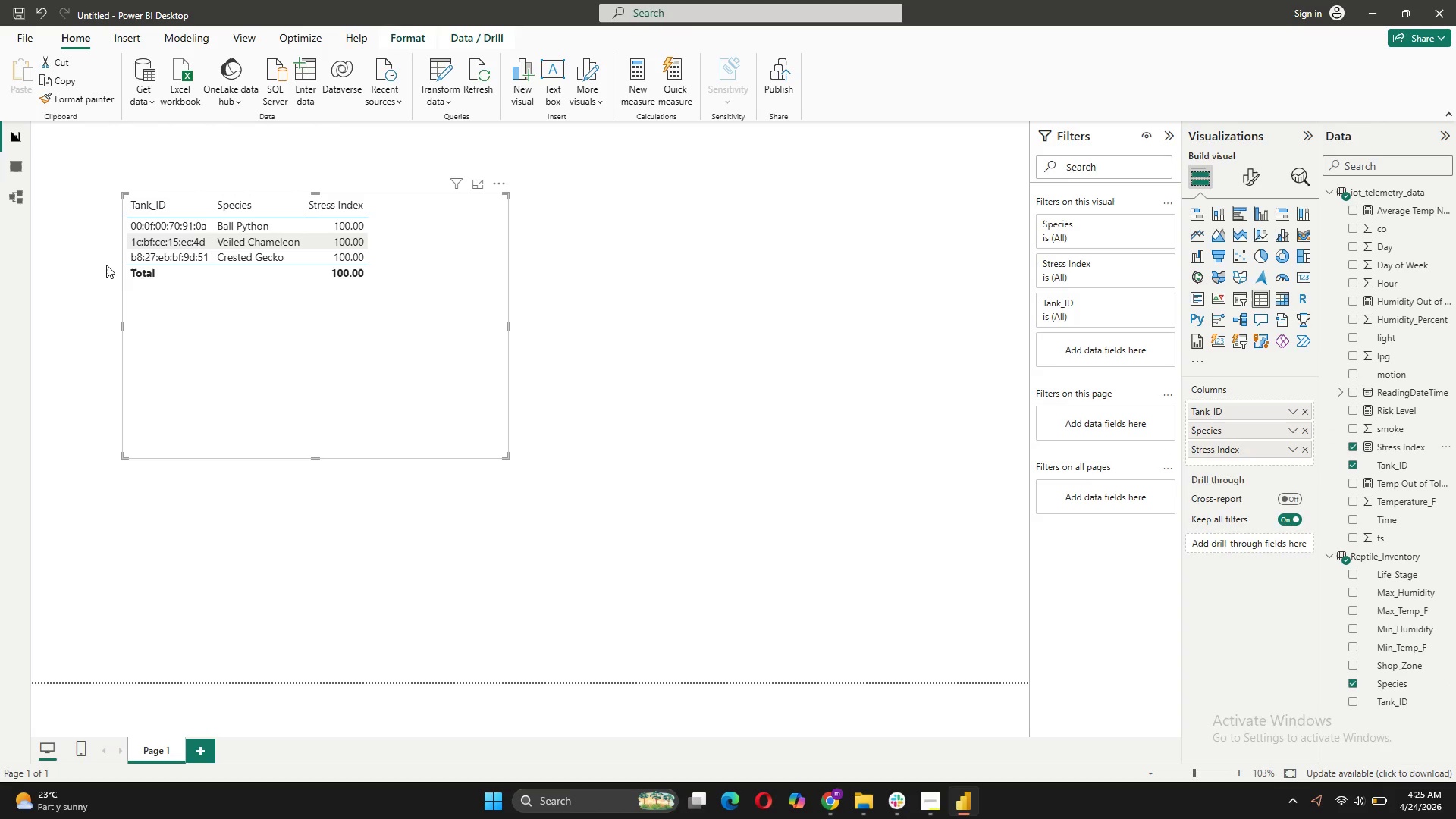 
wait(9.83)
 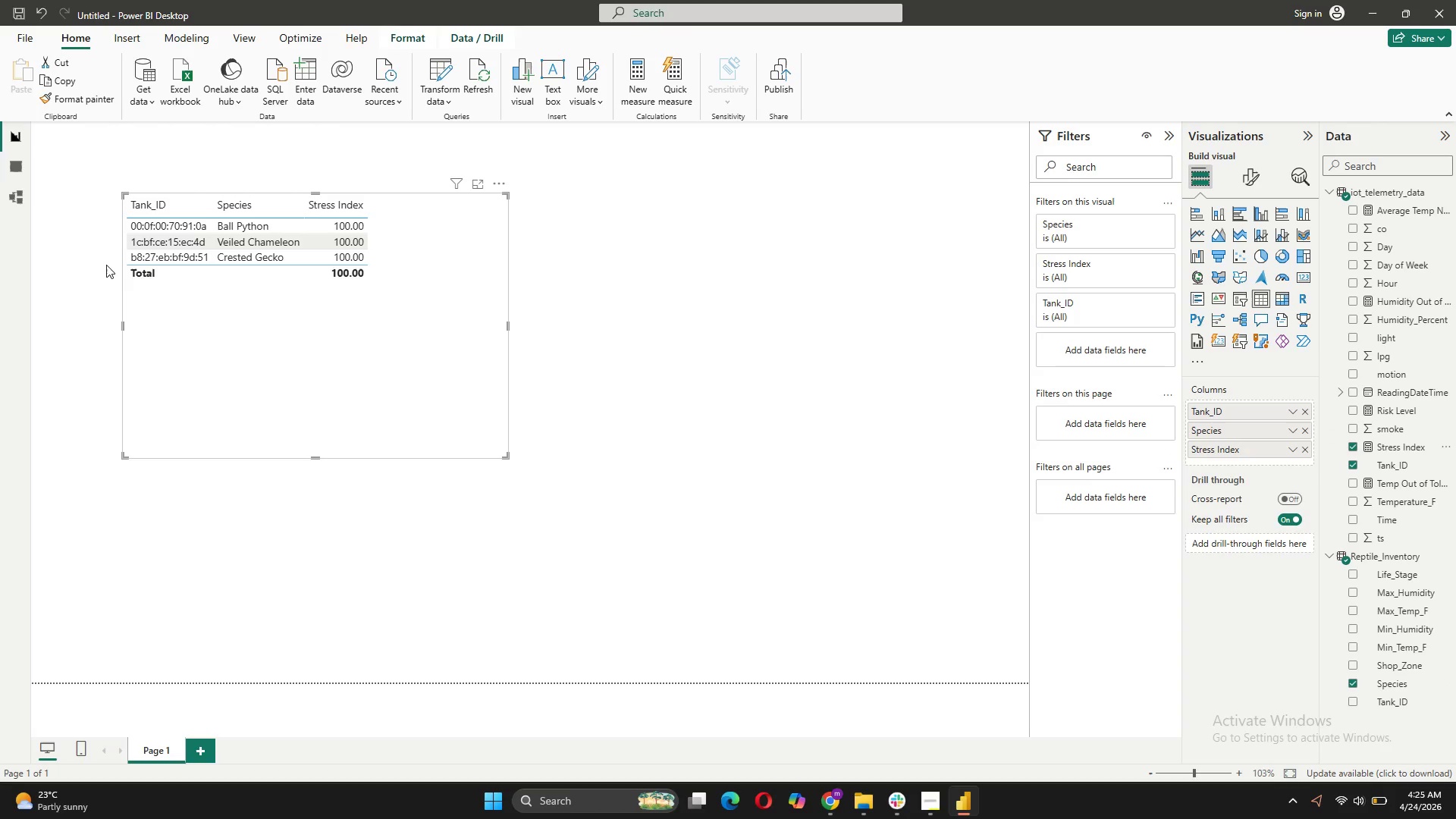 
left_click([1293, 453])
 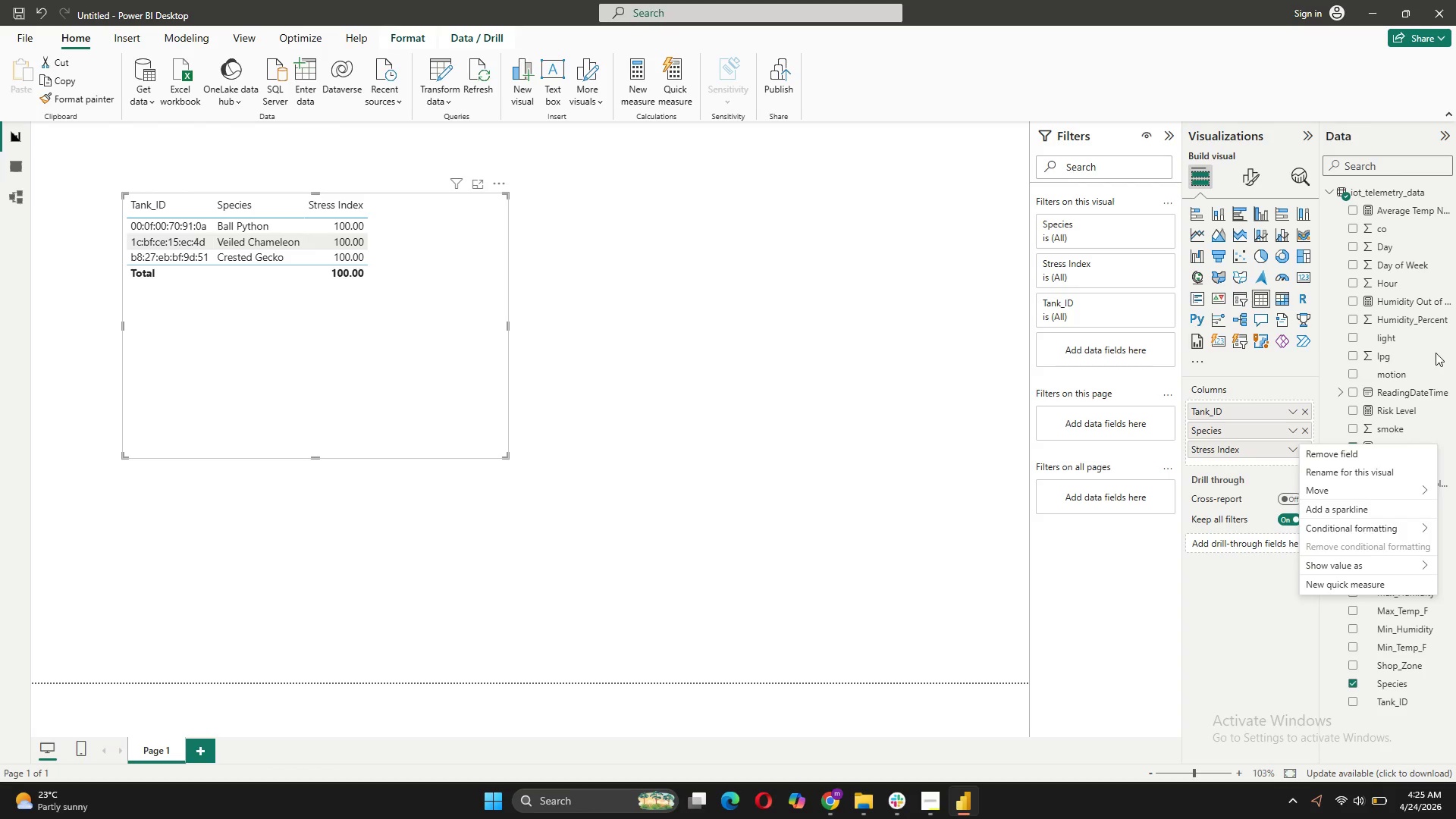 
wait(5.74)
 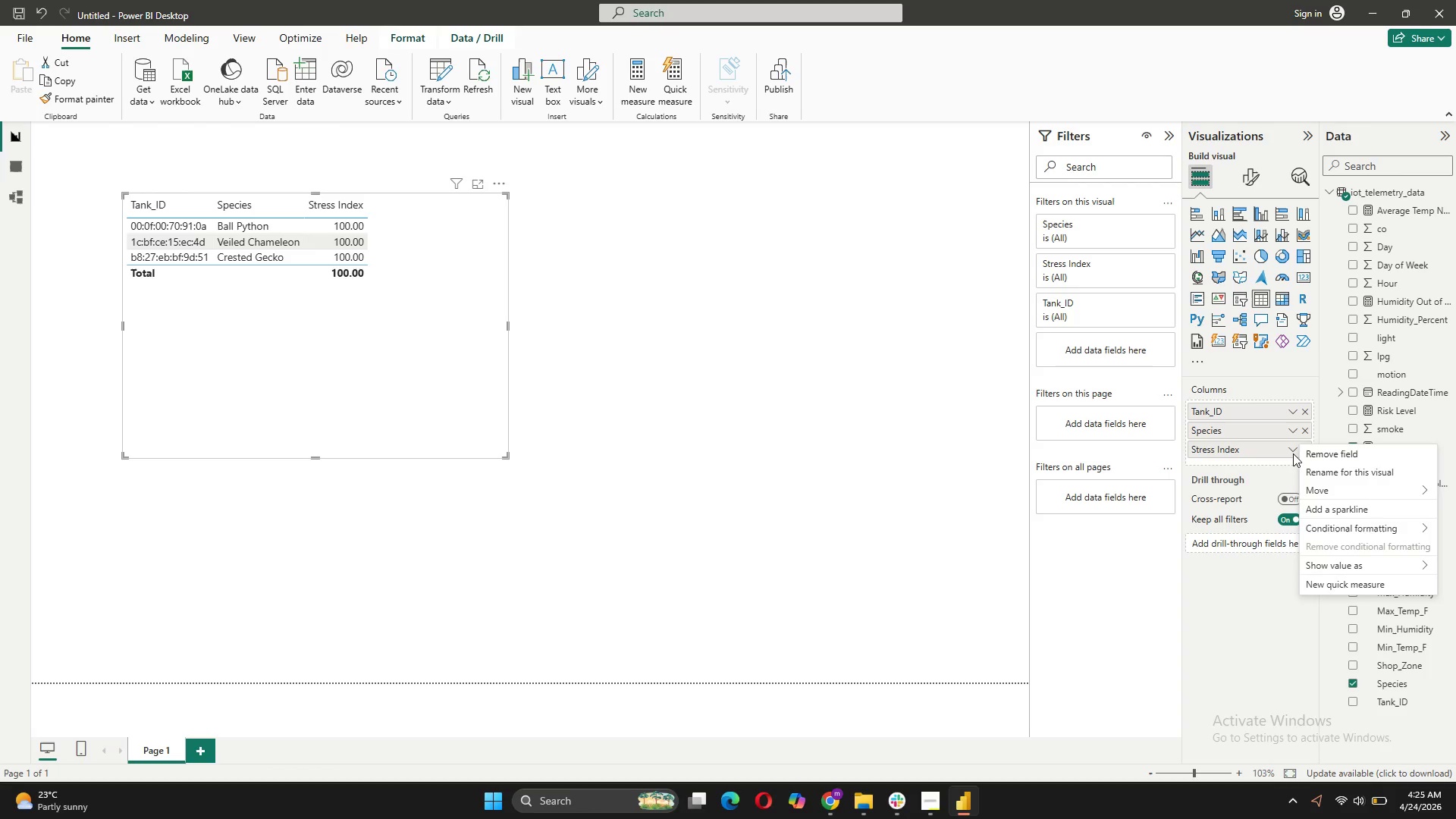 
left_click_drag(start_coordinate=[1417, 413], to_coordinate=[1338, 428])
 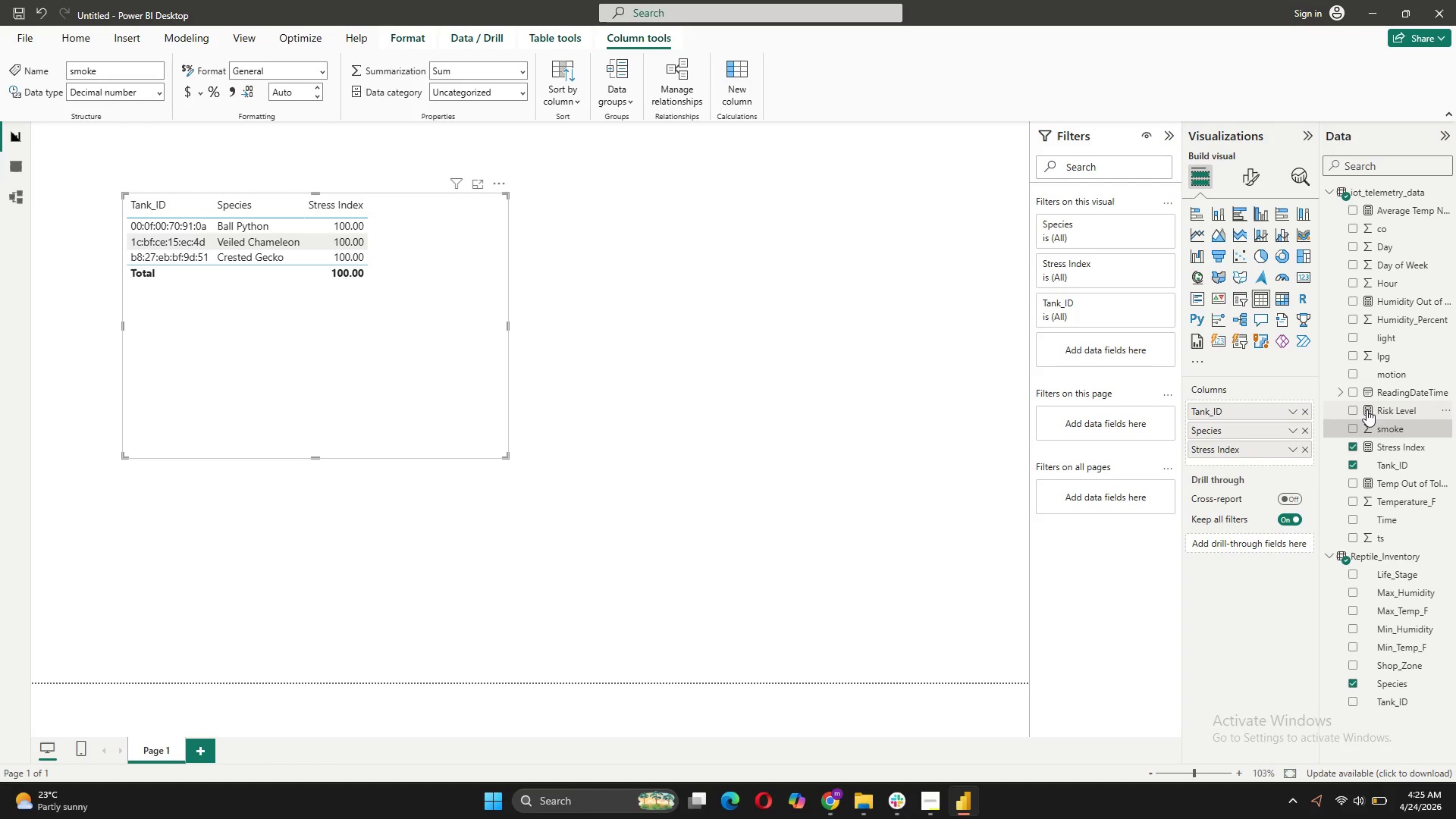 
left_click_drag(start_coordinate=[1367, 409], to_coordinate=[1247, 454])
 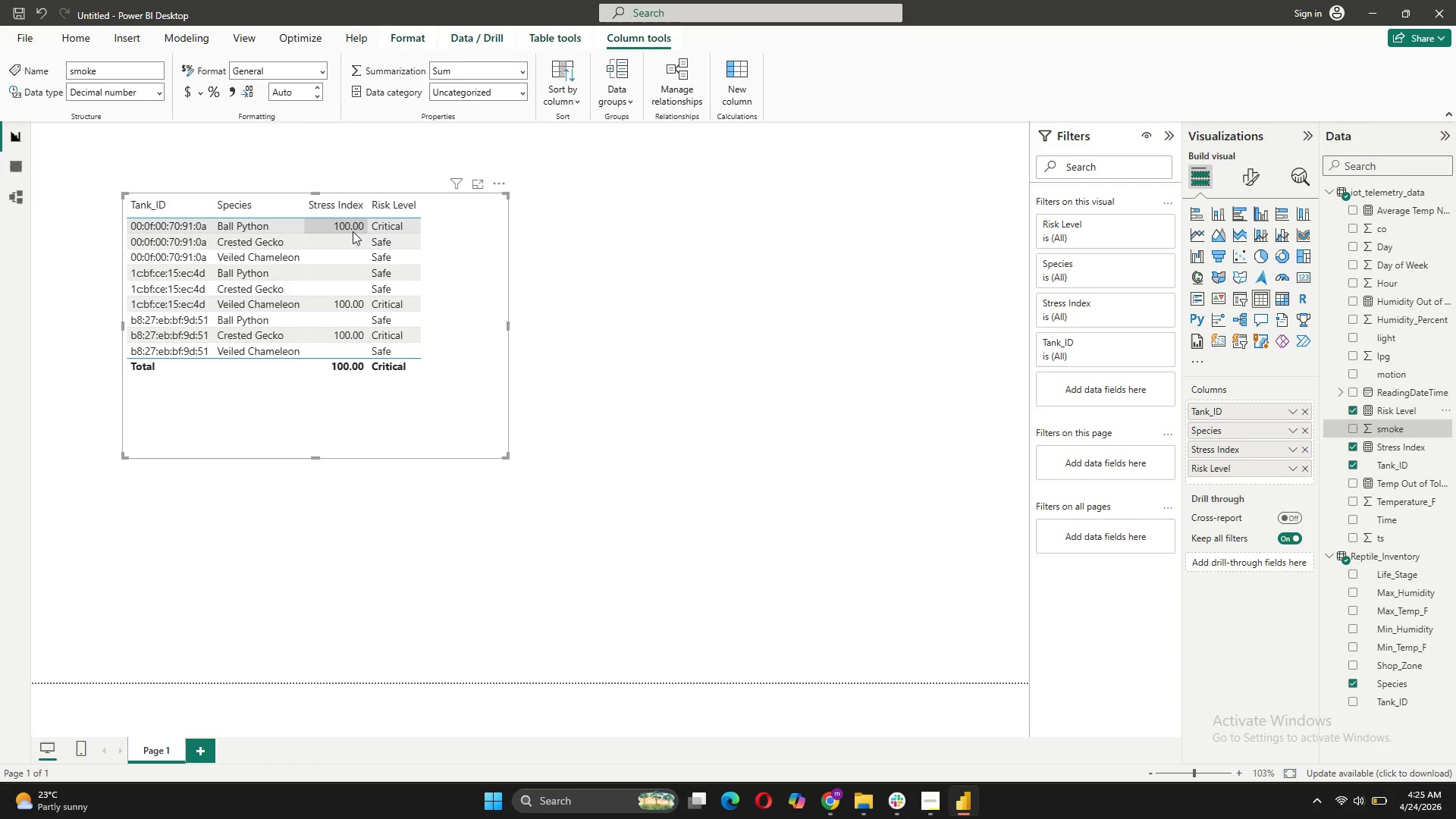 
wait(19.02)
 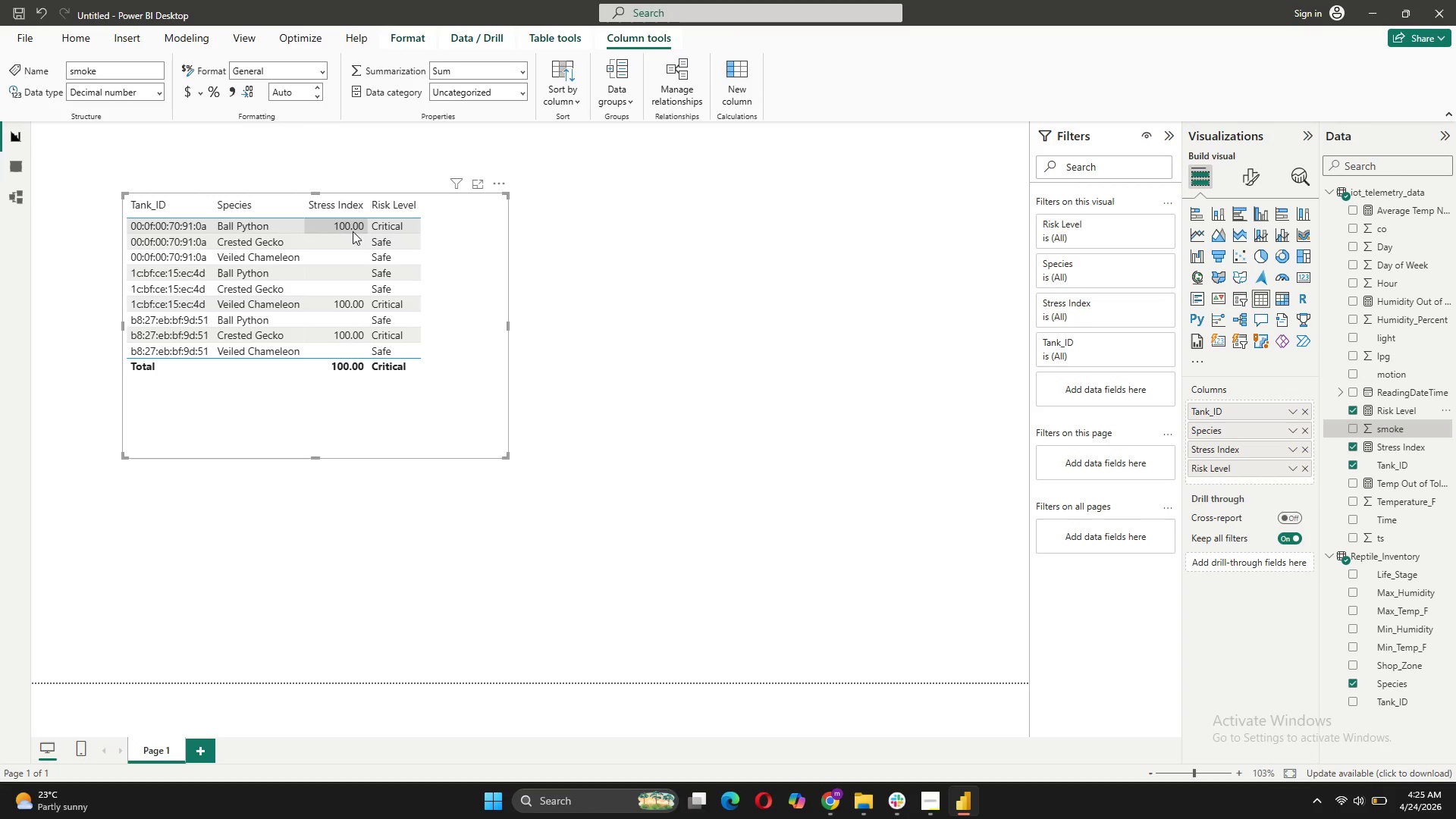 
left_click([333, 223])
 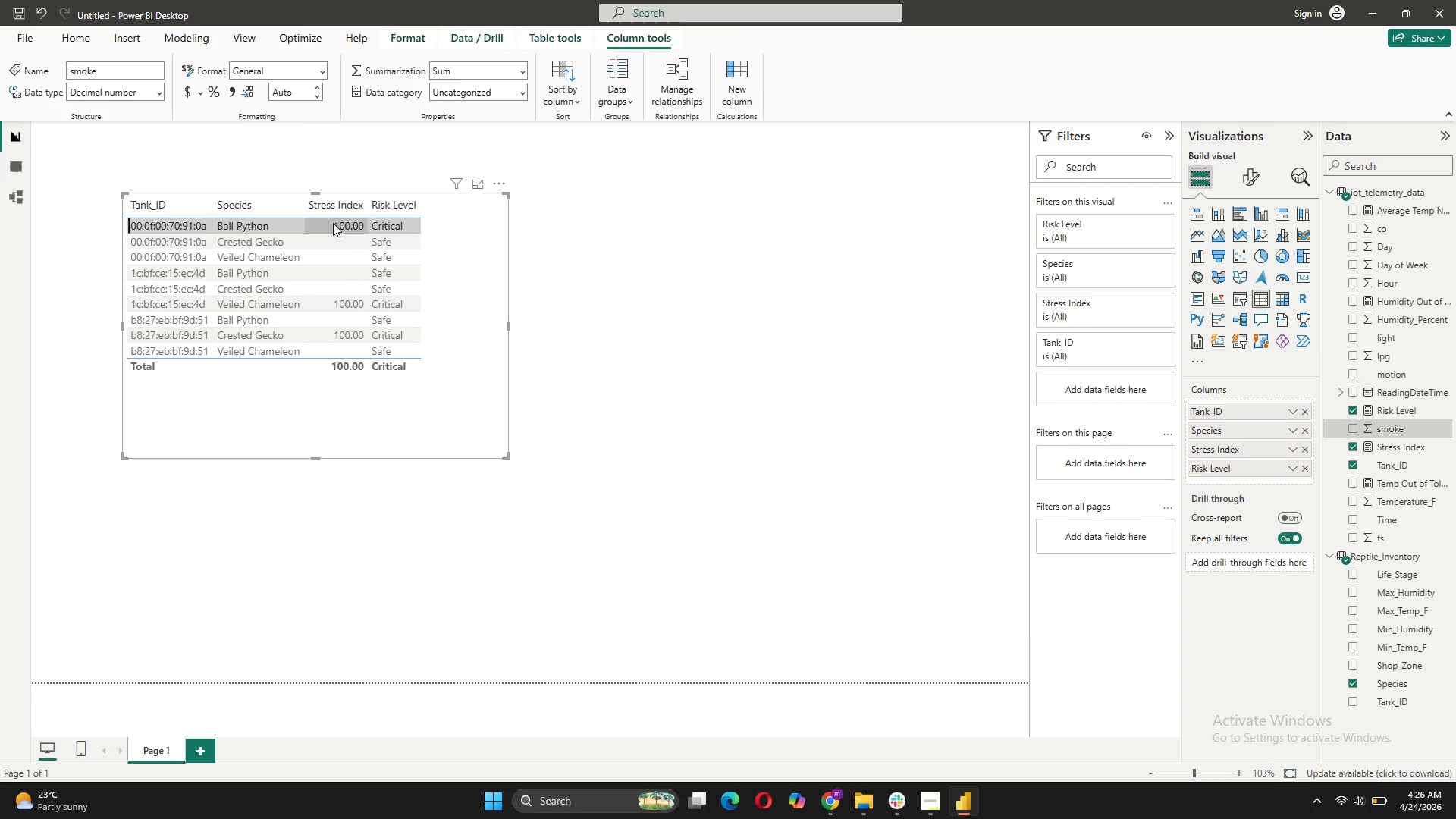 
left_click([333, 223])
 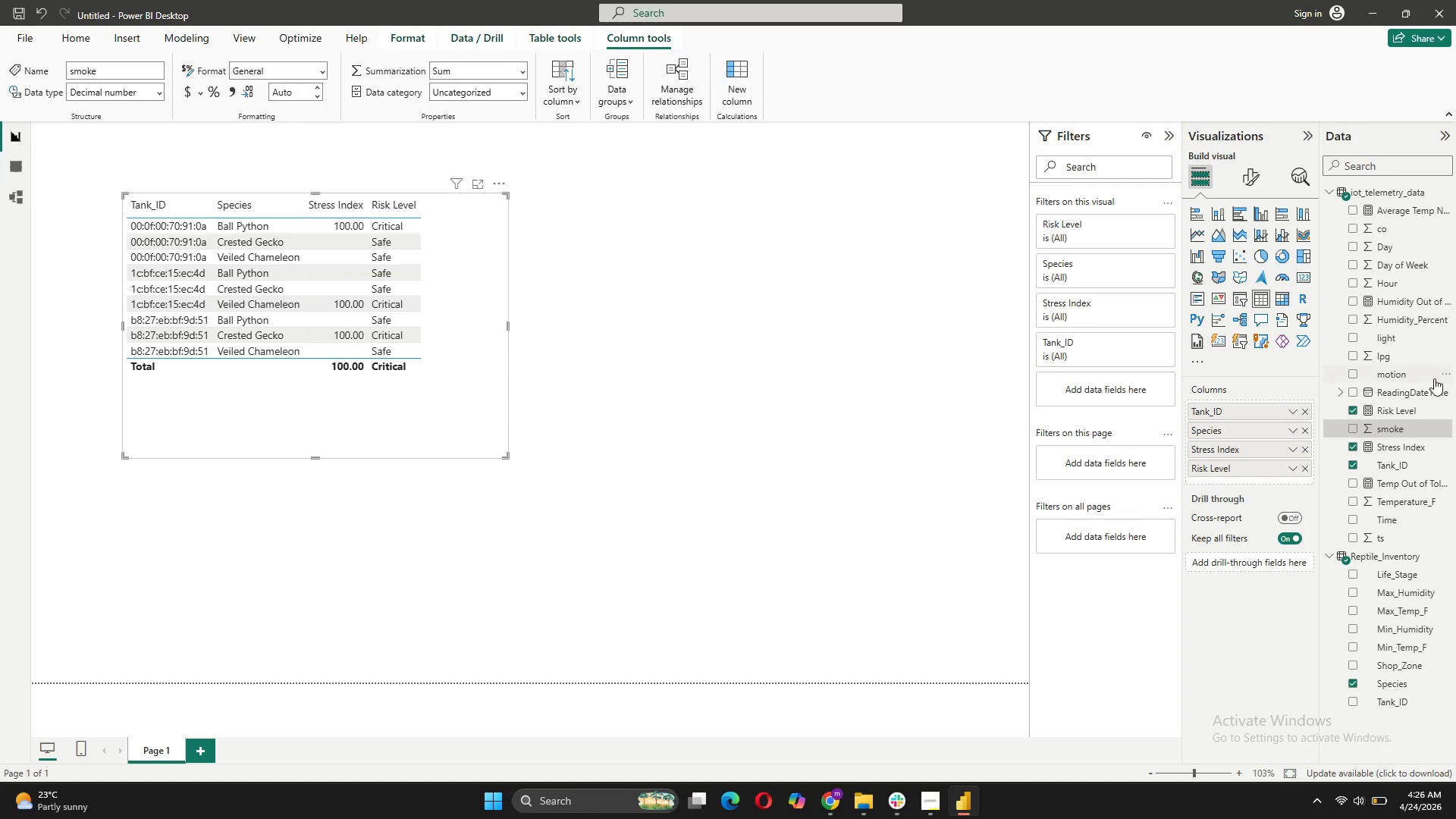 
wait(6.39)
 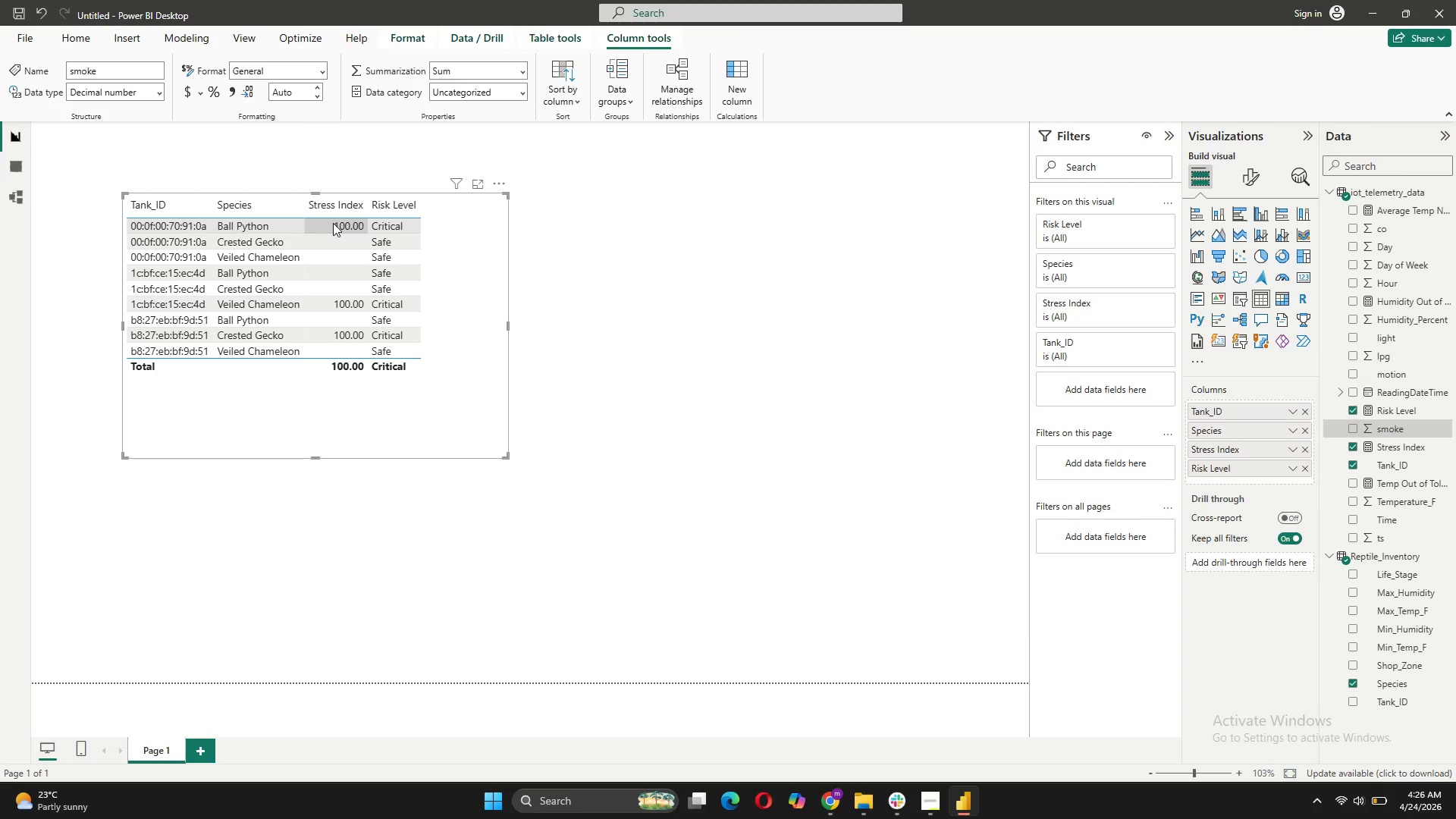 
left_click([1366, 446])
 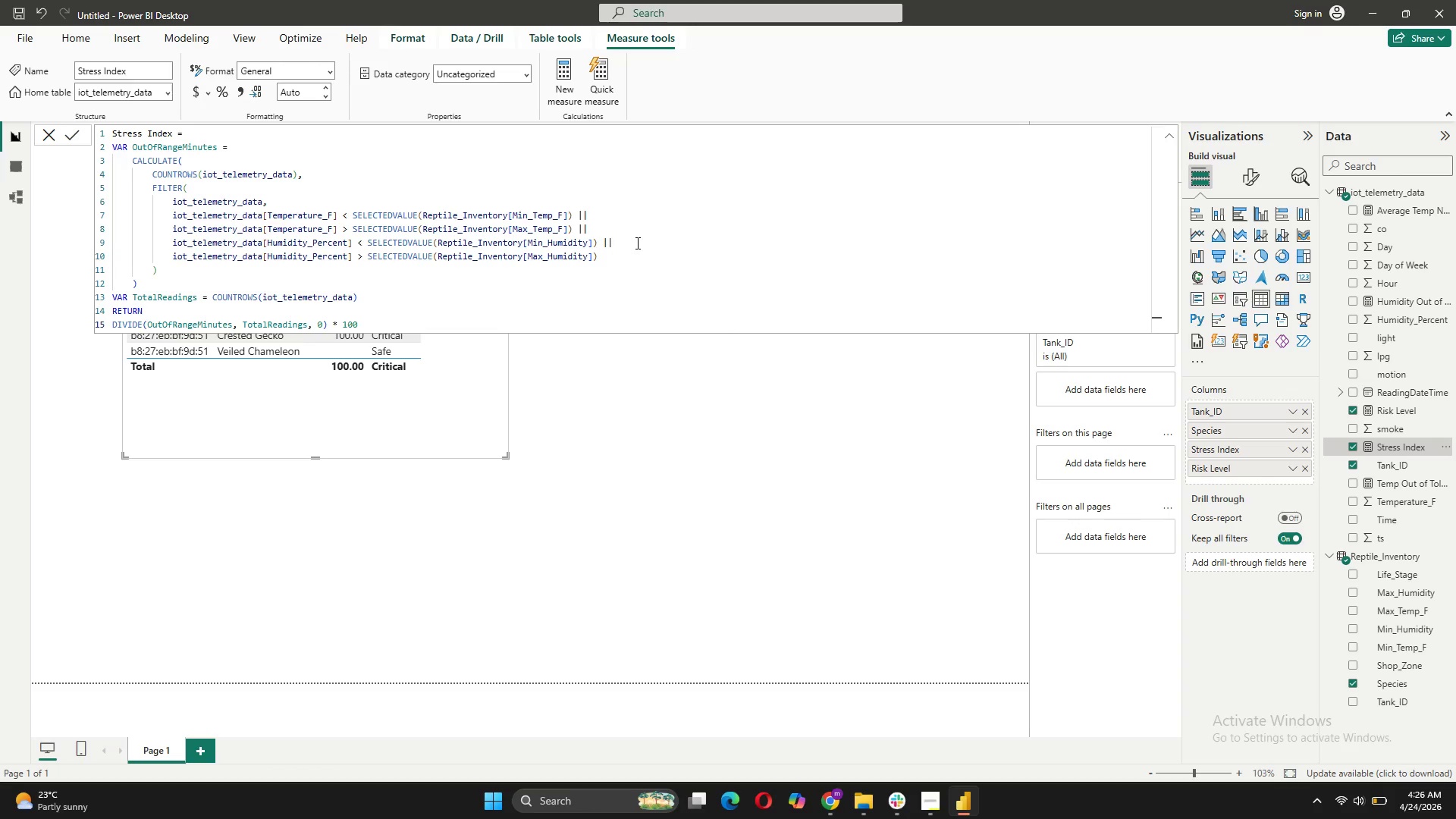 
wait(27.34)
 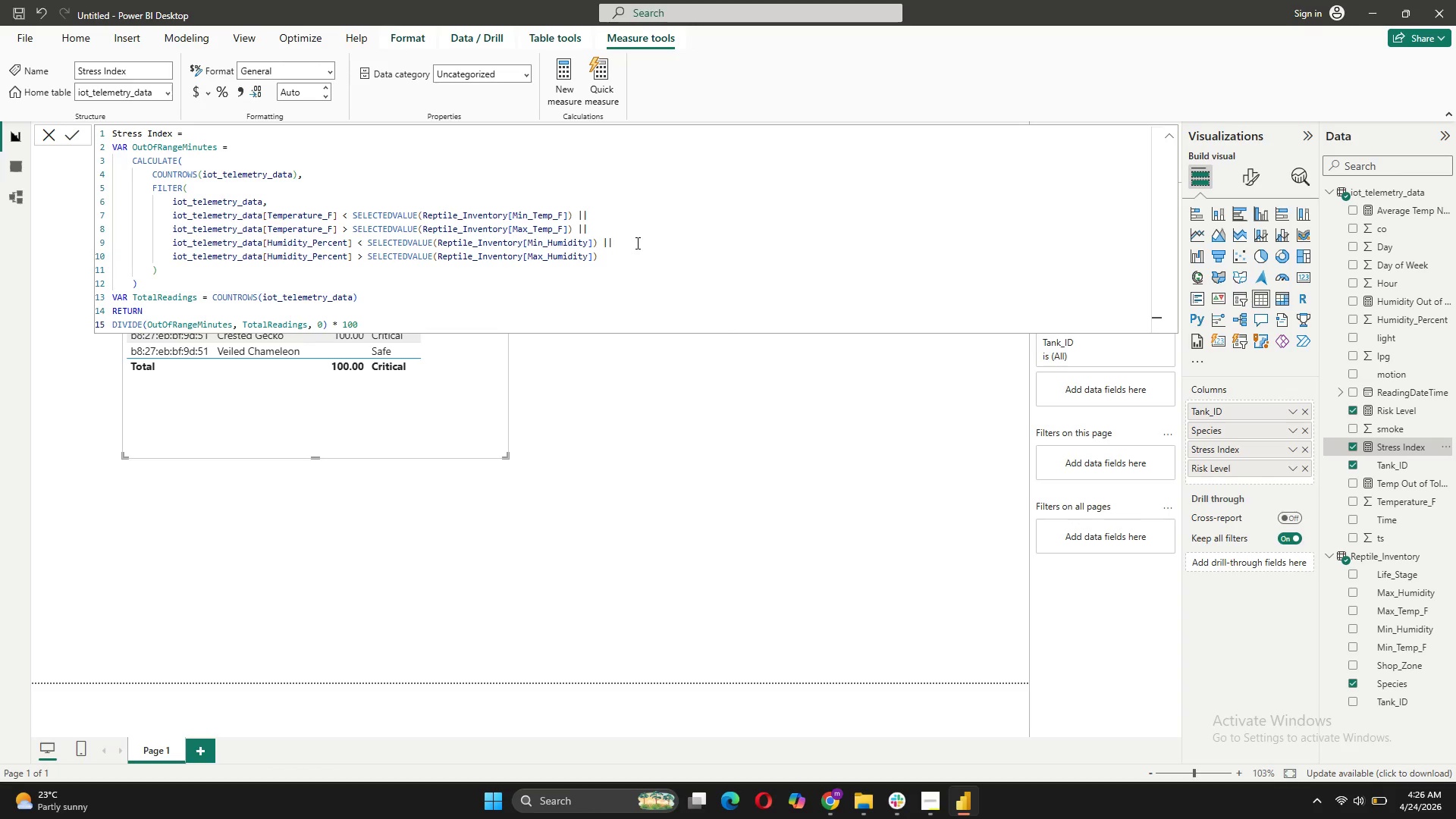 
left_click([49, 132])
 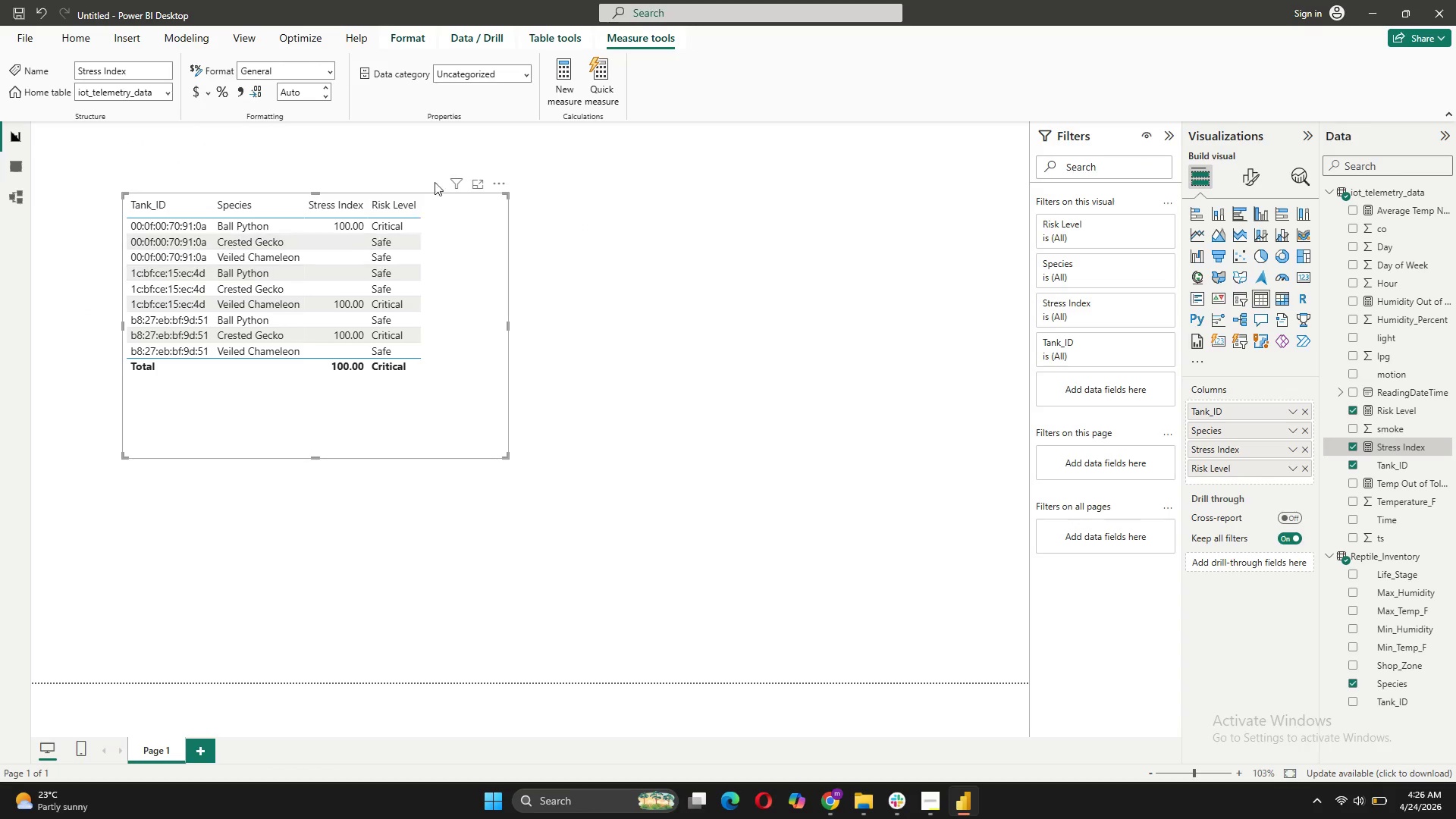 
wait(11.66)
 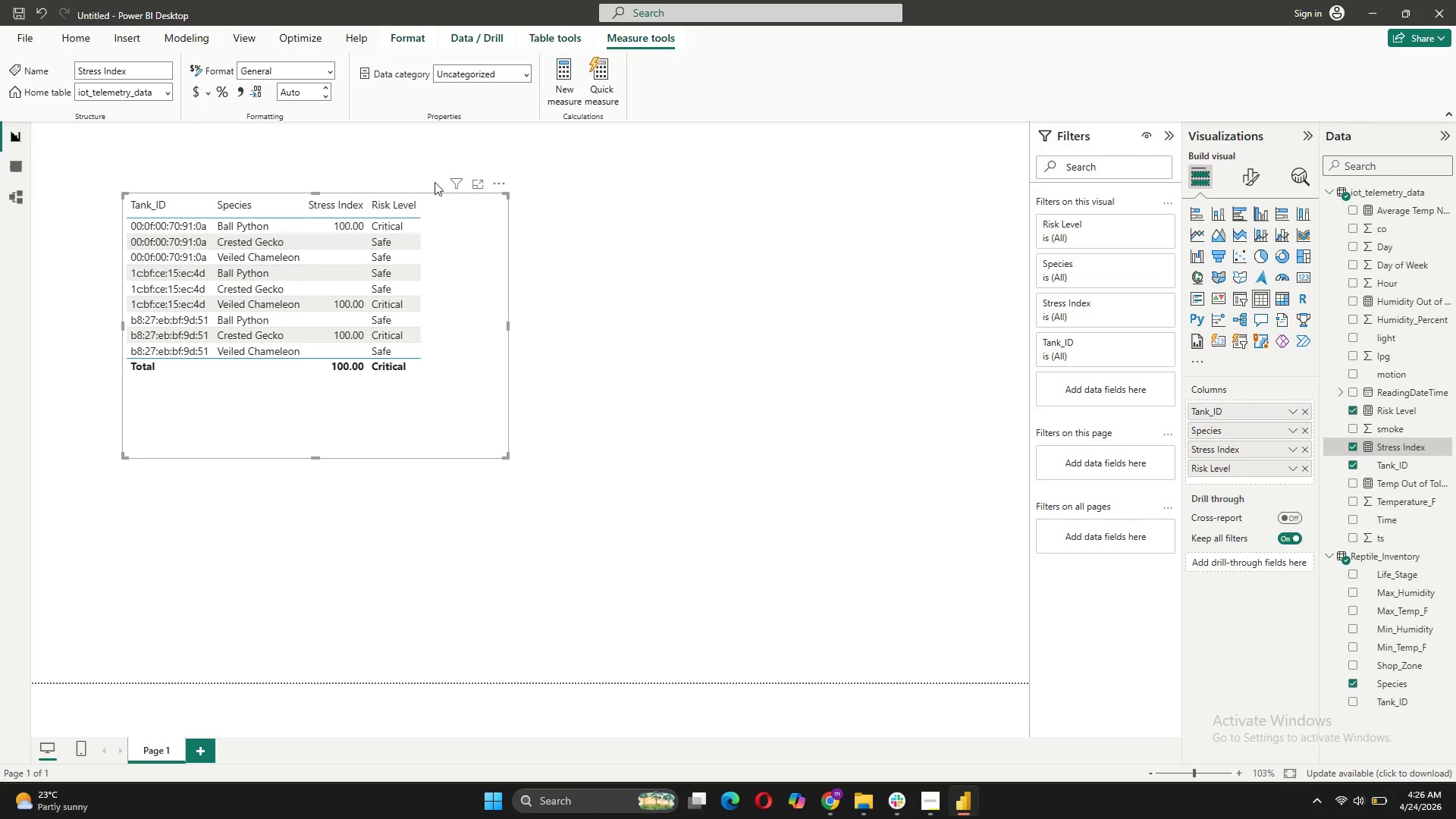 
left_click([1305, 410])
 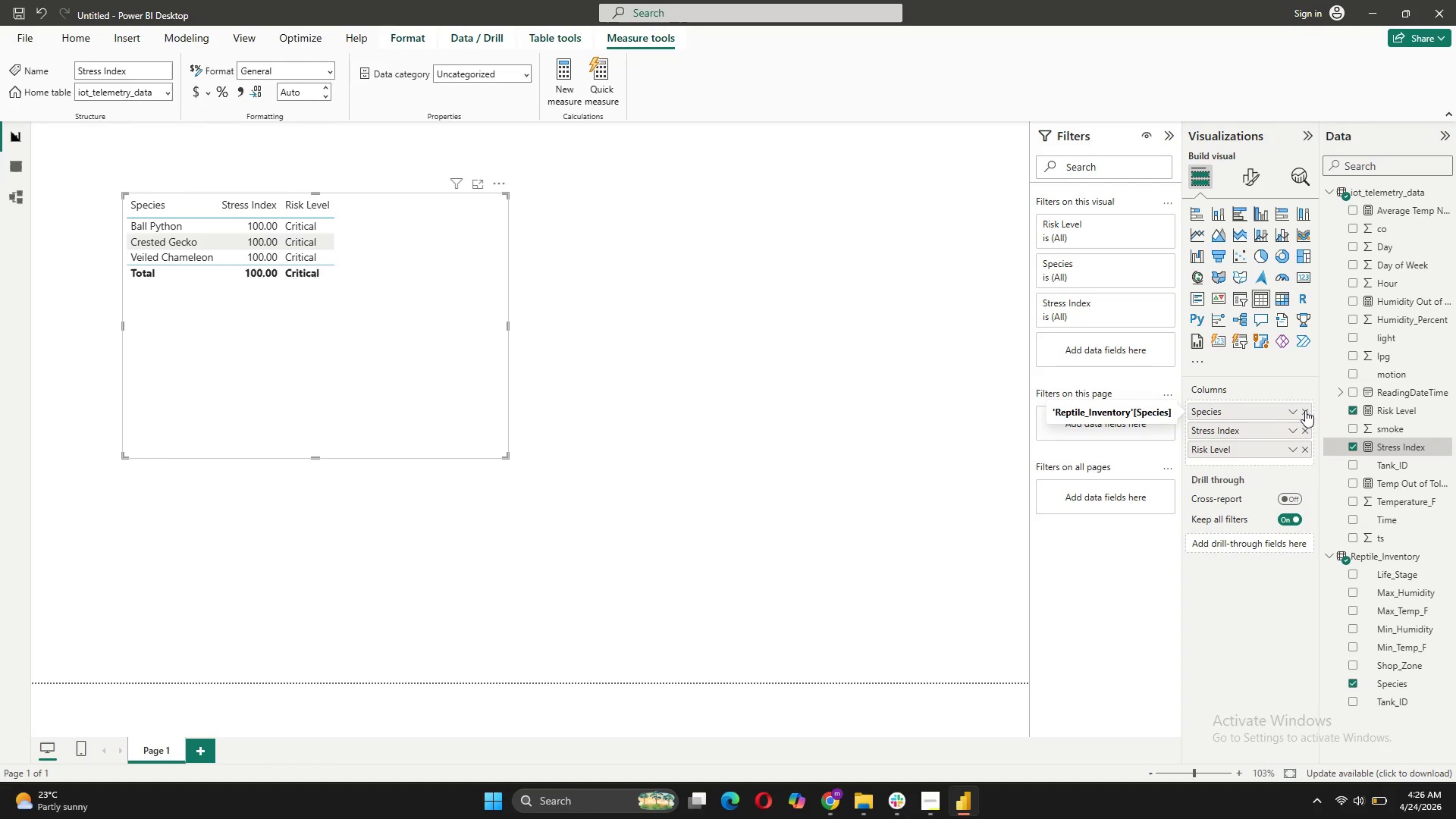 
left_click_drag(start_coordinate=[1376, 466], to_coordinate=[1254, 406])
 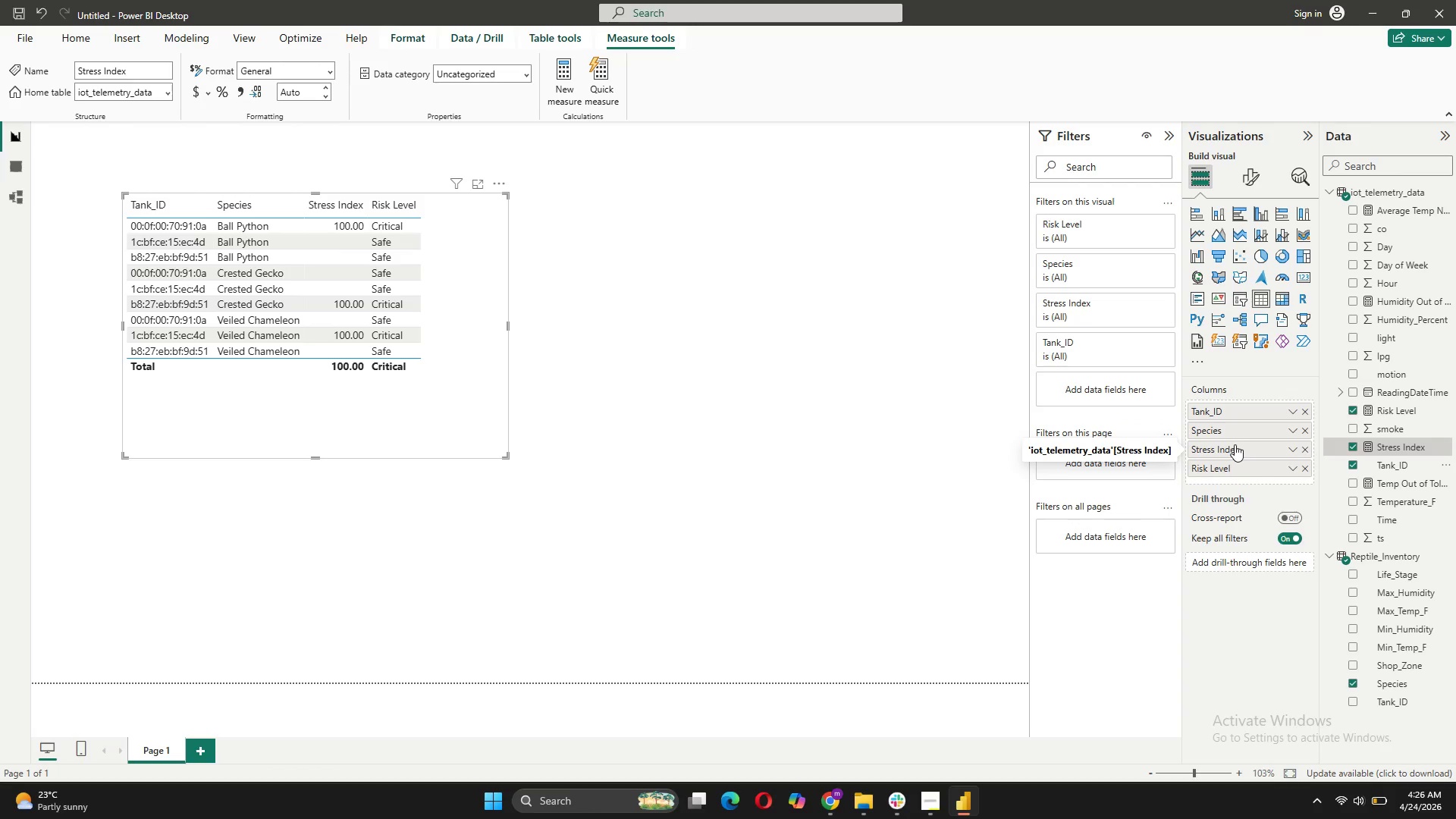 
wait(11.01)
 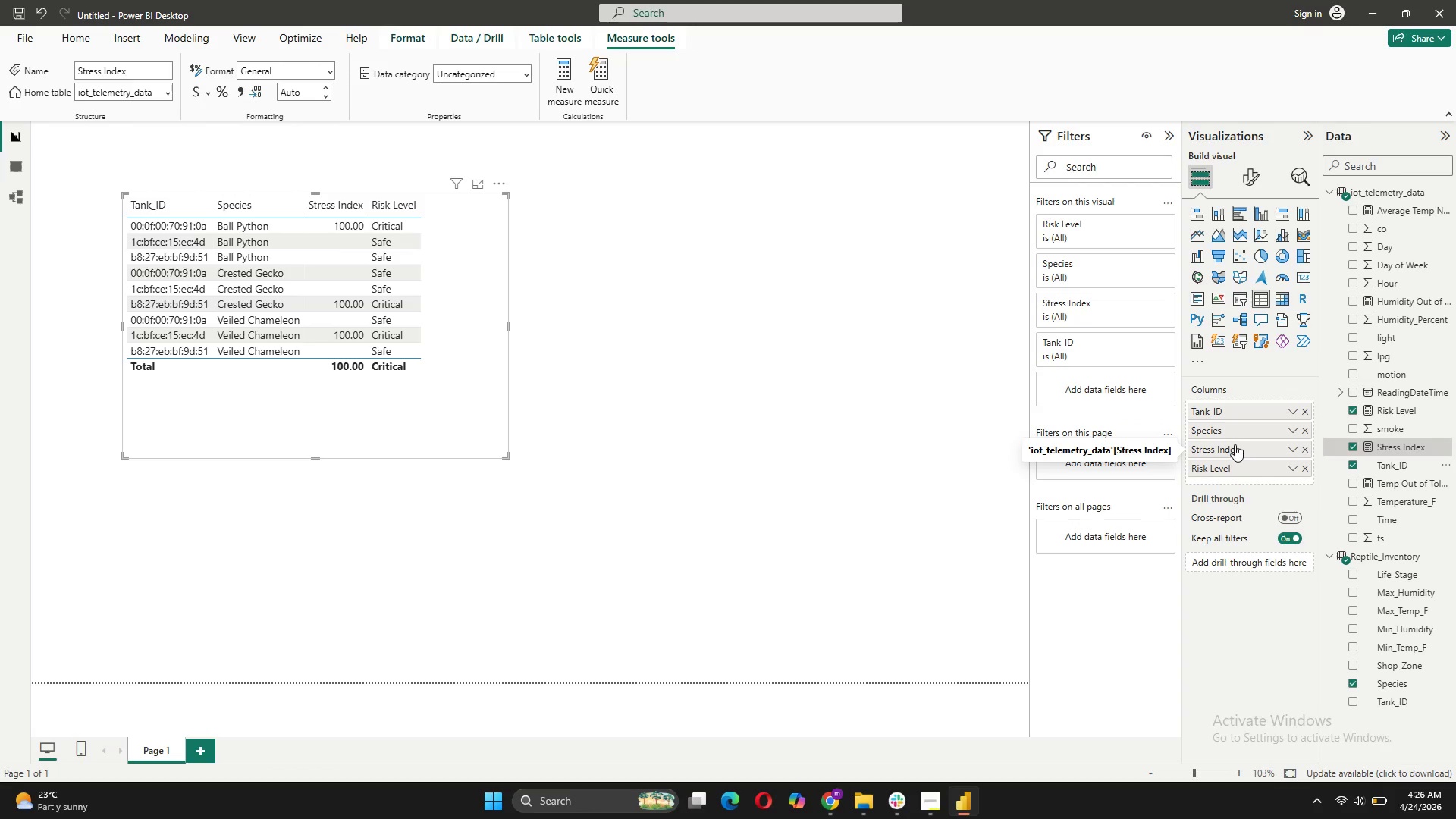 
left_click([1363, 447])
 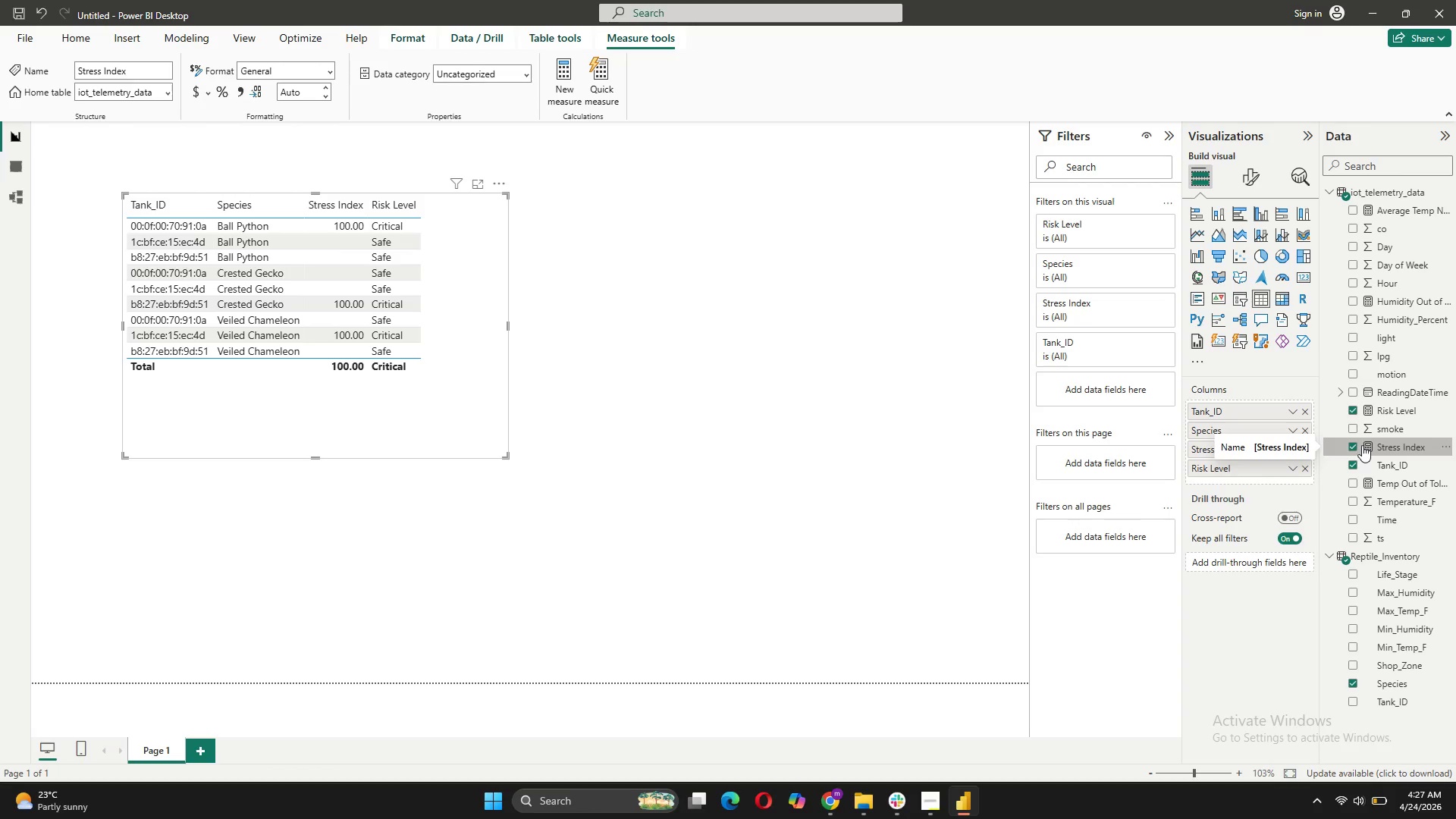 
left_click([1365, 443])
 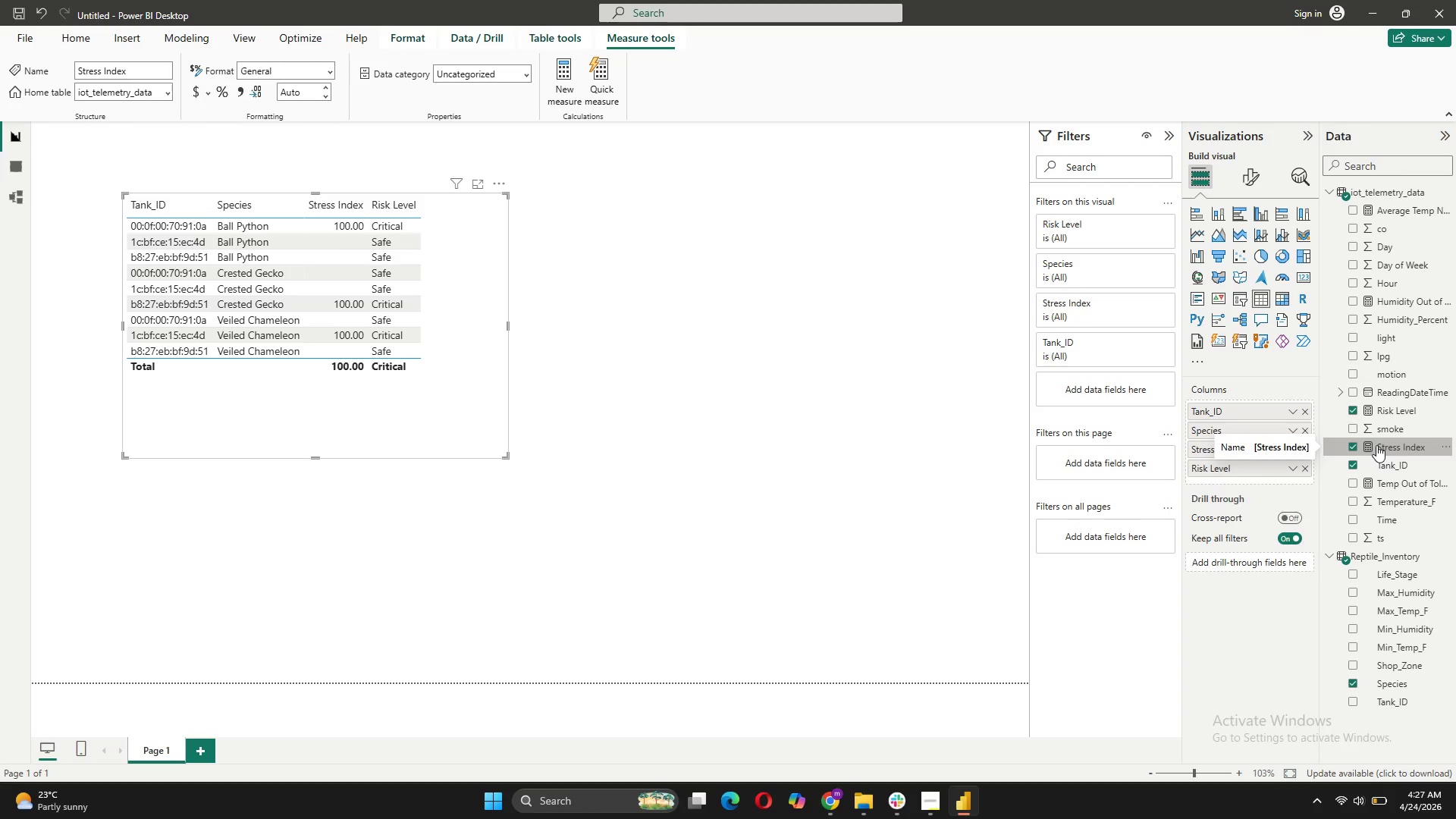 
left_click([1379, 431])
 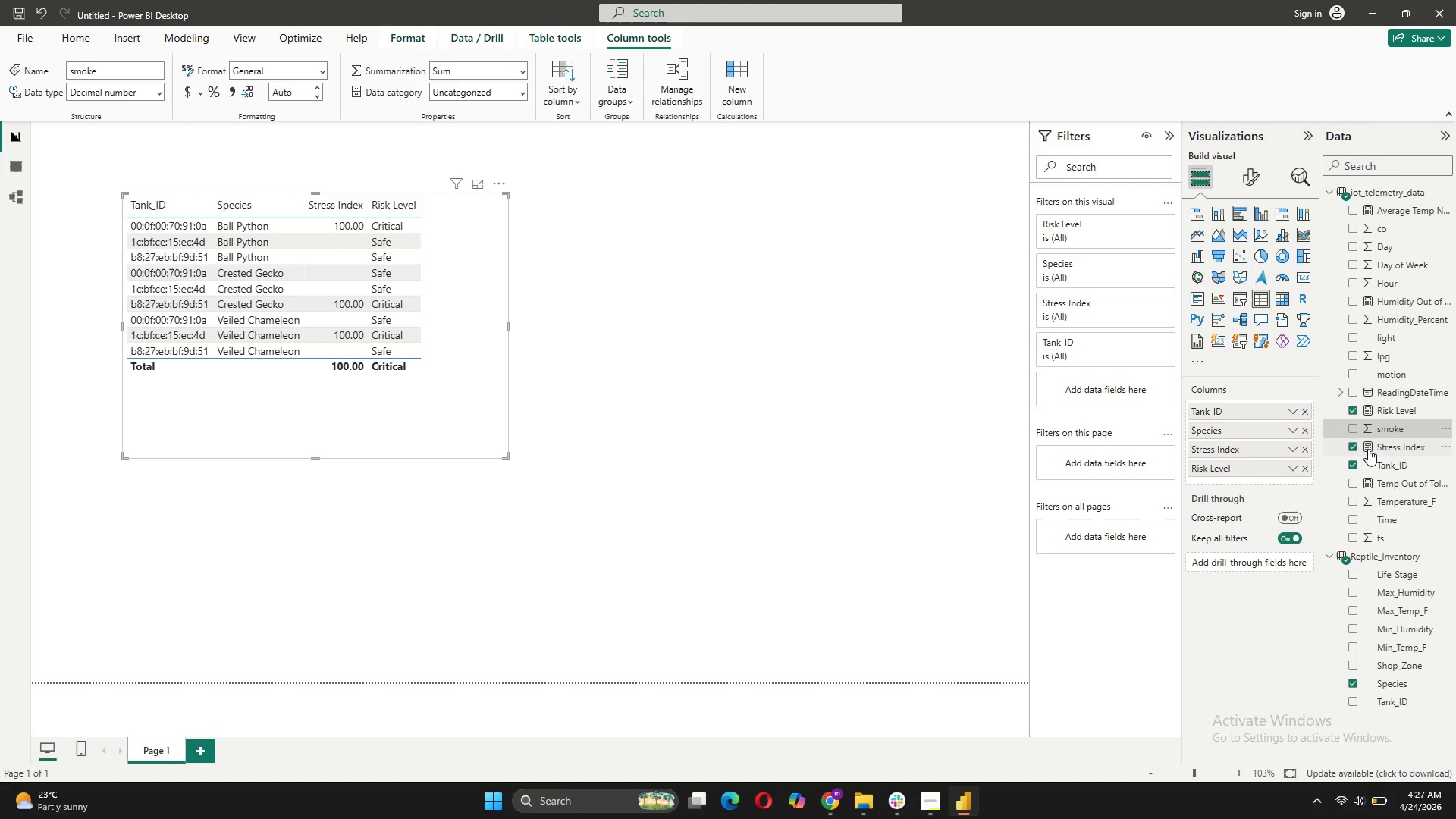 
left_click([1367, 449])
 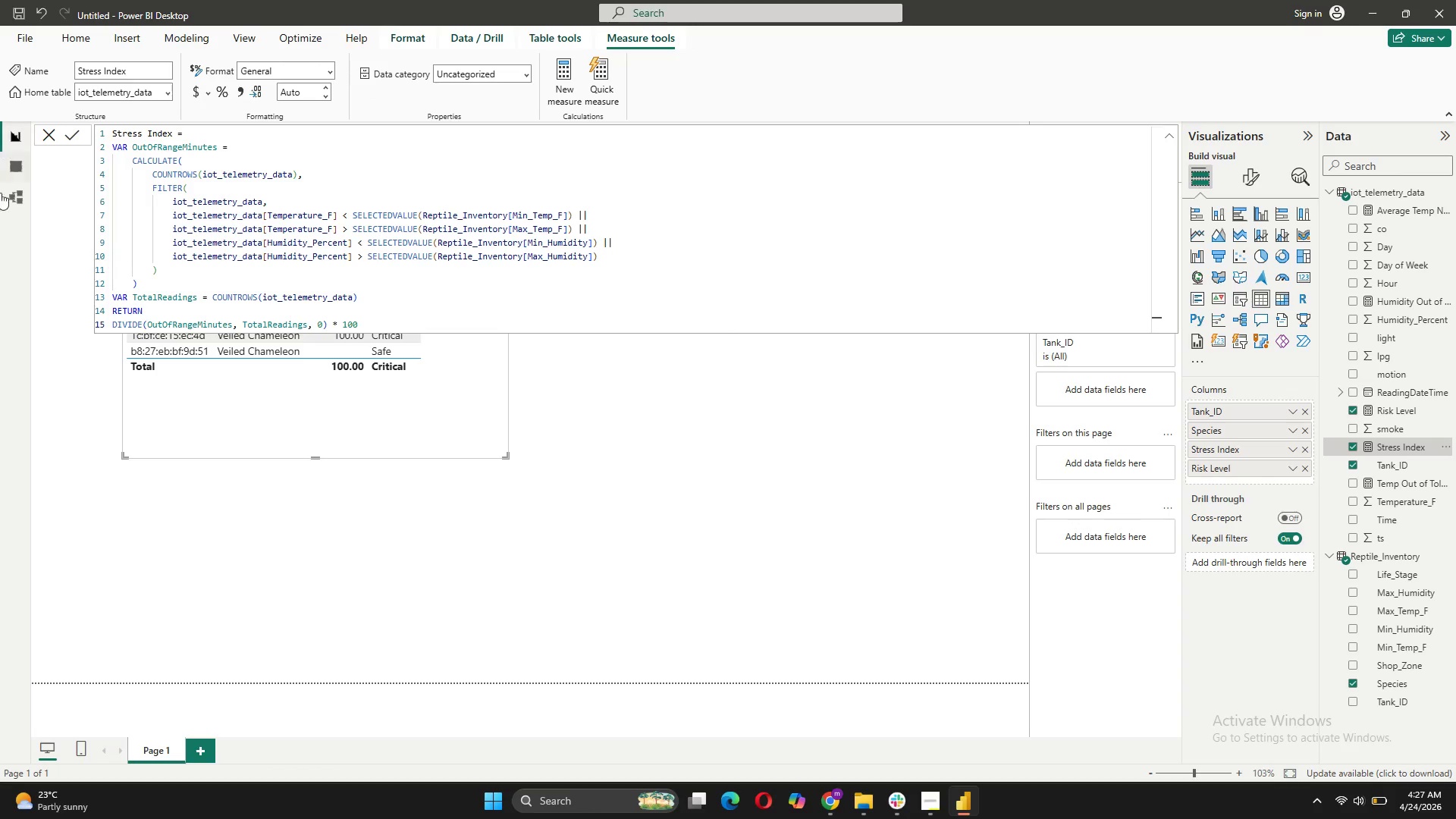 
wait(29.25)
 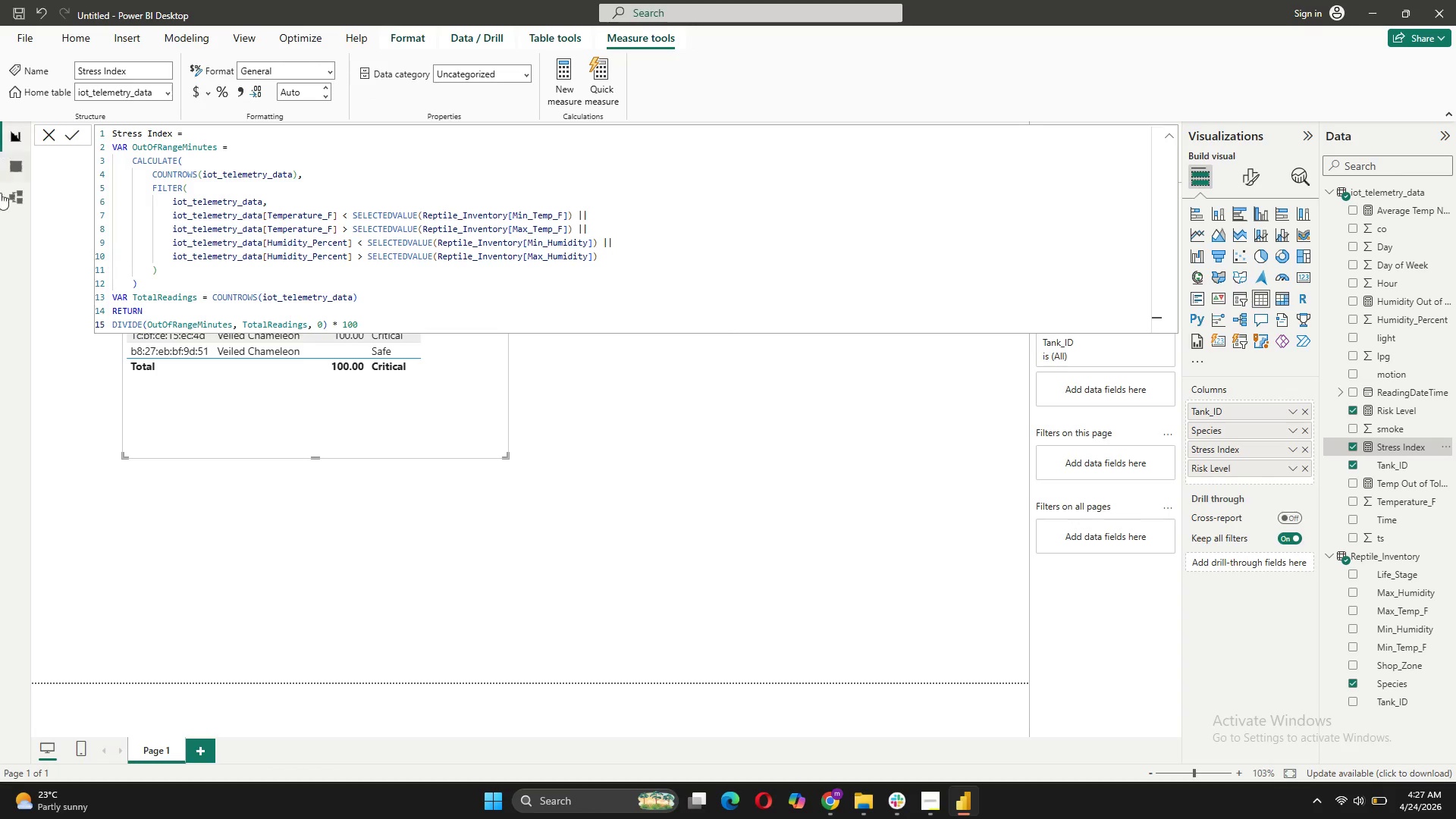 
left_click([407, 310])
 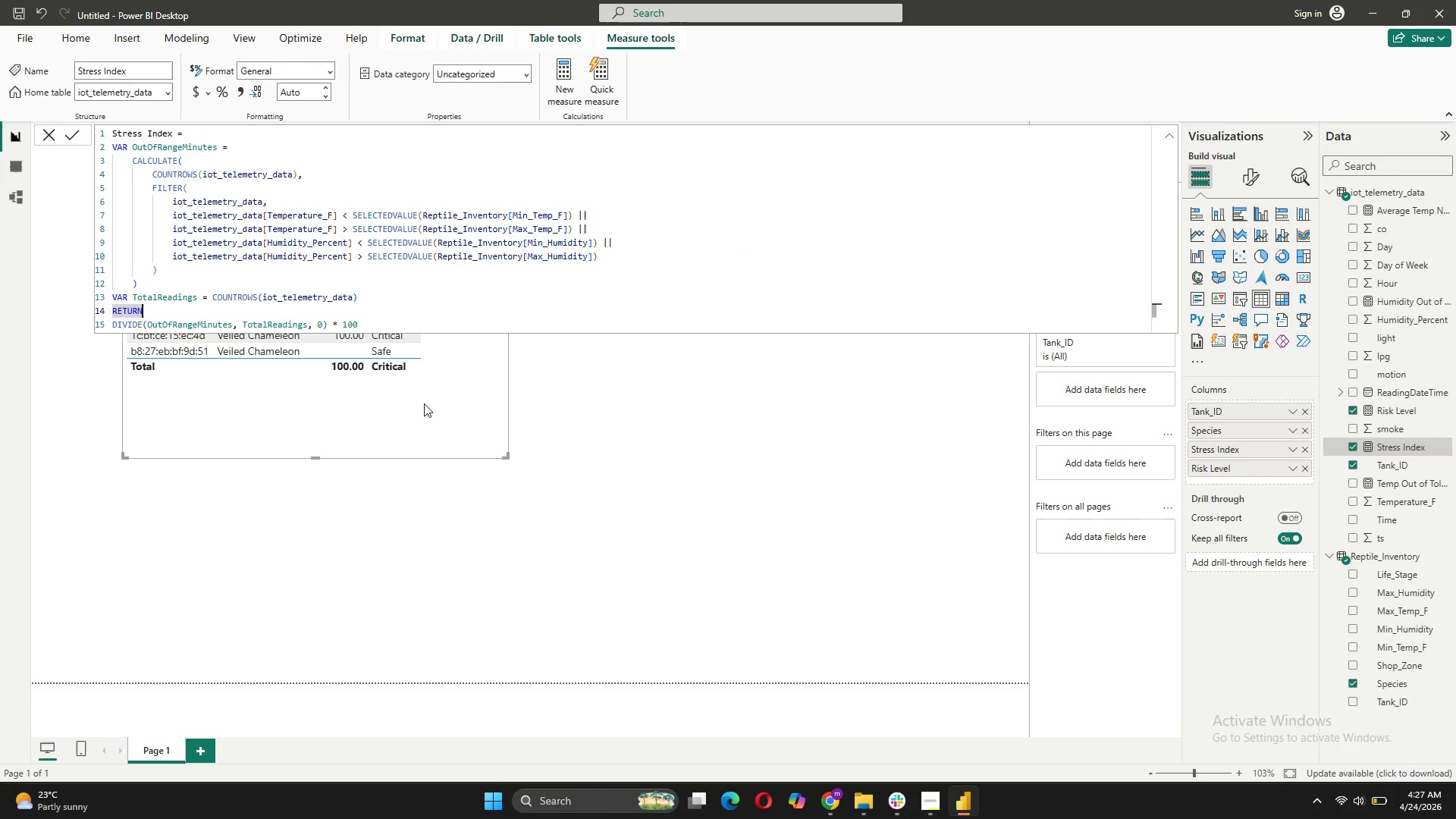 
scroll: coordinate [430, 287], scroll_direction: up, amount: 1.0
 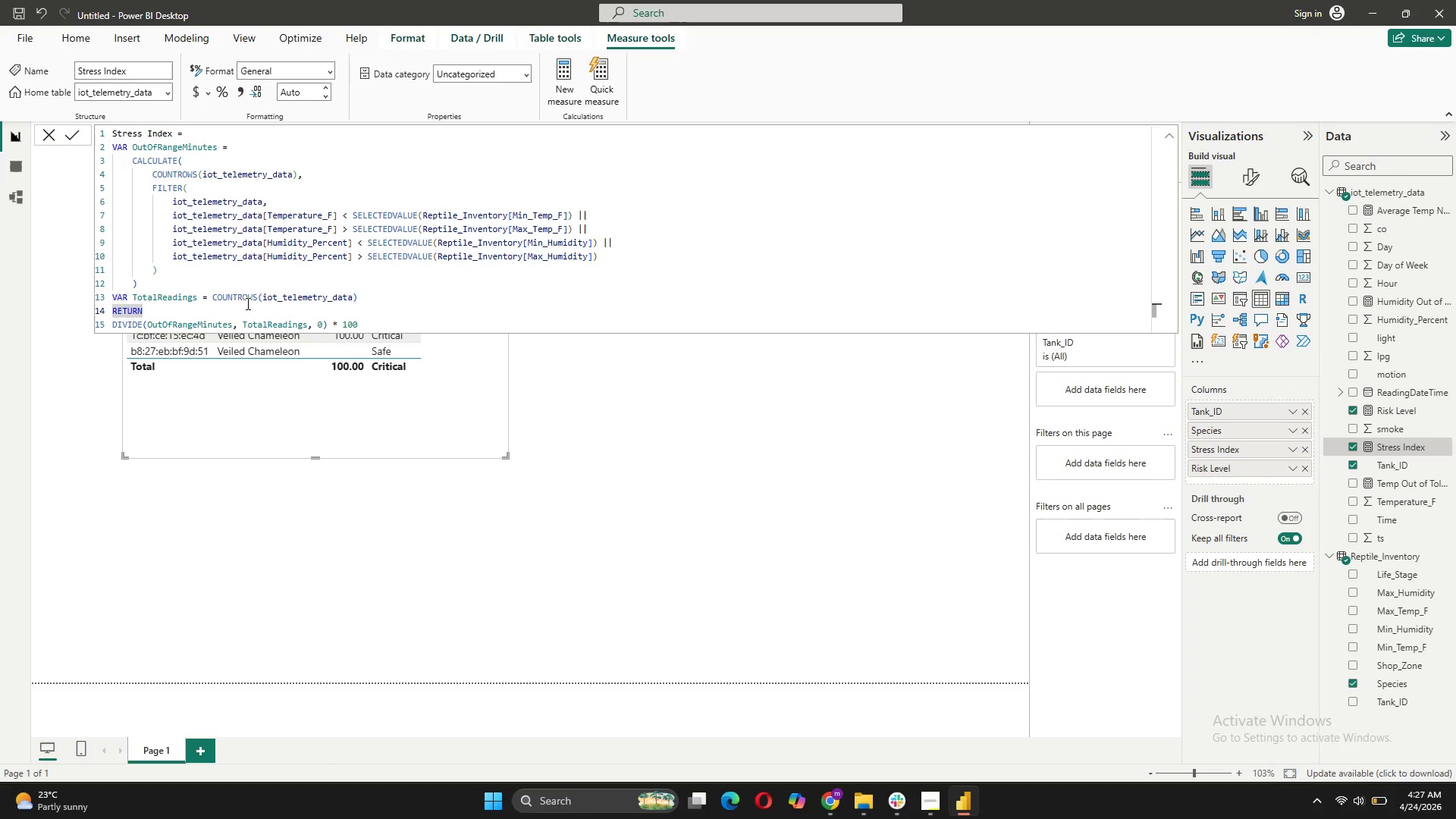 
left_click([239, 309])
 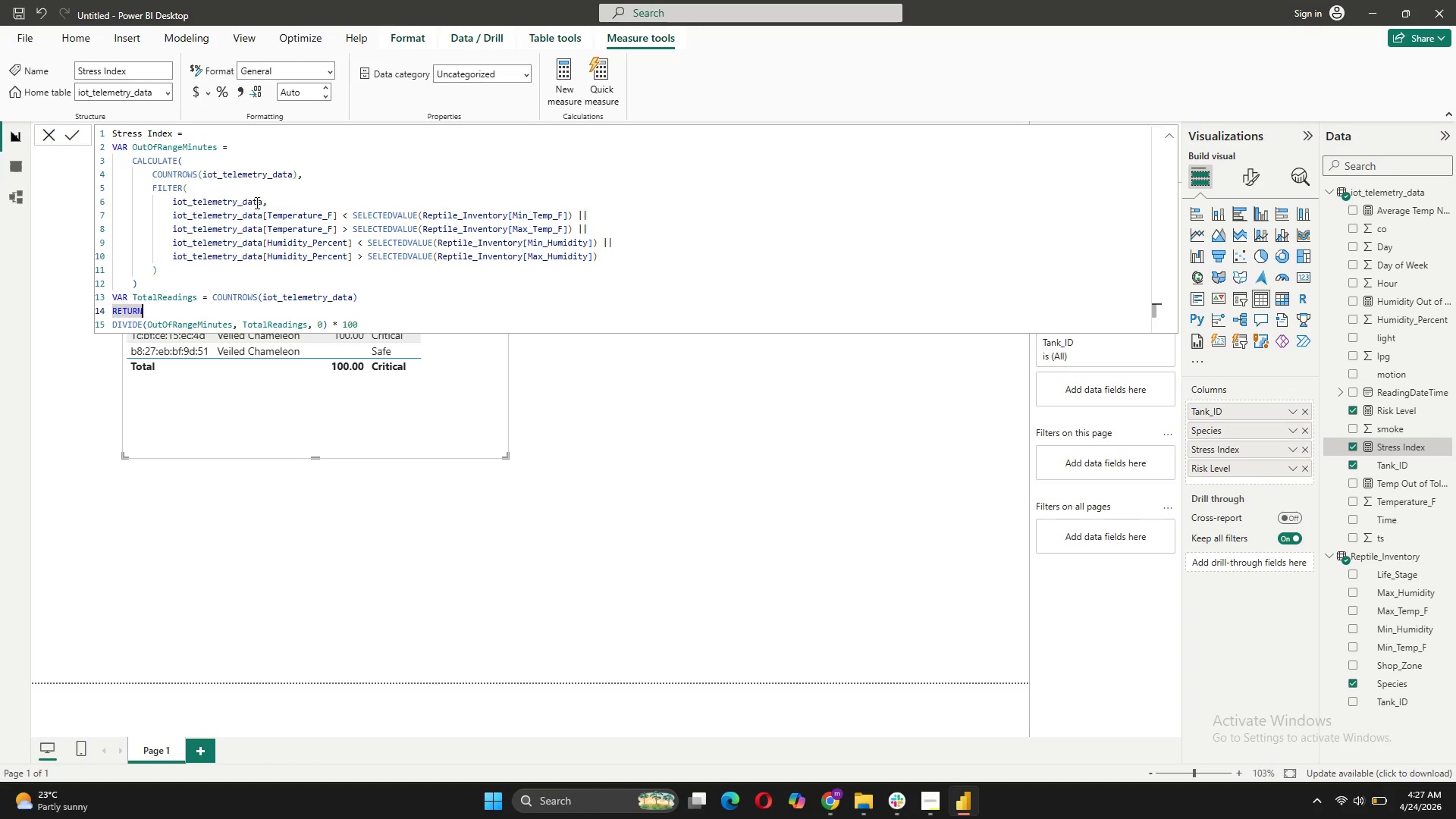 
wait(5.16)
 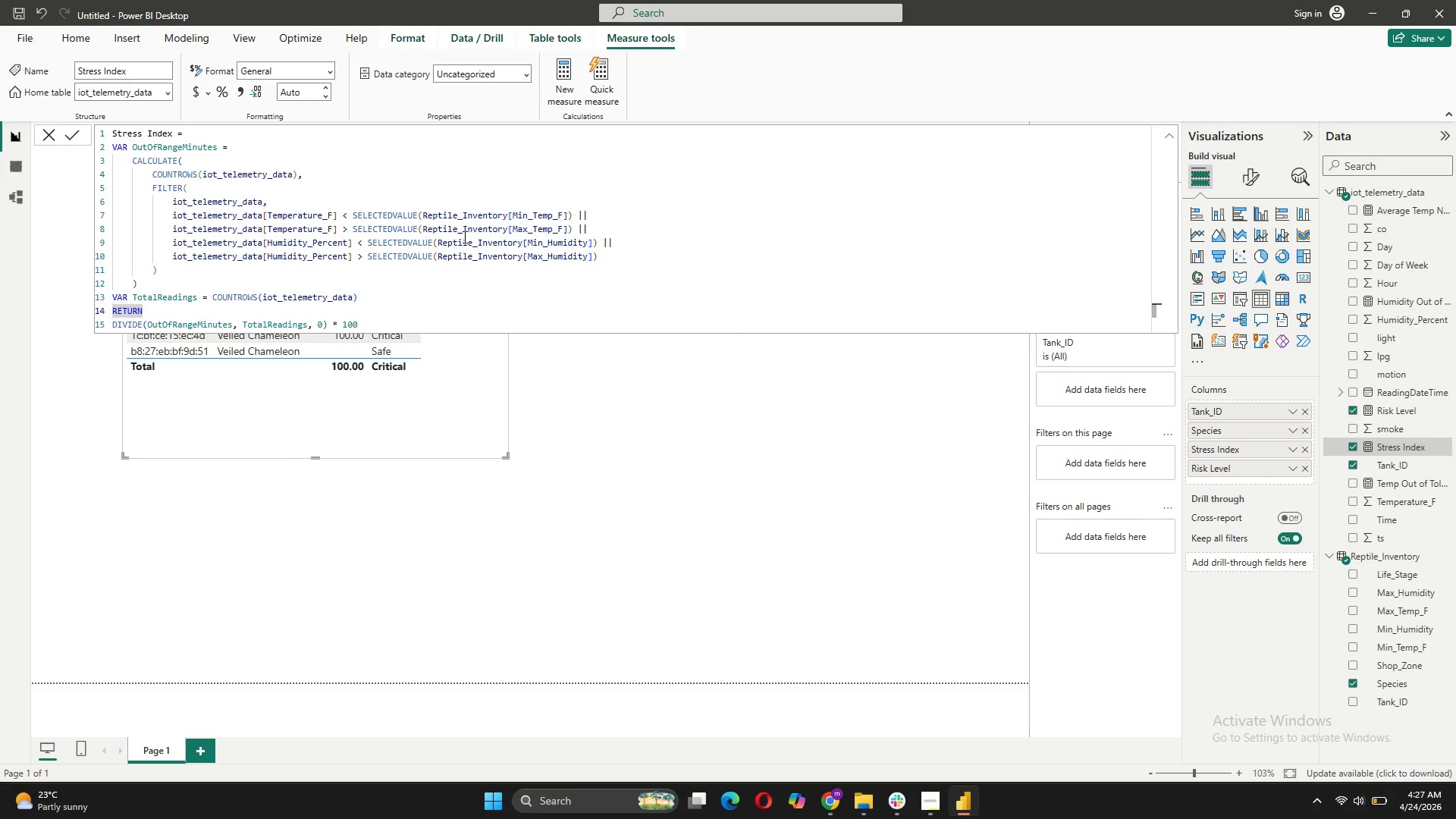 
left_click([394, 231])
 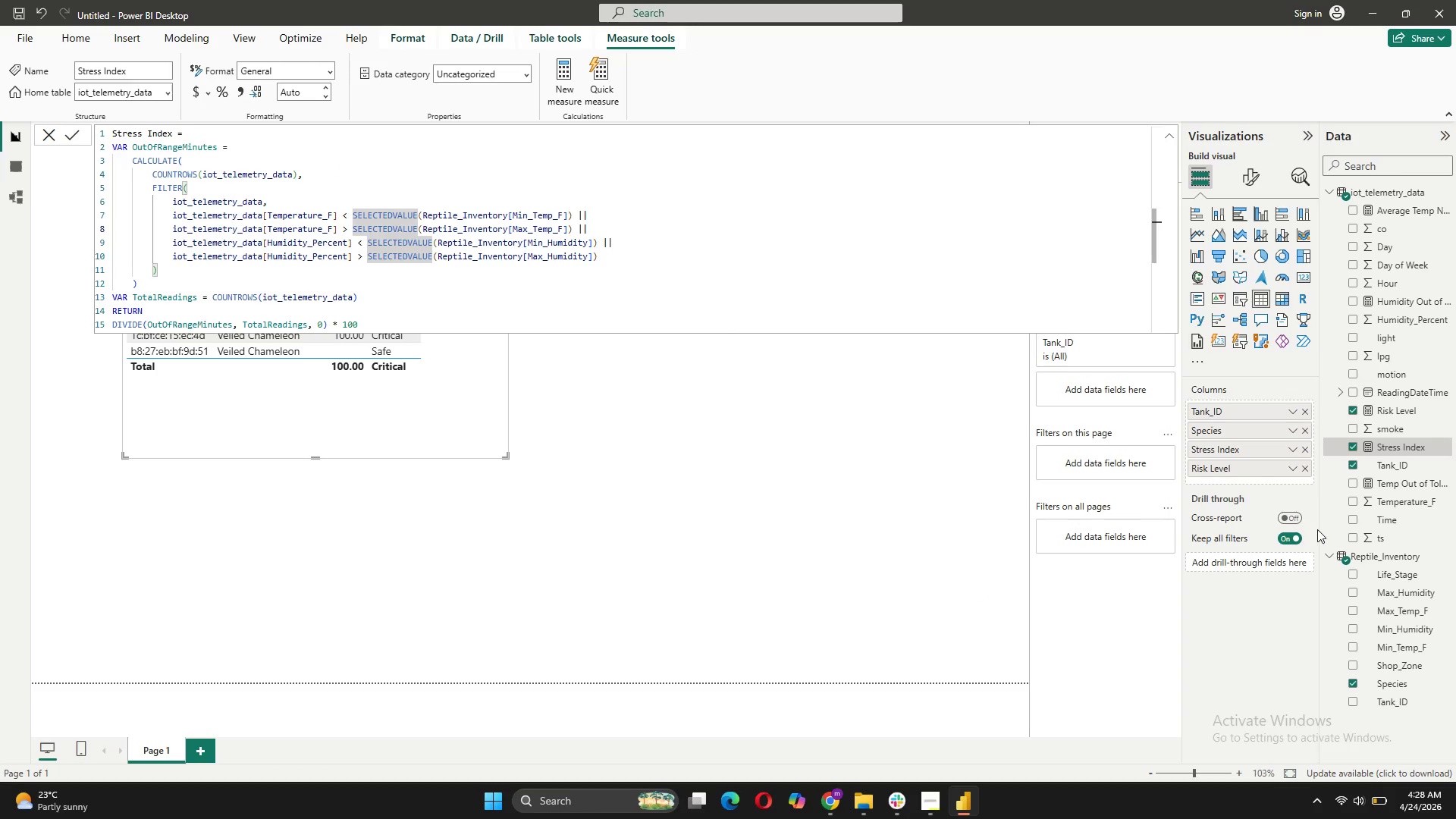 
wait(32.47)
 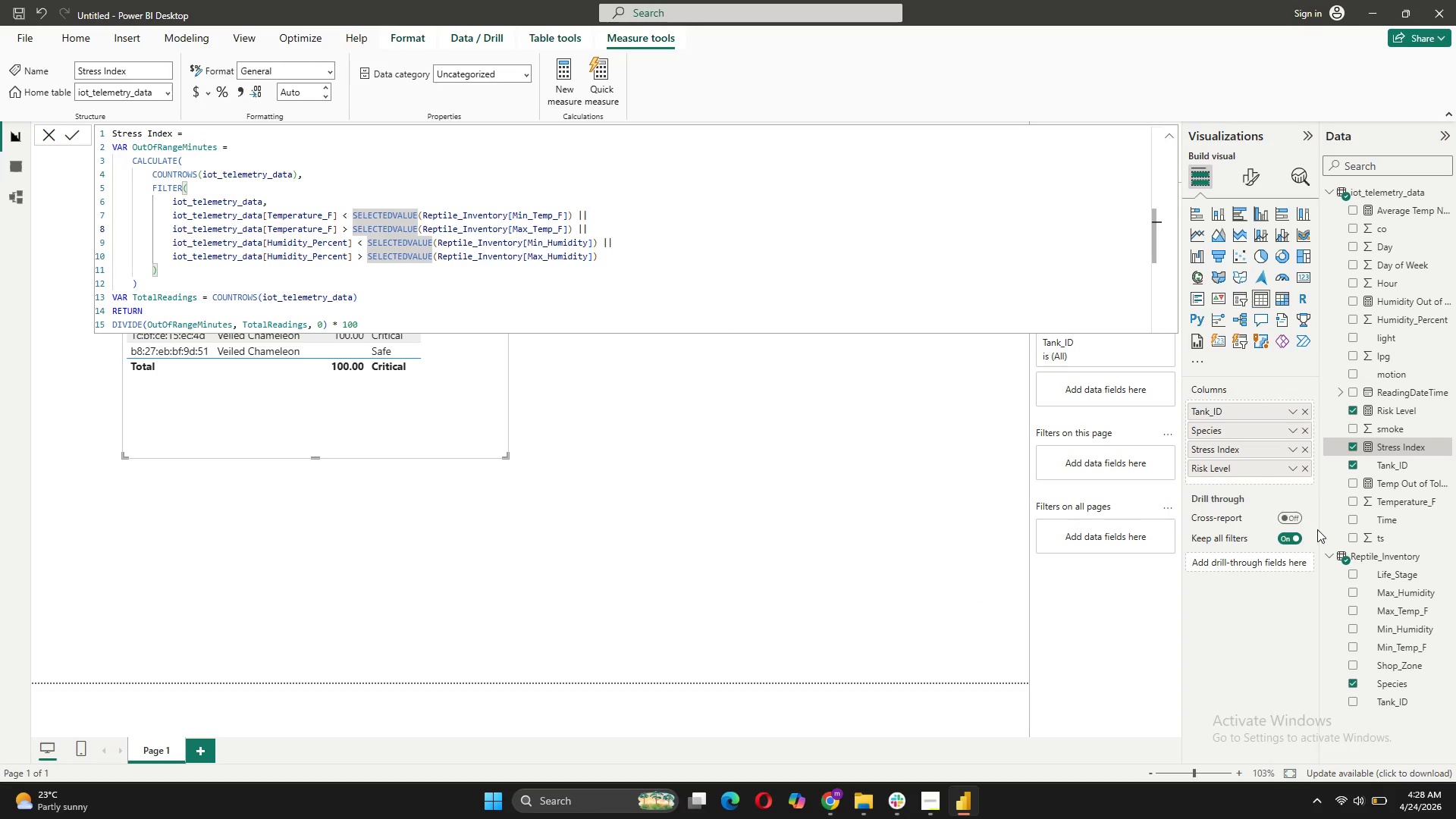 
left_click([42, 131])
 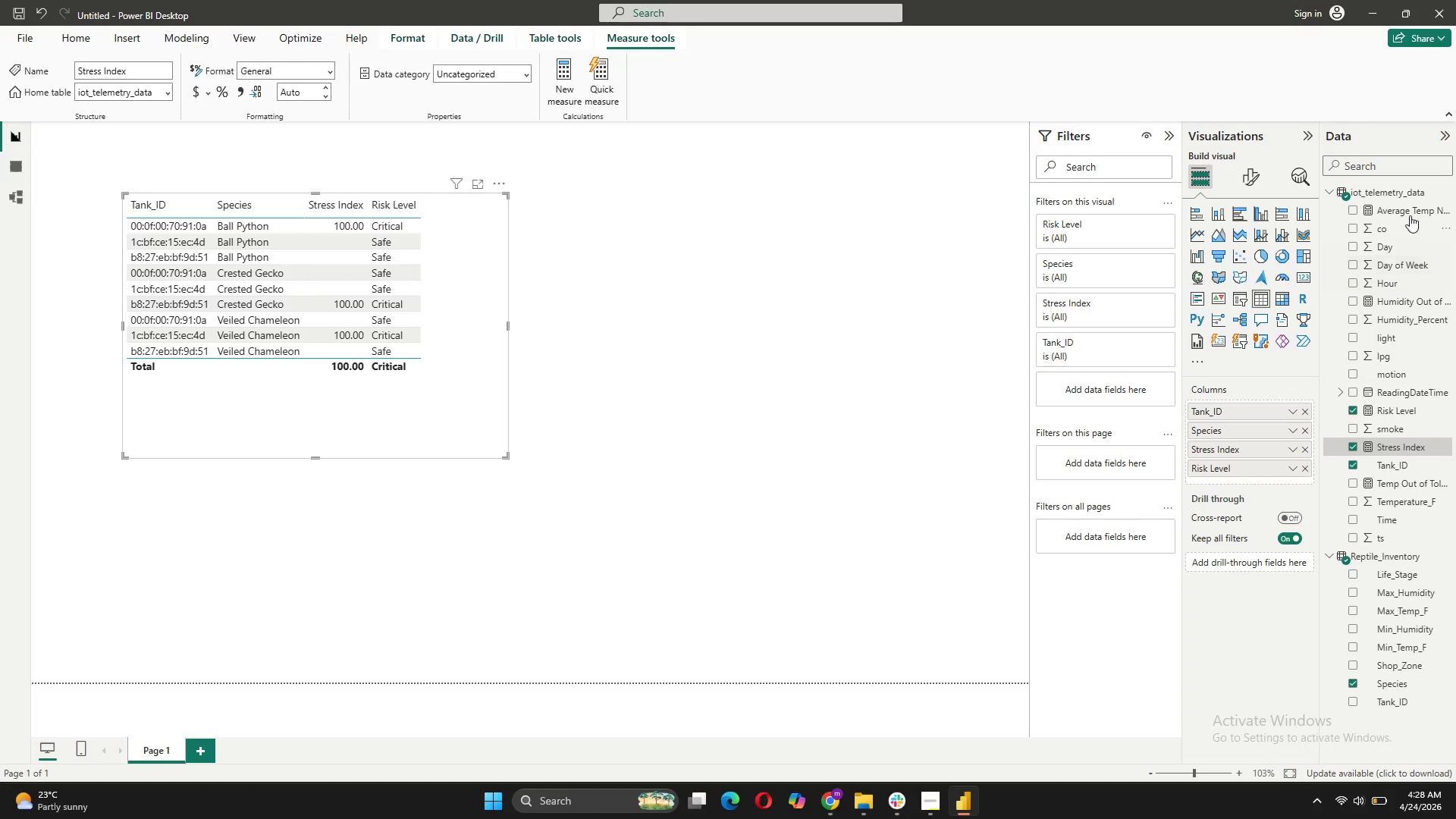 
left_click([1395, 197])
 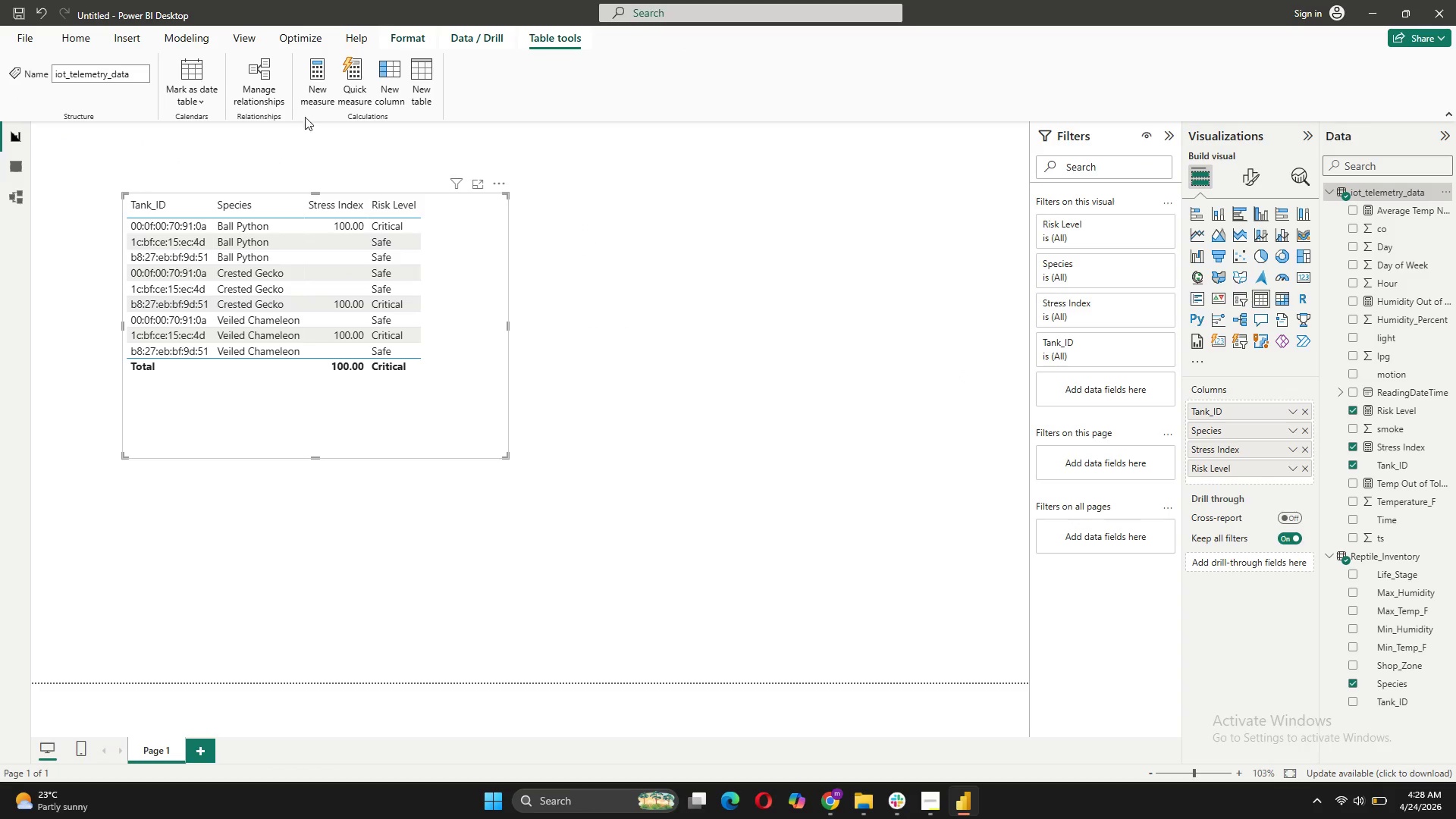 
left_click([381, 104])
 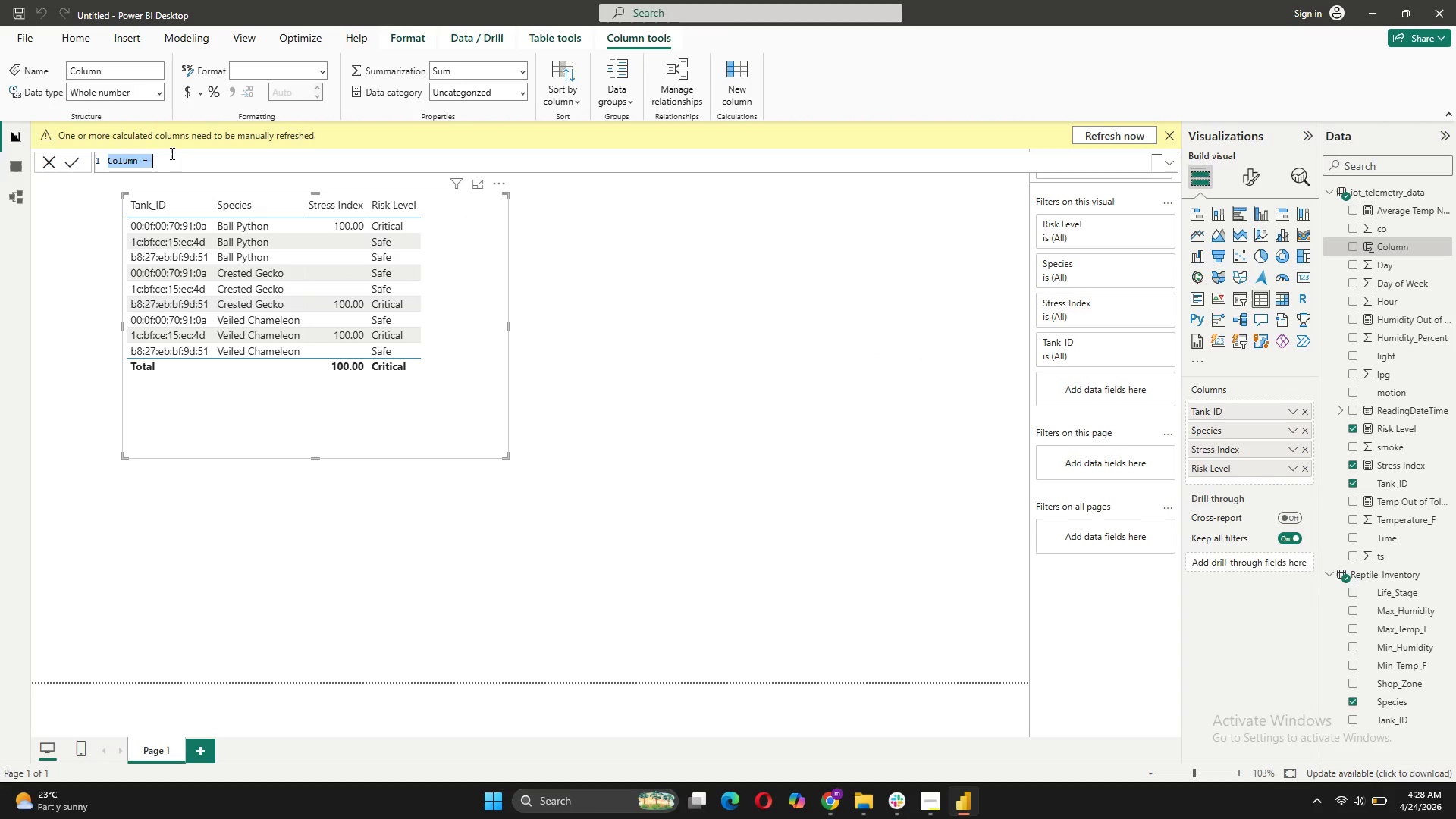 
wait(5.06)
 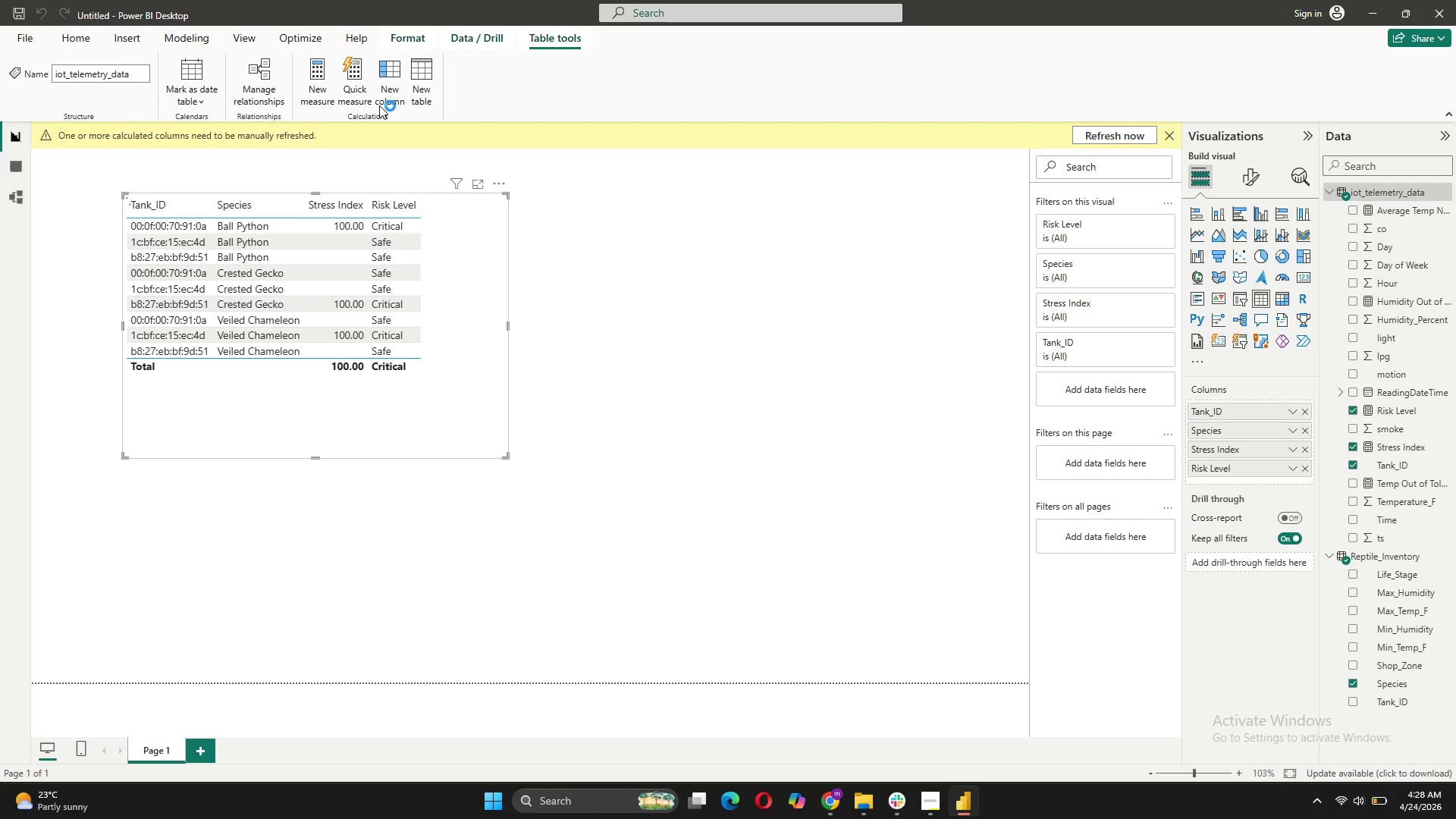 
type(Is Out of Range = )
 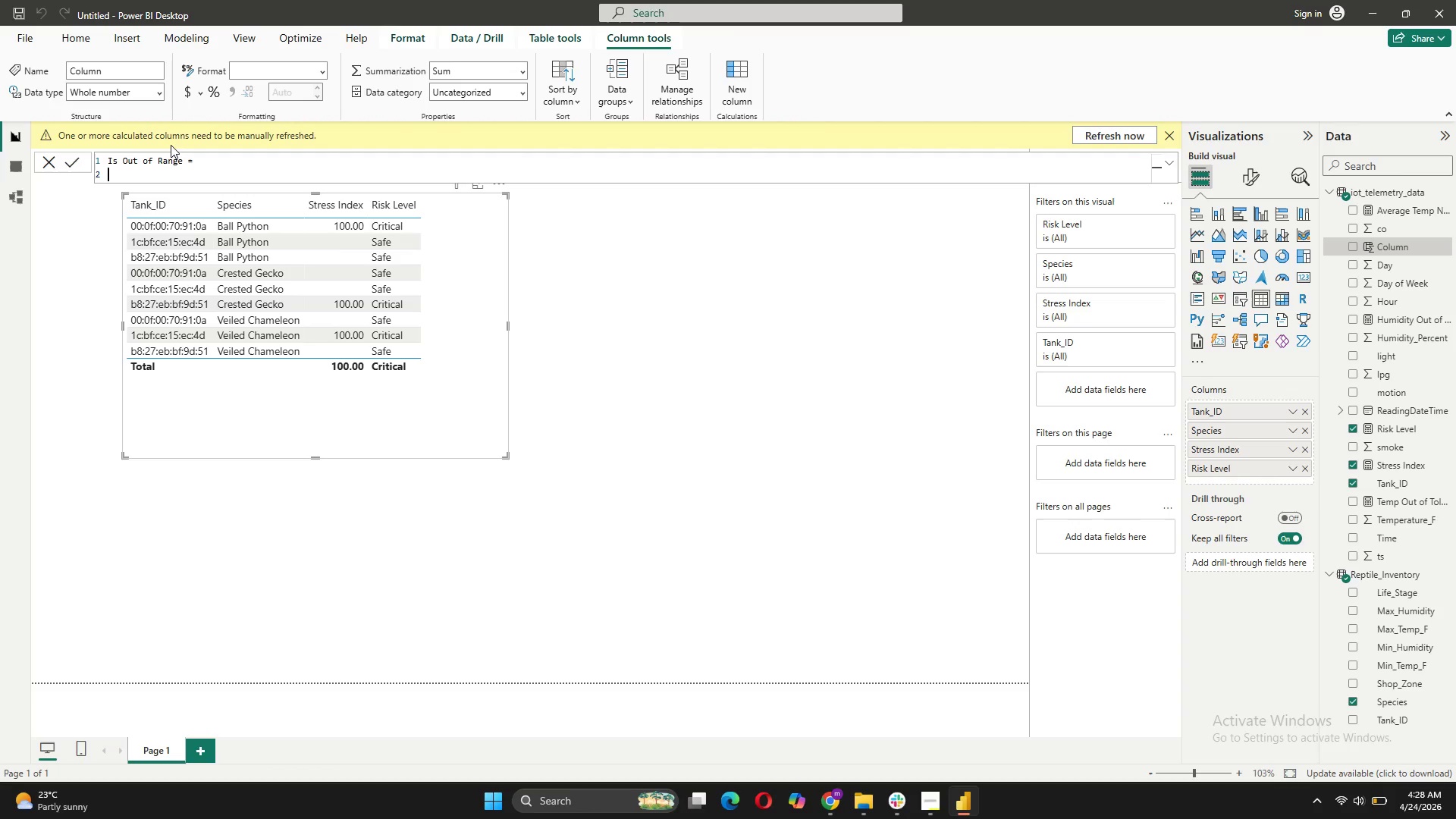 
key(Shift+Enter)
 